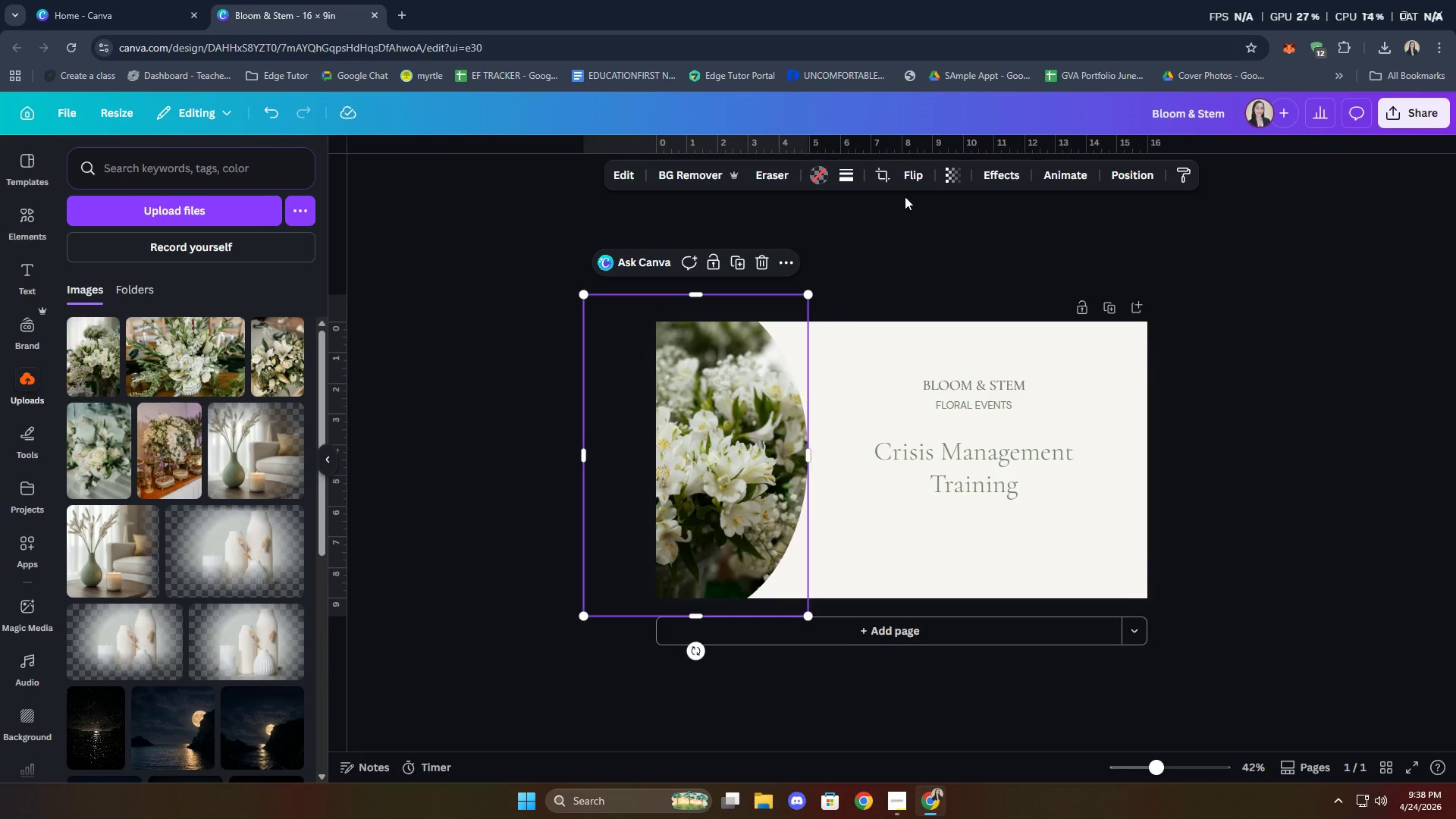 
left_click([917, 178])
 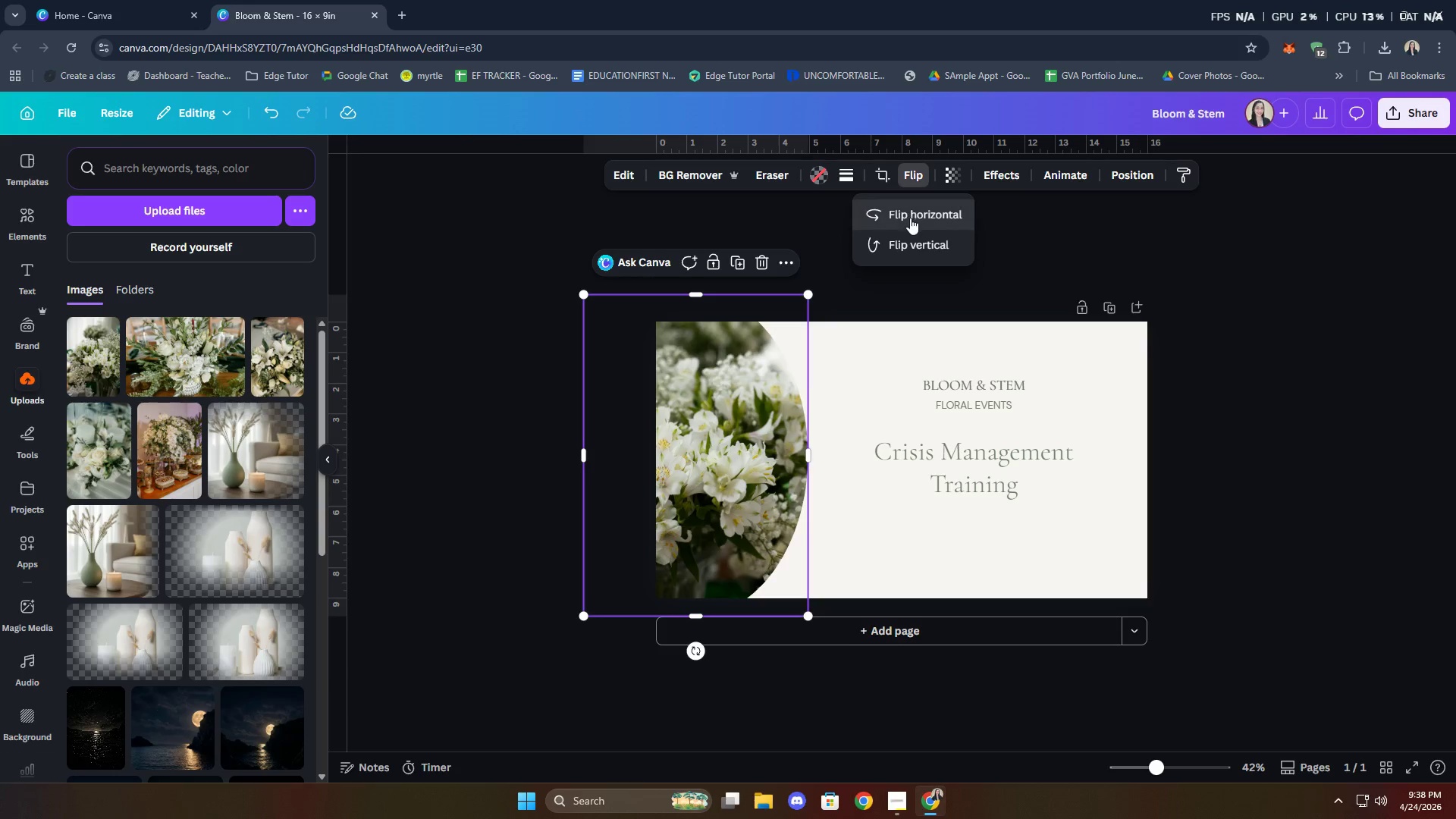 
left_click([910, 217])
 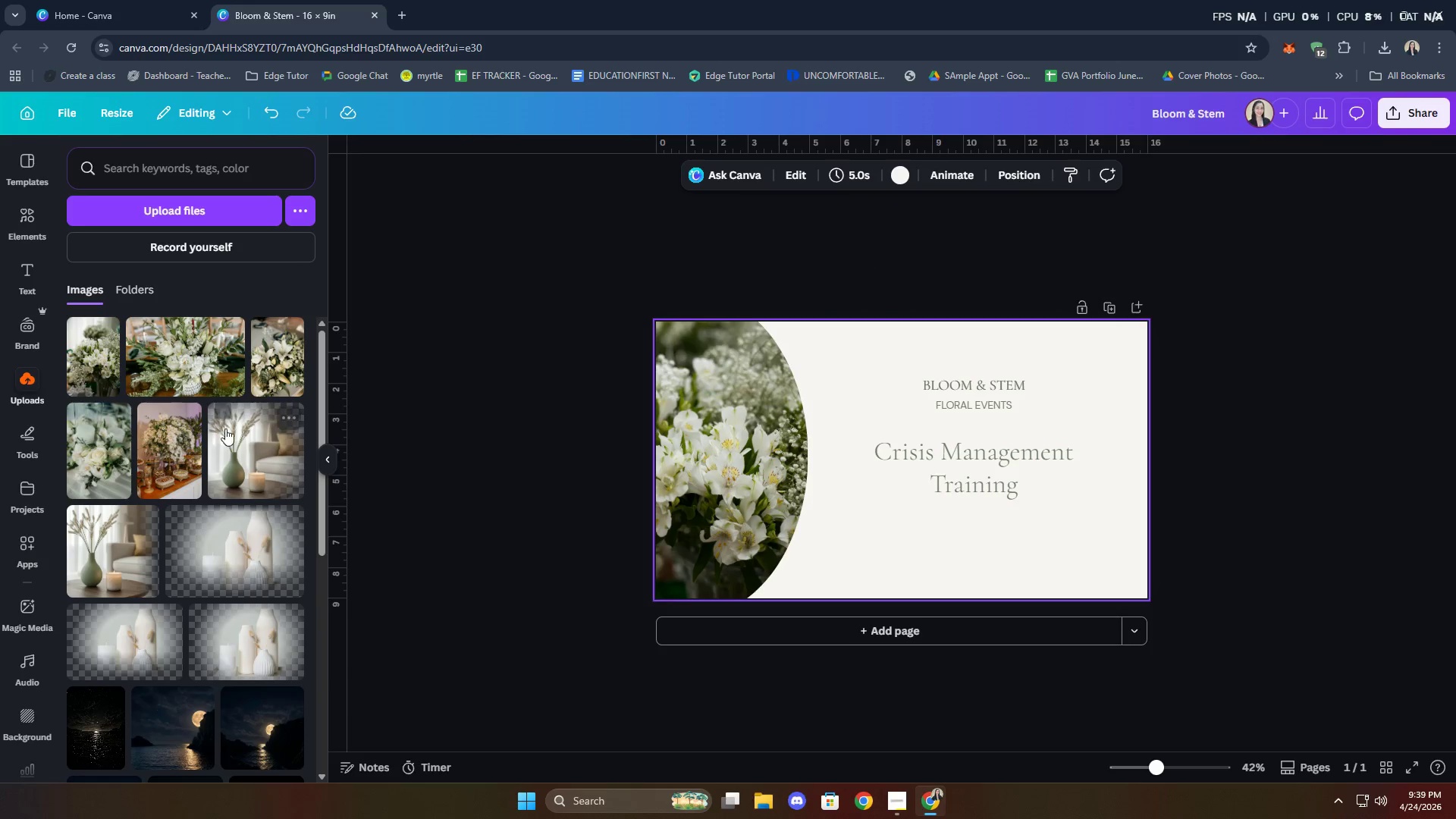 
wait(5.02)
 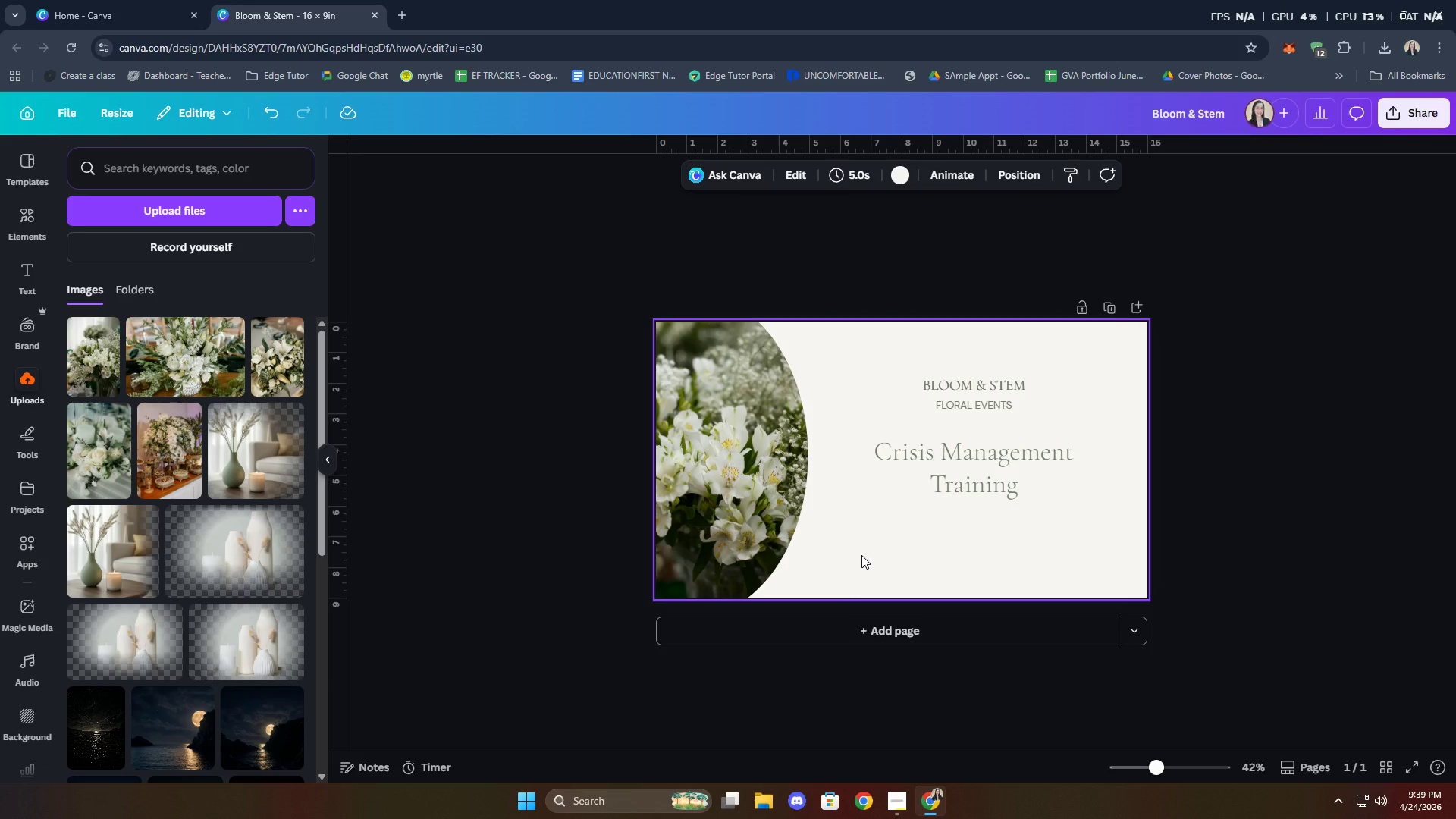 
left_click_drag(start_coordinate=[899, 526], to_coordinate=[711, 532])
 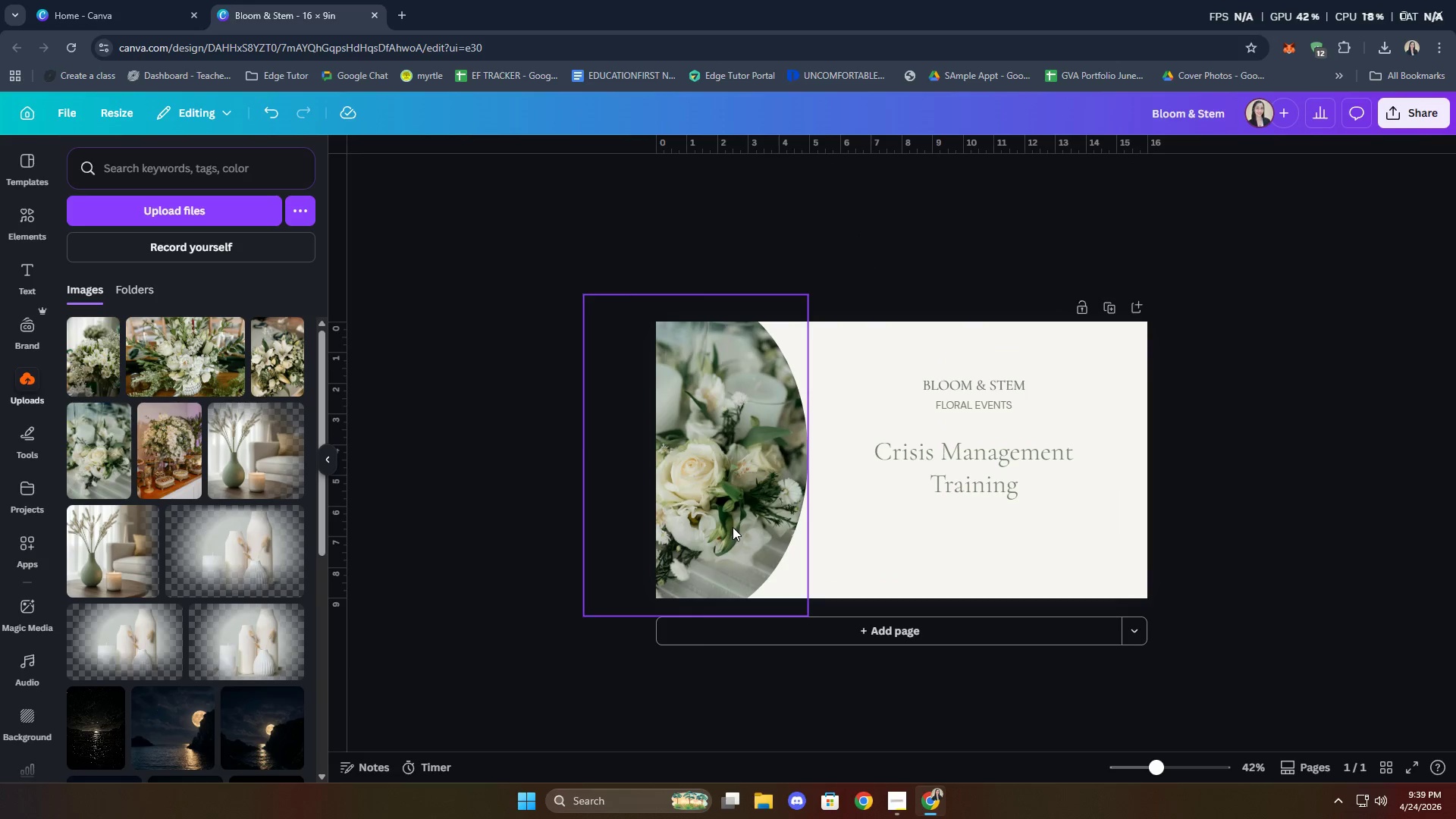 
double_click([733, 526])
 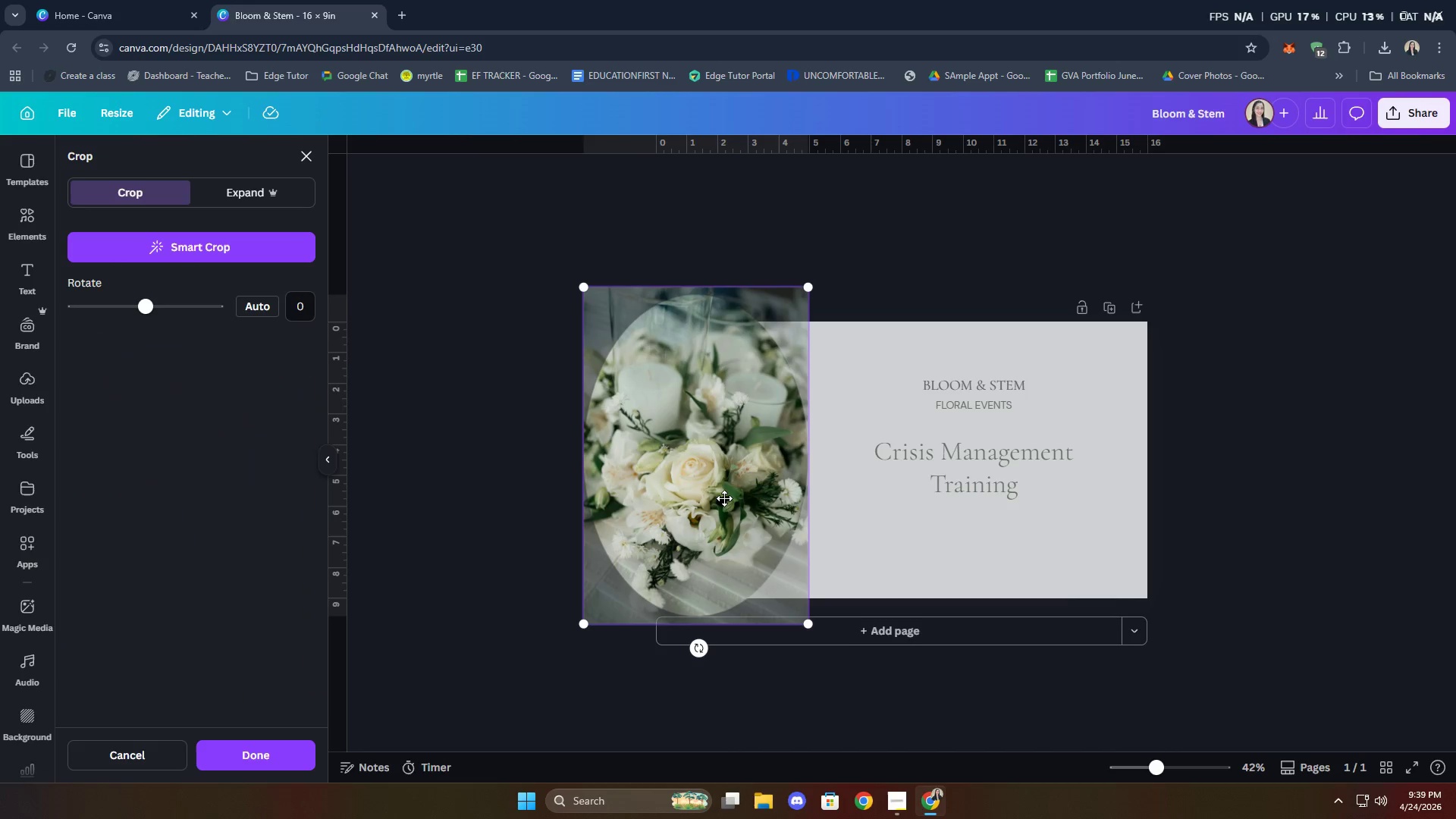 
left_click_drag(start_coordinate=[724, 498], to_coordinate=[755, 507])
 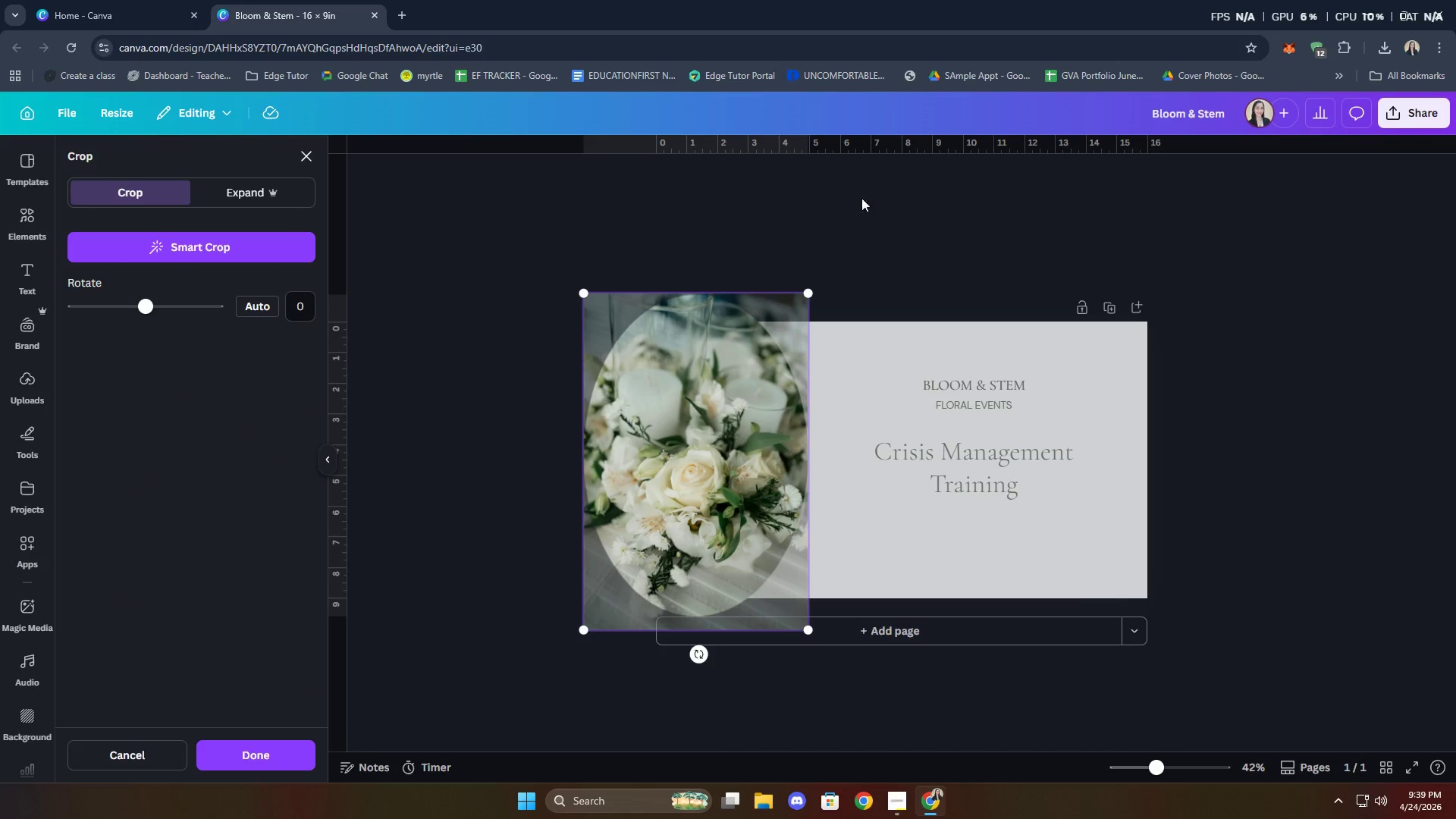 
left_click([832, 561])
 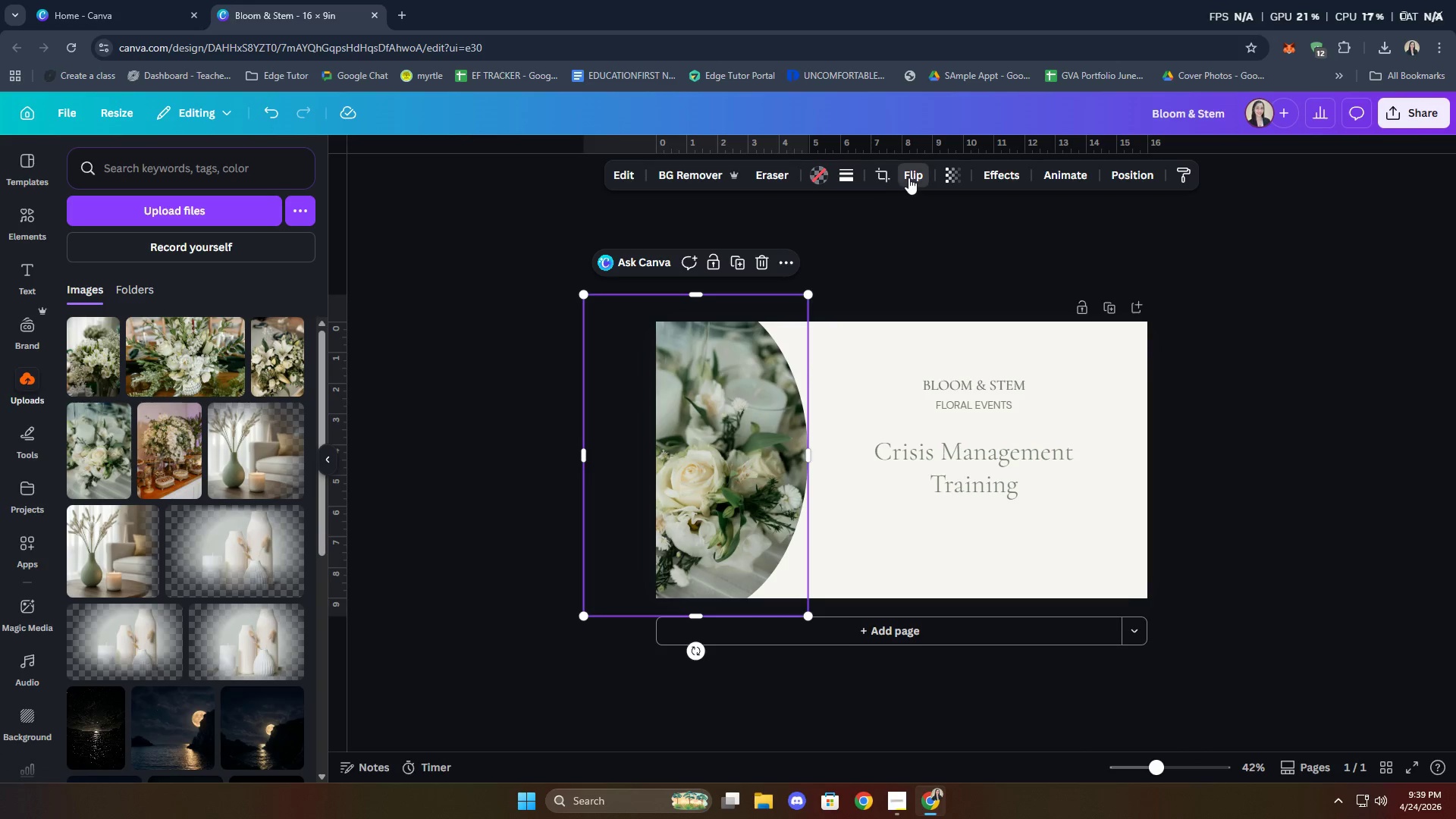 
double_click([903, 216])
 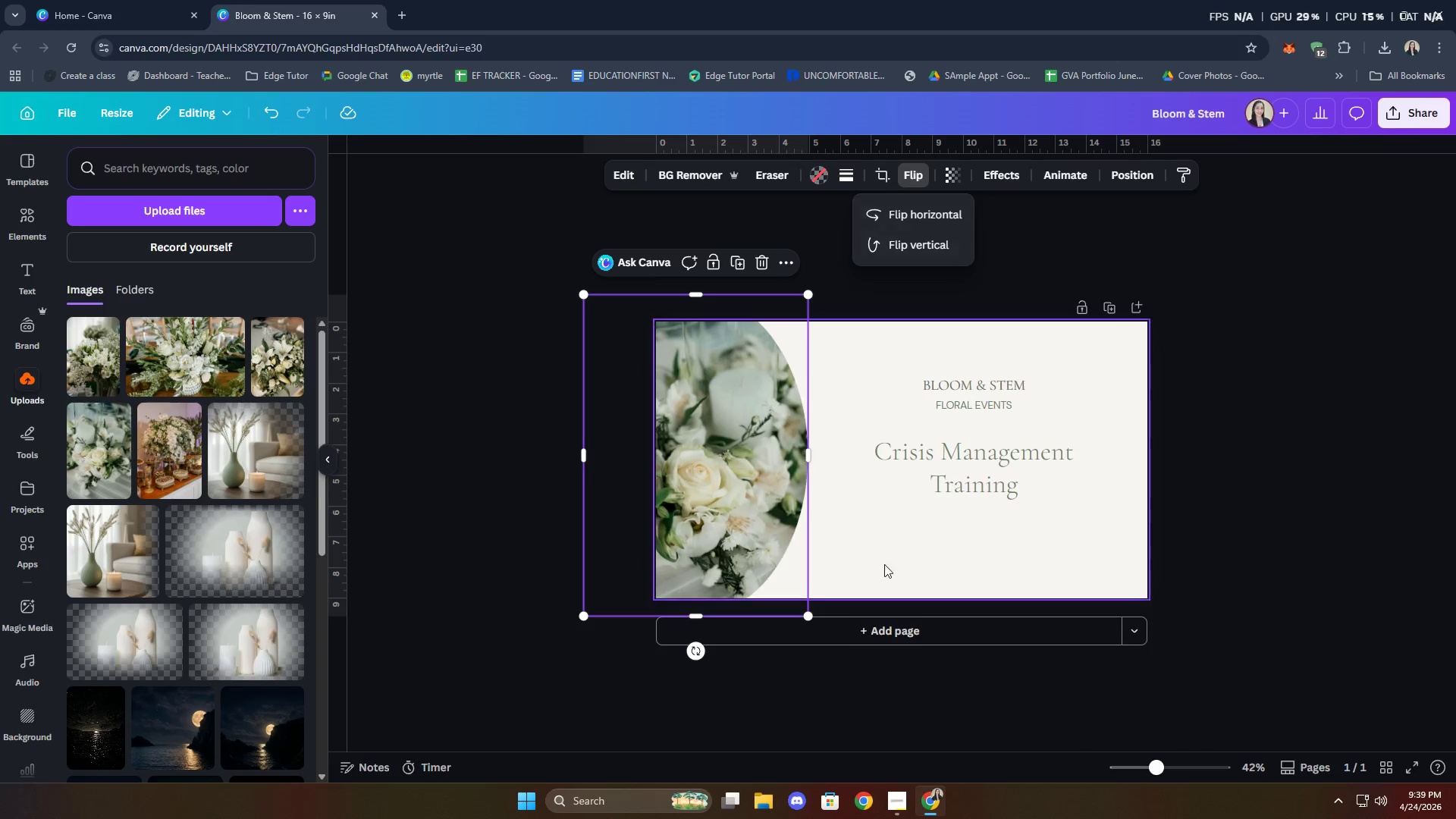 
left_click([889, 546])
 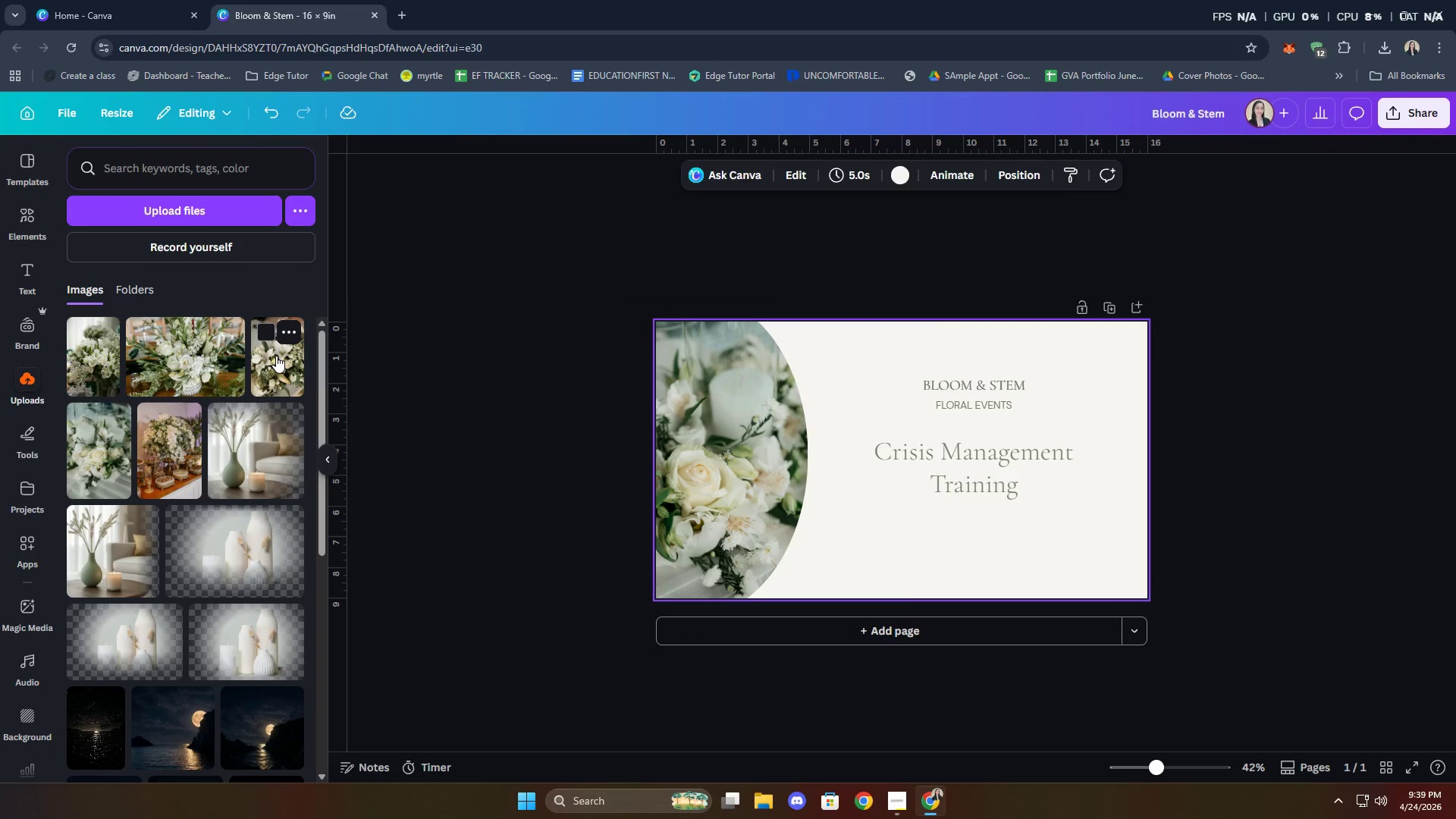 
left_click_drag(start_coordinate=[919, 527], to_coordinate=[759, 510])
 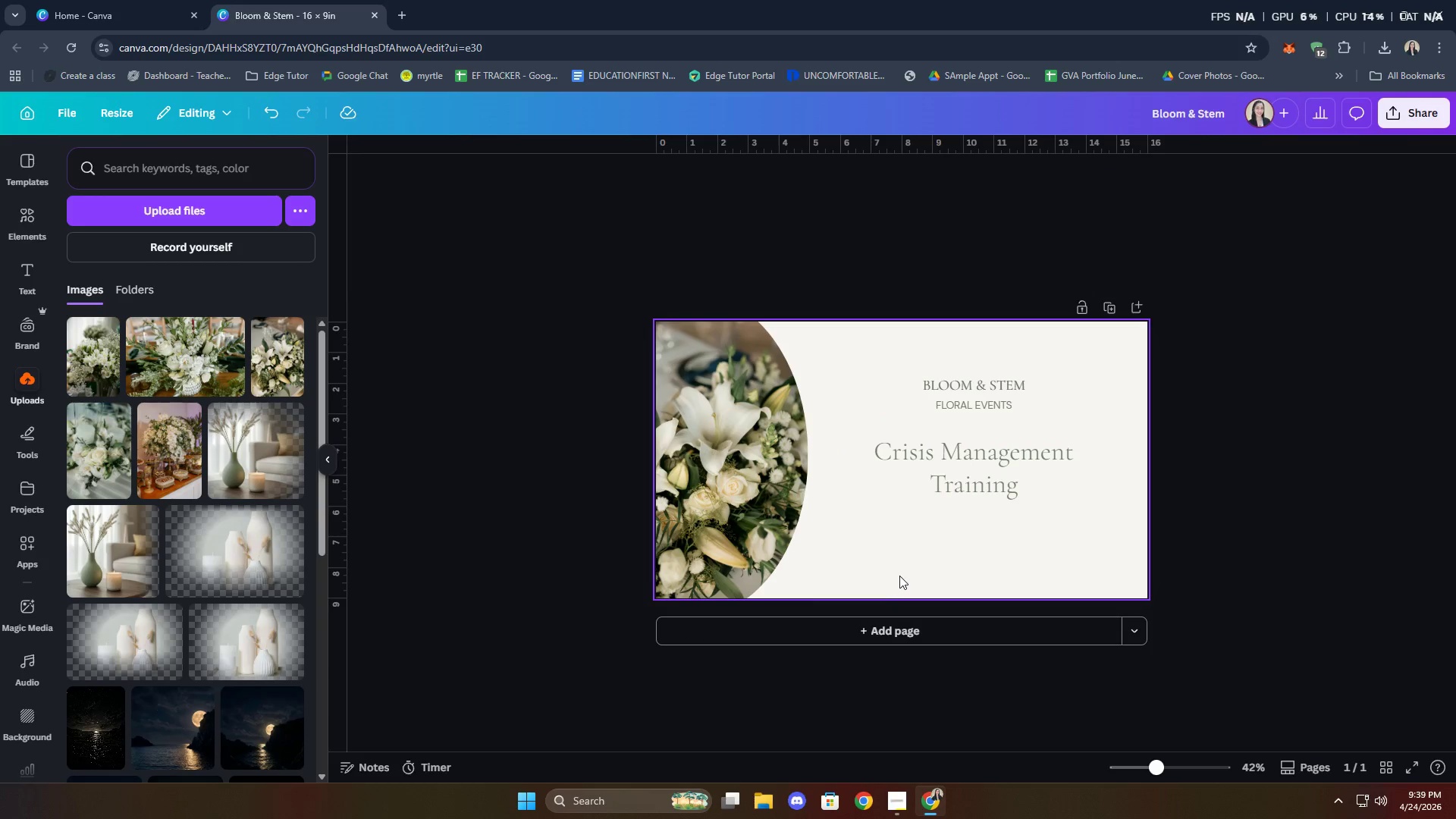 
left_click([899, 574])
 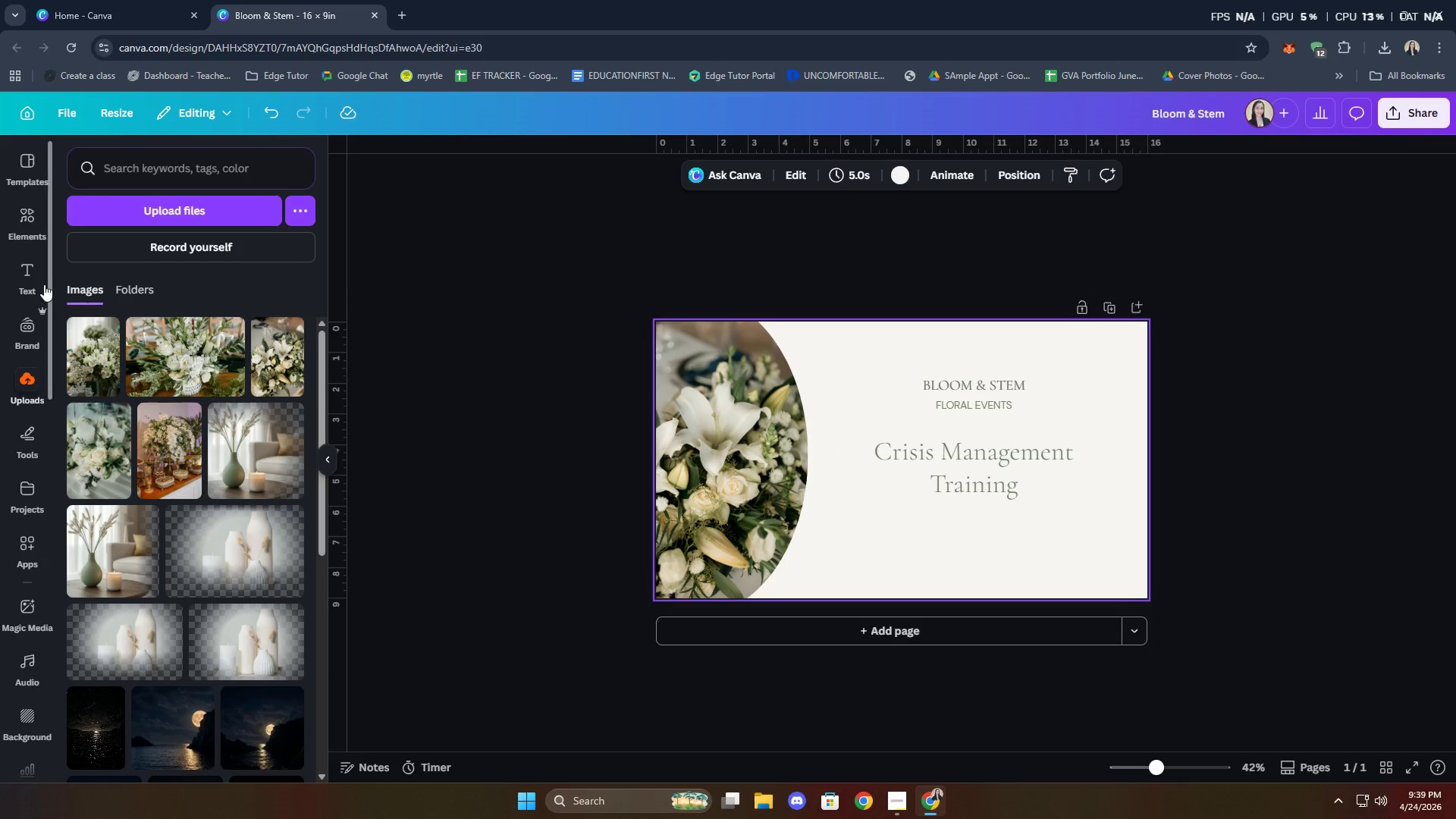 
left_click([30, 231])
 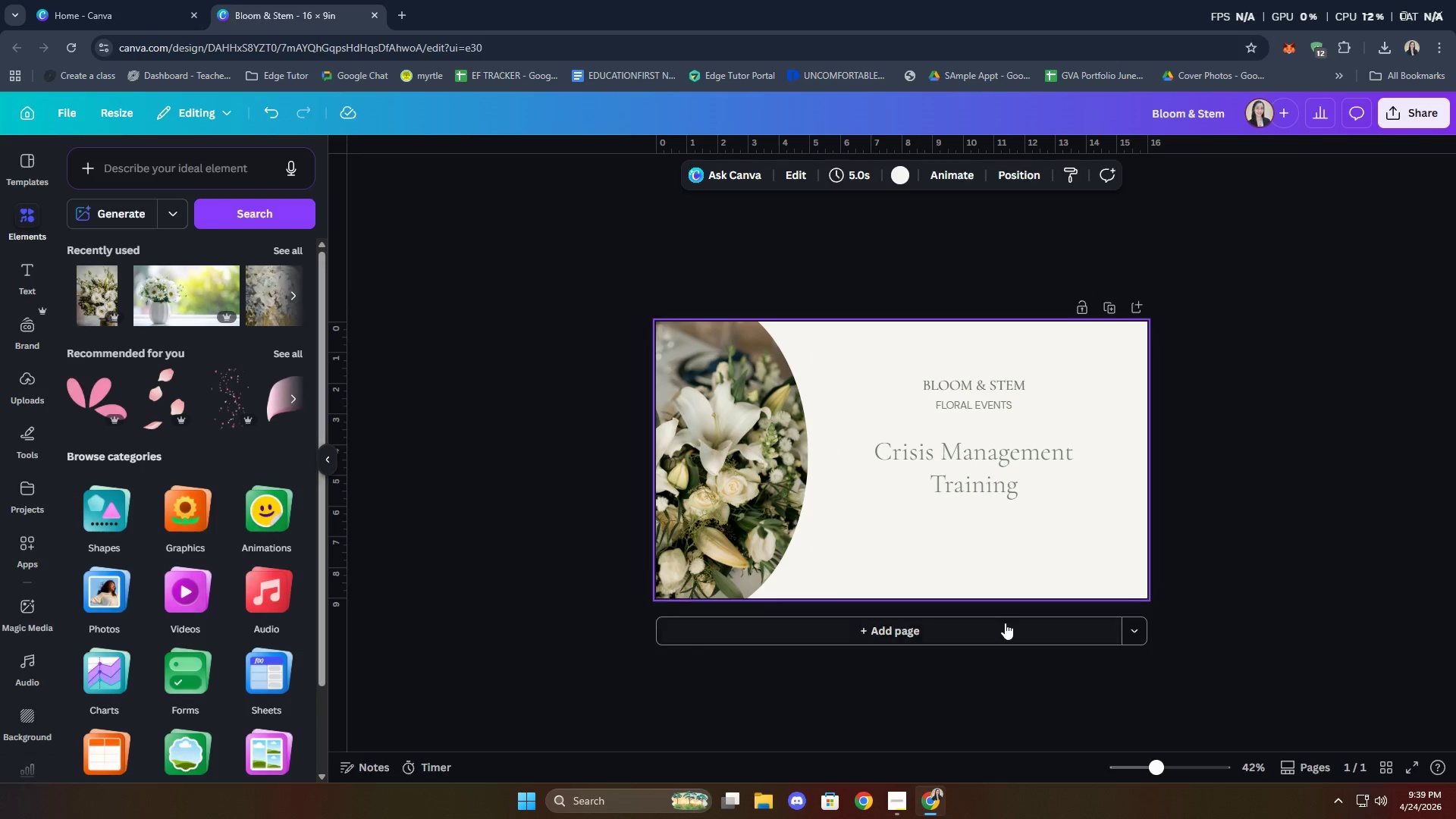 
hold_key(key=ControlLeft, duration=1.12)
 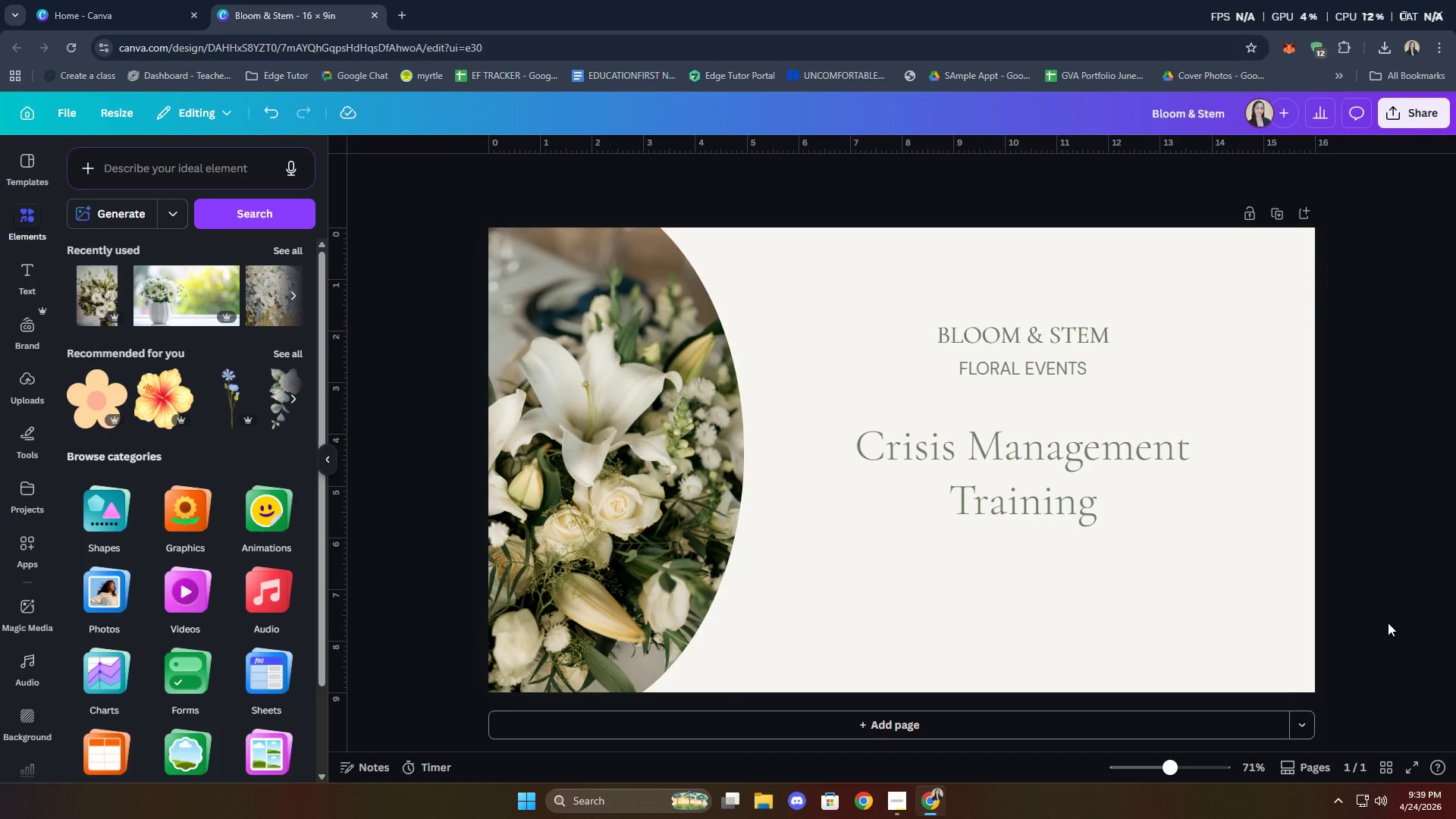 
left_click([1385, 620])
 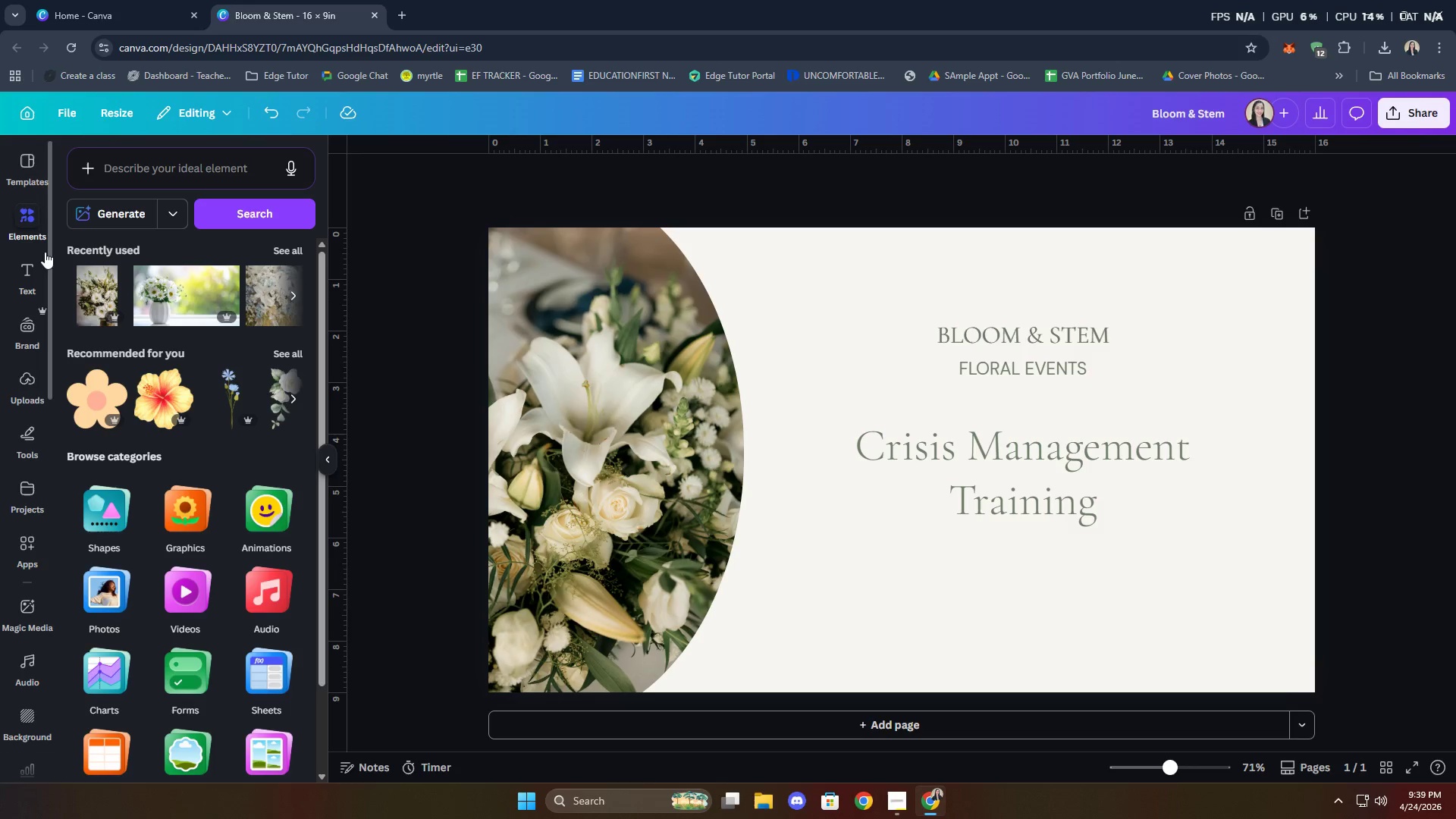 
scroll: coordinate [1276, 664], scroll_direction: up, amount: 3.0
 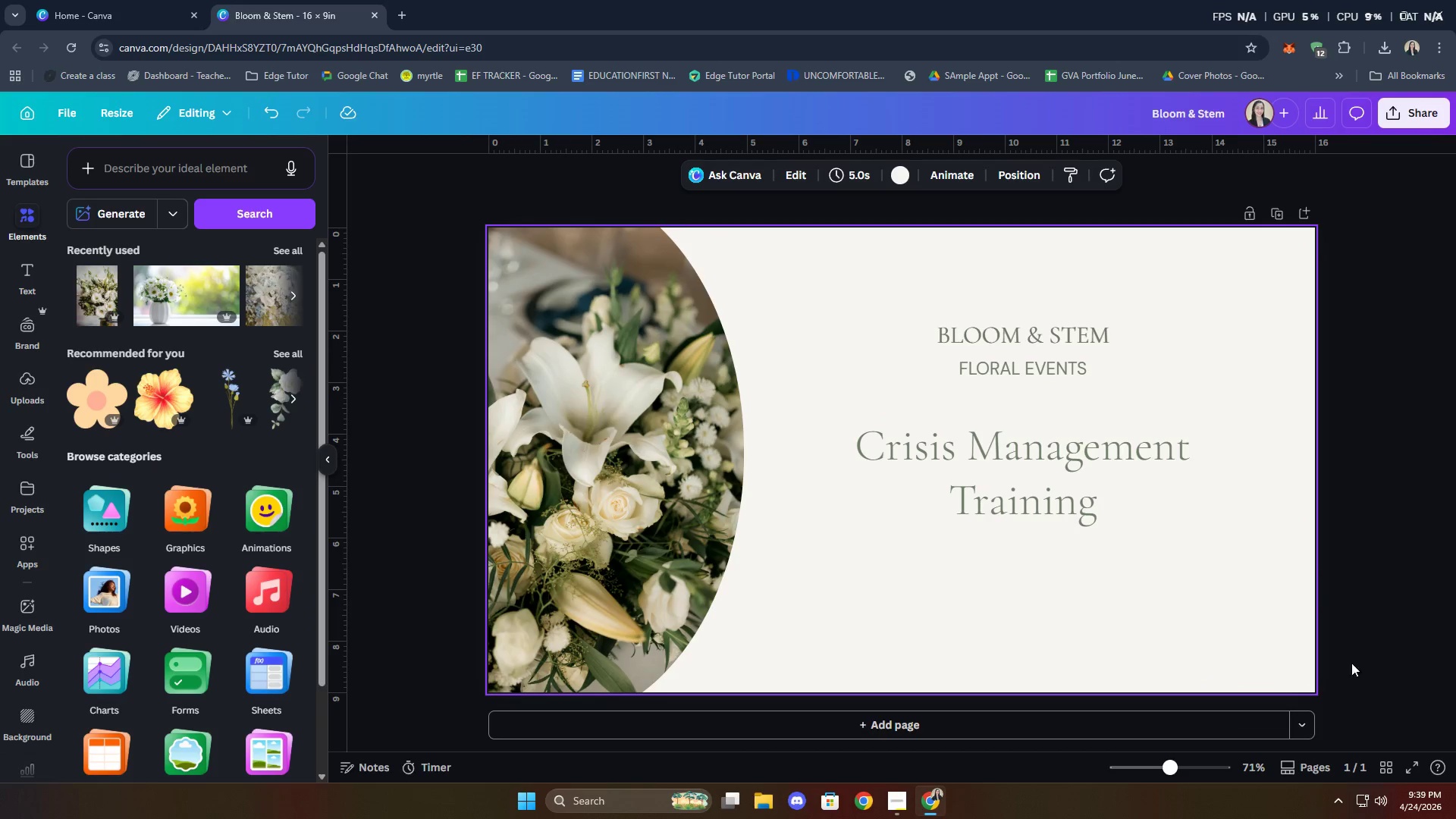 
left_click([95, 516])
 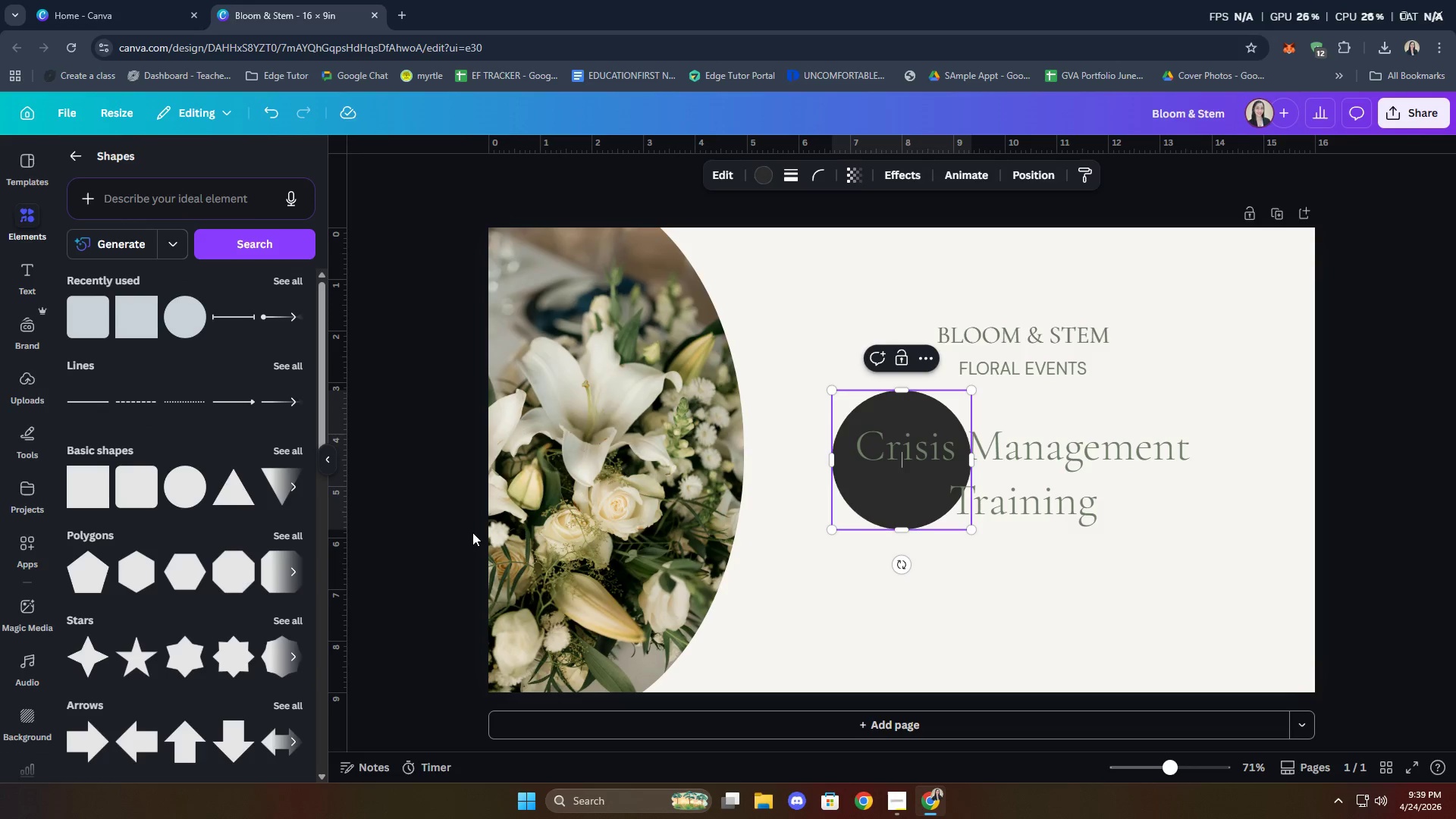 
left_click_drag(start_coordinate=[890, 497], to_coordinate=[802, 522])
 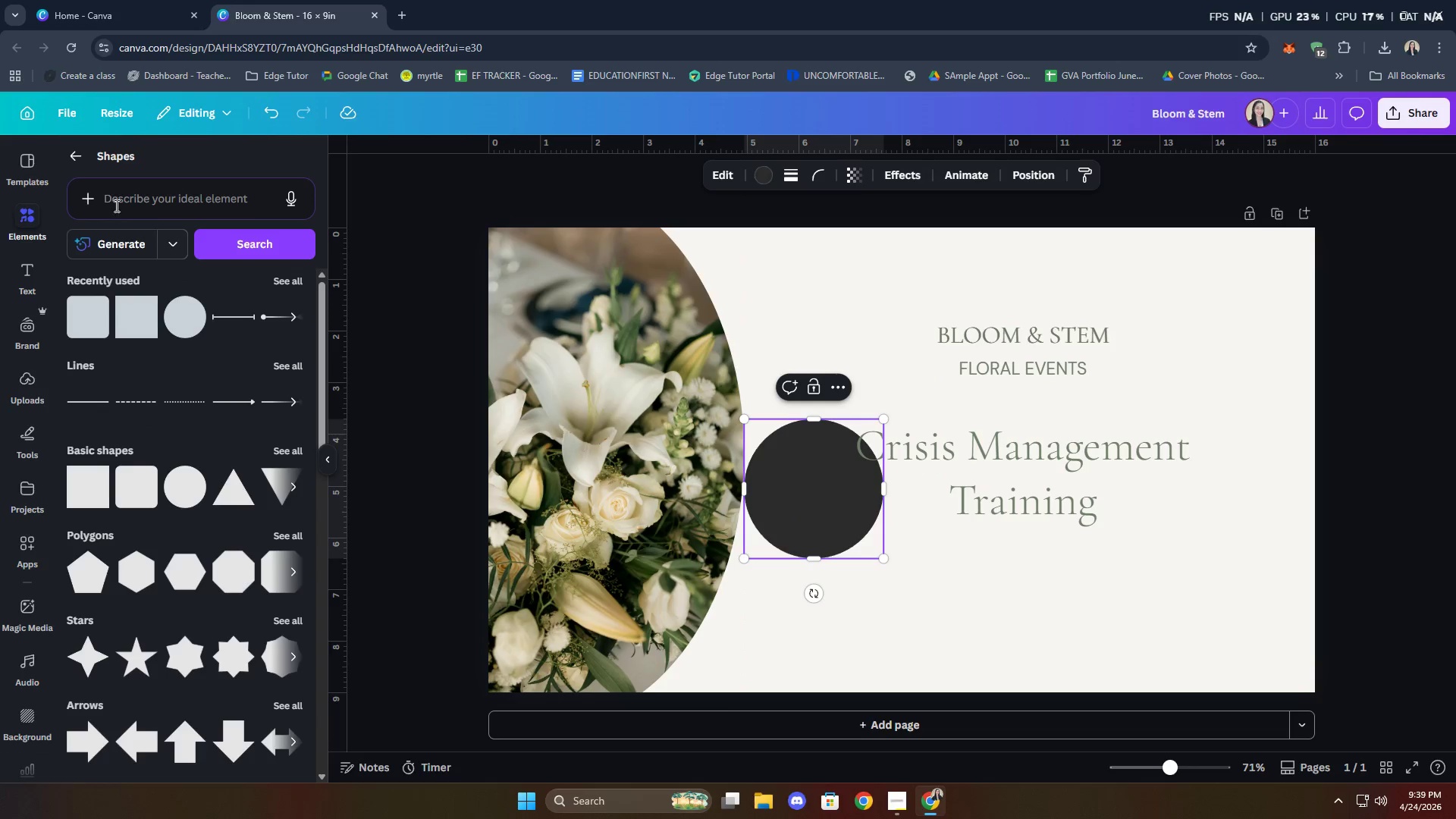 
left_click([85, 171])
 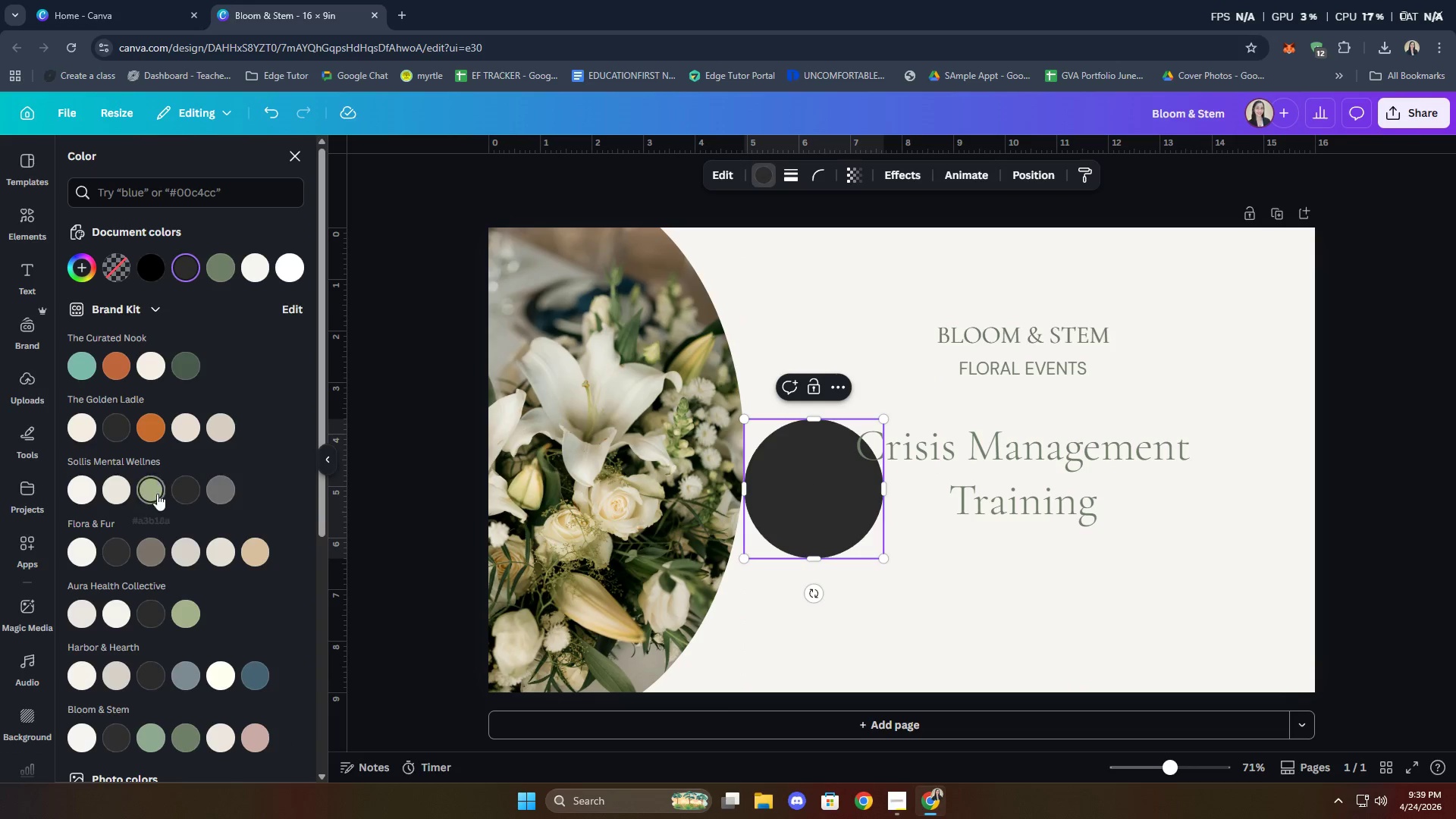 
scroll: coordinate [209, 563], scroll_direction: down, amount: 3.0
 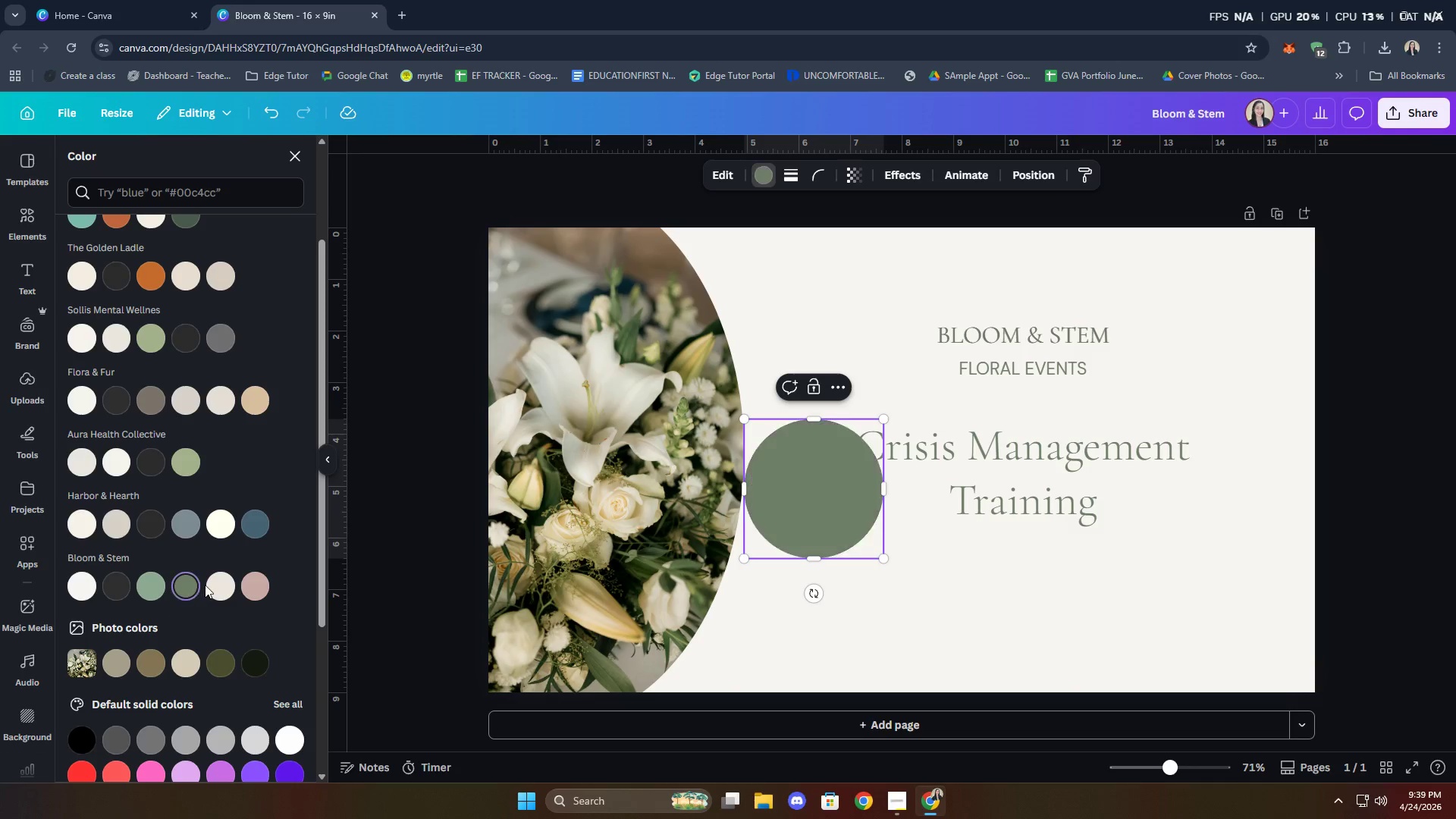 
left_click_drag(start_coordinate=[811, 529], to_coordinate=[688, 319])
 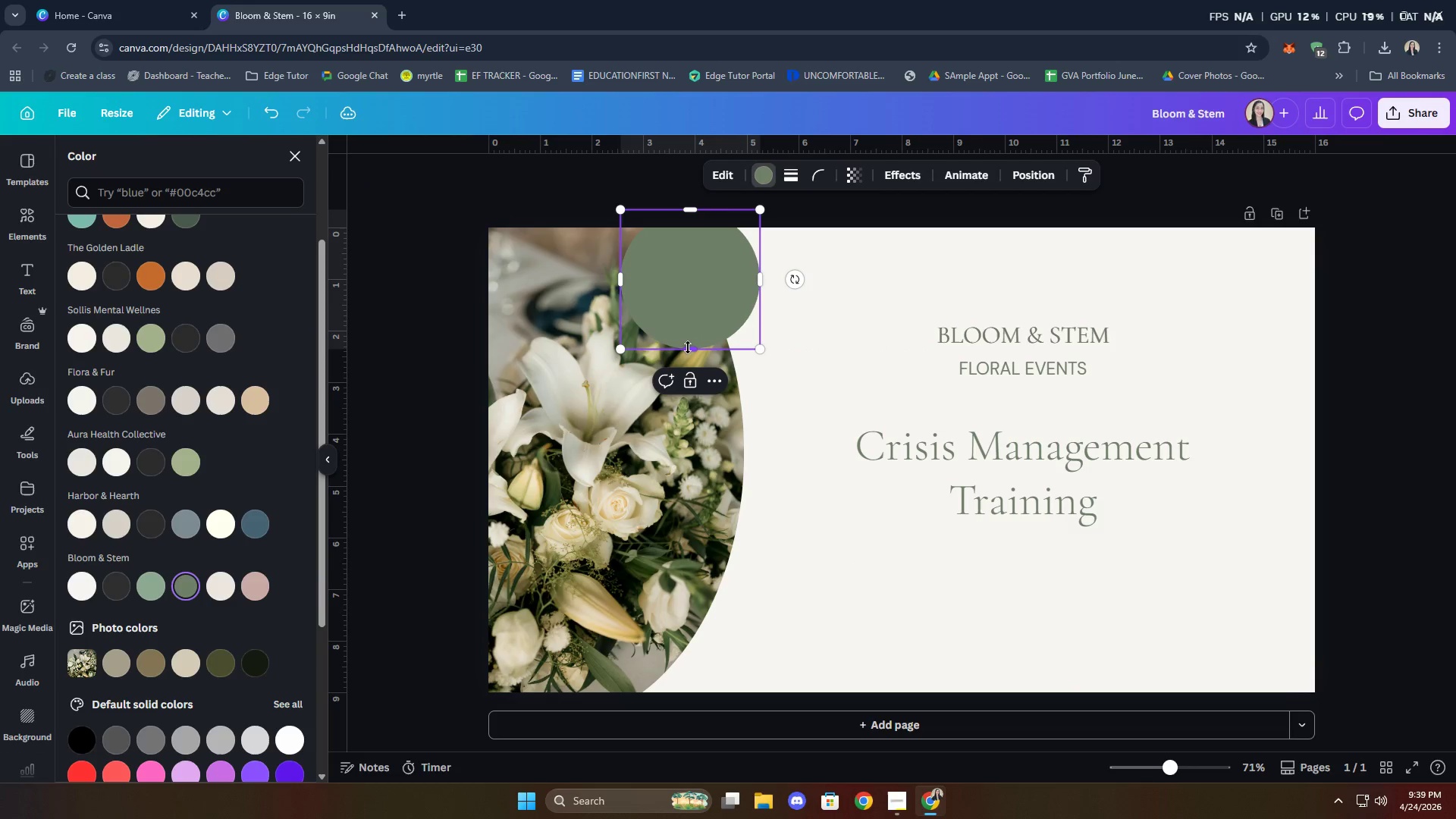 
left_click_drag(start_coordinate=[686, 348], to_coordinate=[704, 689])
 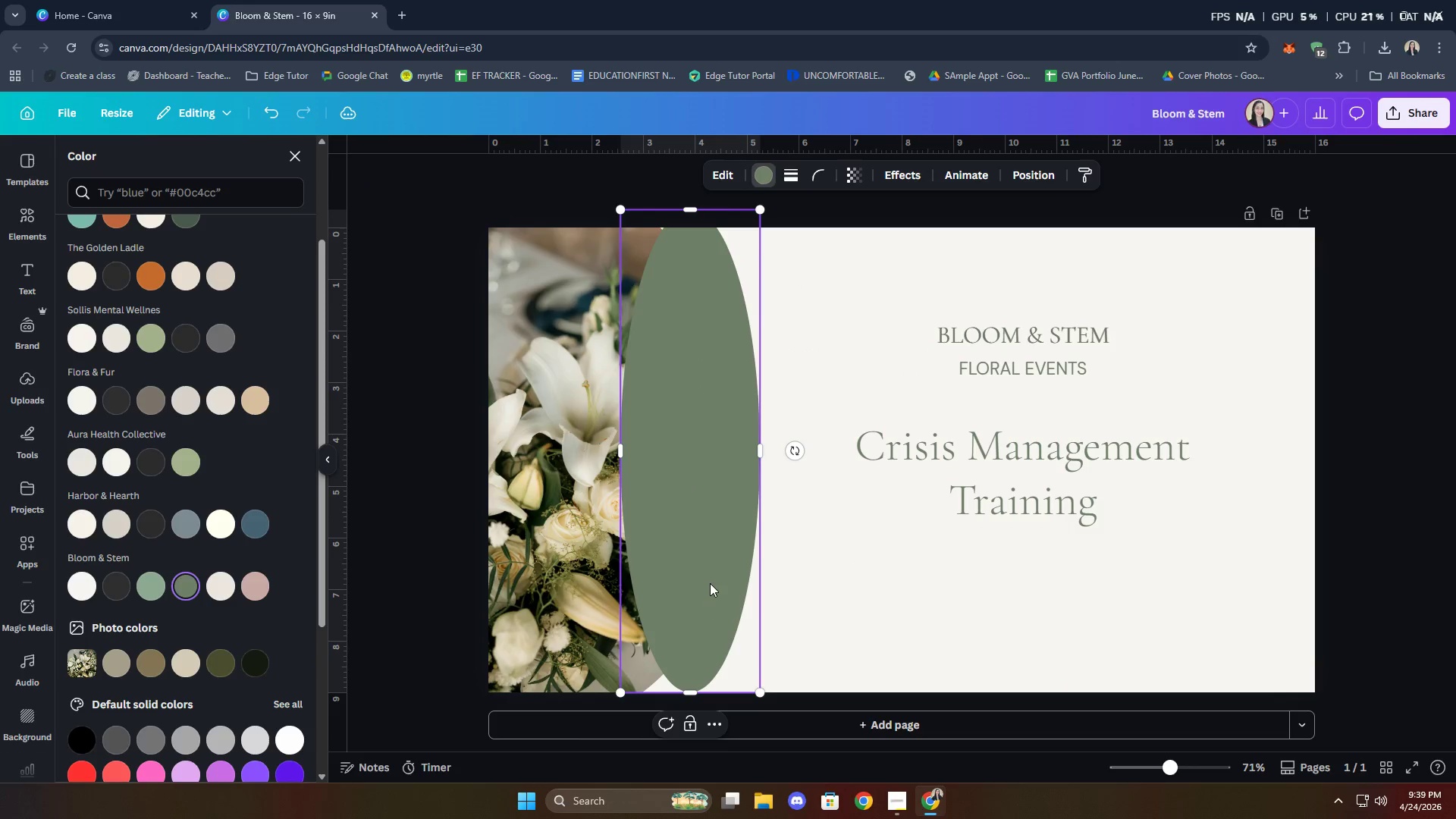 
left_click_drag(start_coordinate=[710, 581], to_coordinate=[651, 588])
 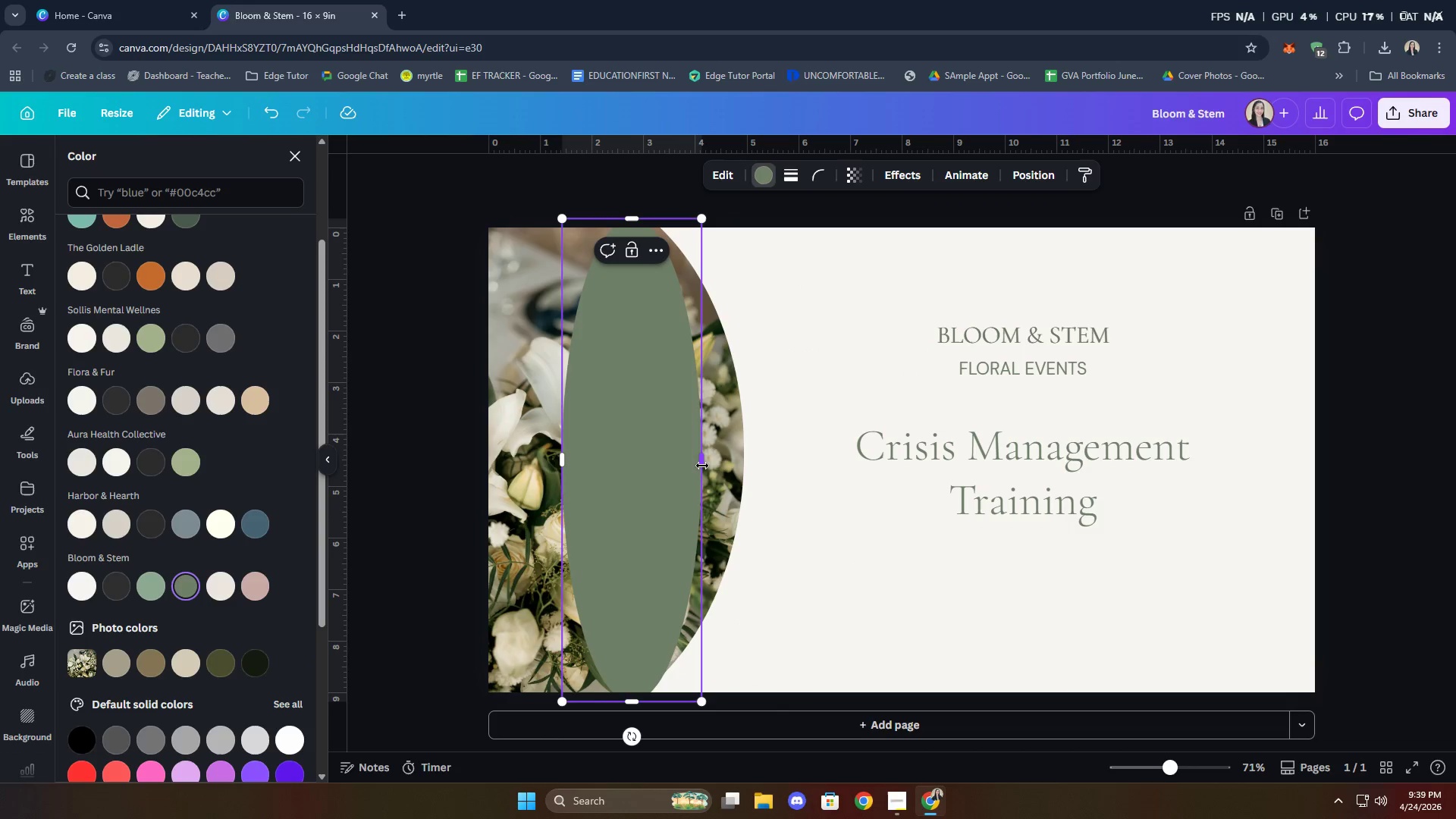 
left_click_drag(start_coordinate=[702, 463], to_coordinate=[778, 463])
 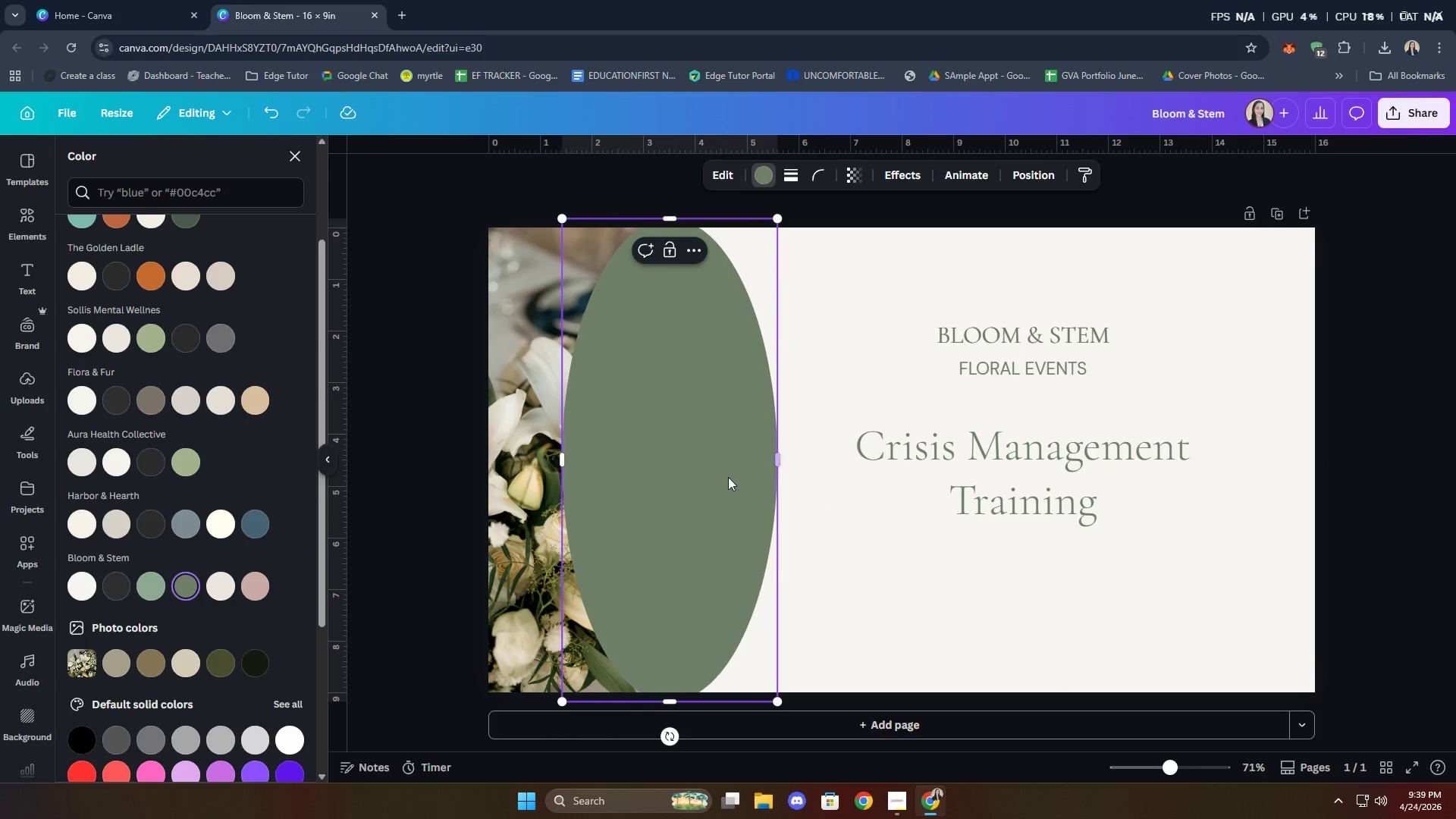 
left_click_drag(start_coordinate=[726, 477], to_coordinate=[711, 483])
 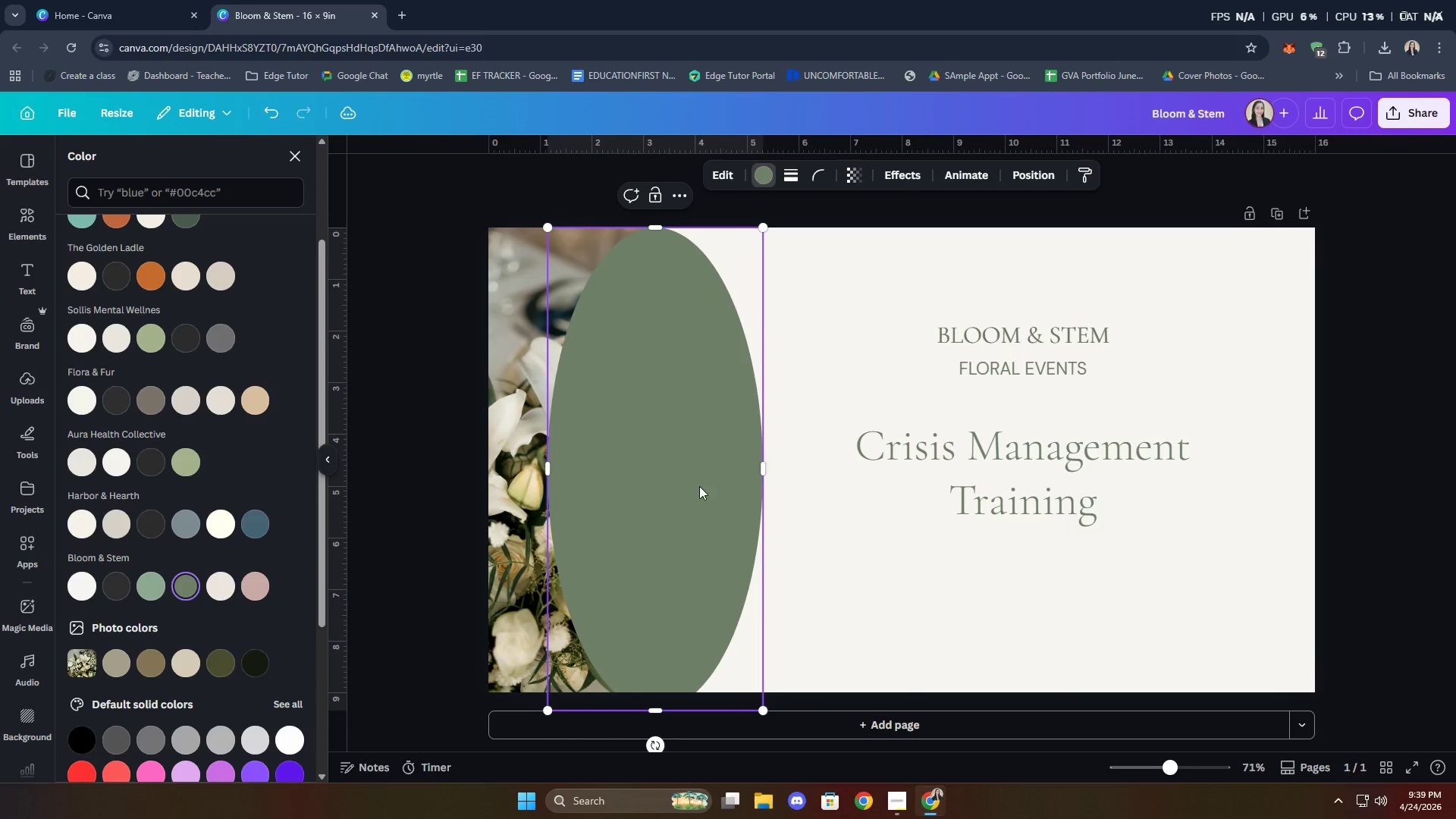 
right_click([699, 486])
 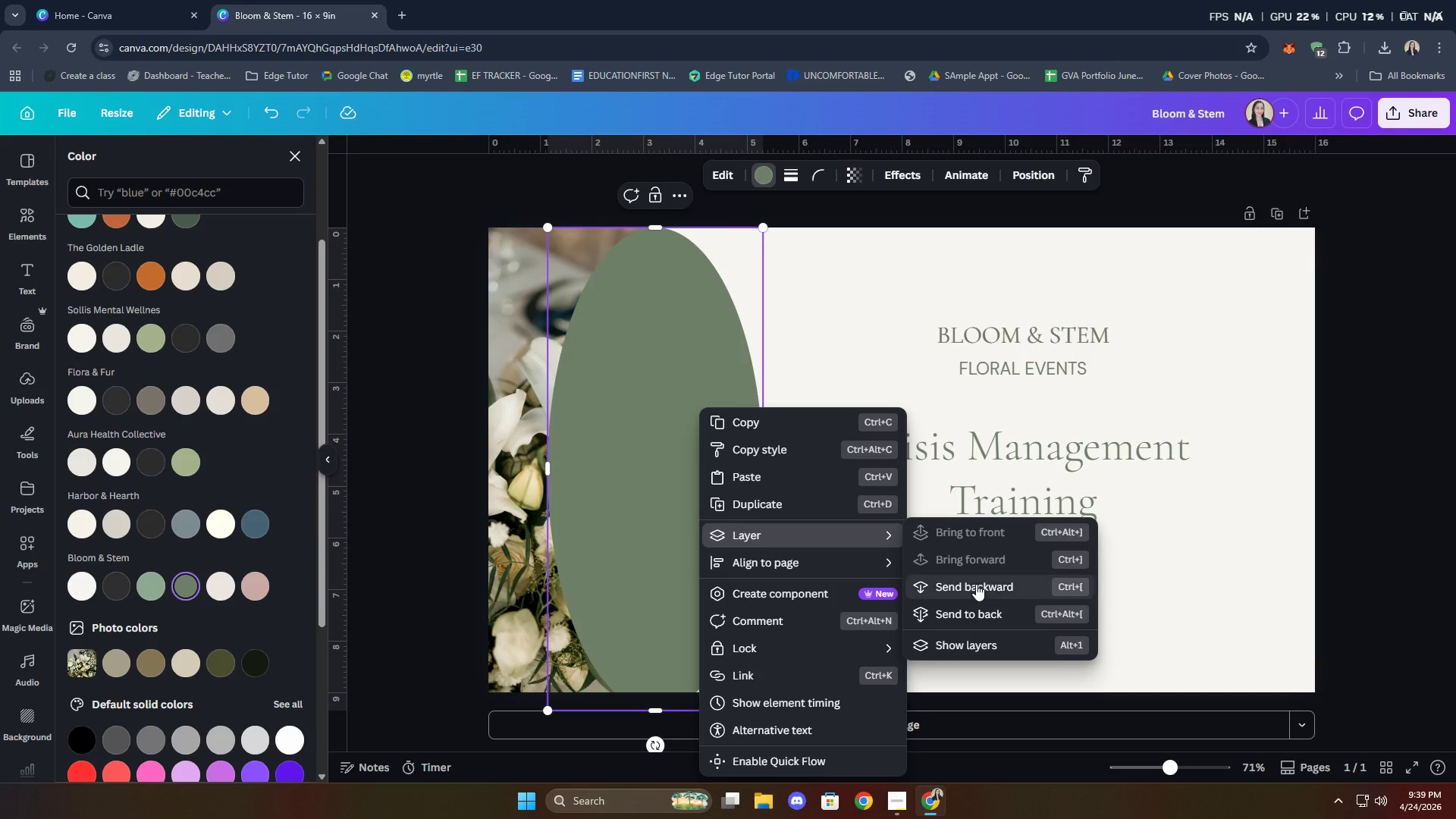 
left_click([975, 588])
 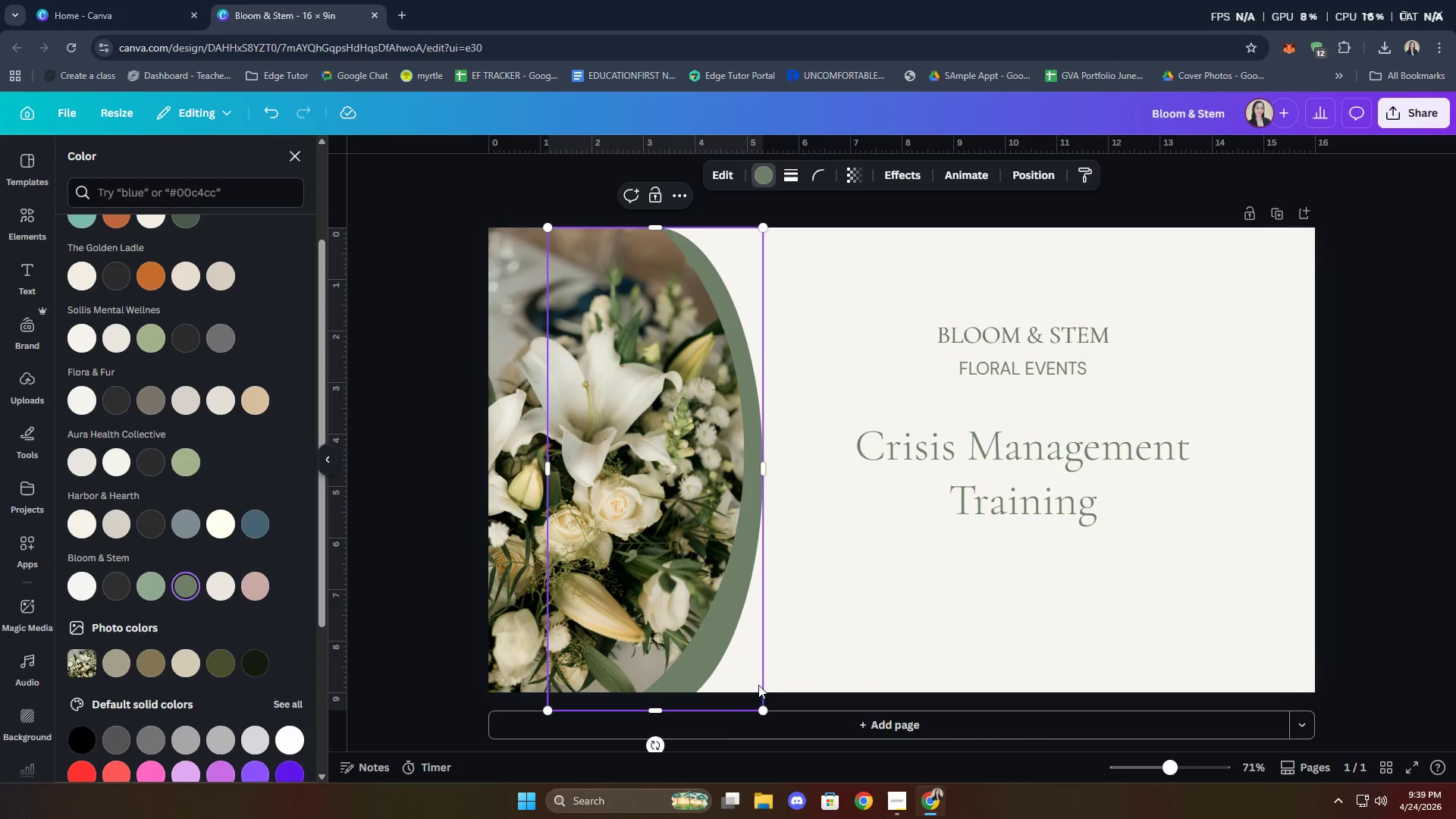 
left_click_drag(start_coordinate=[753, 671], to_coordinate=[743, 649])
 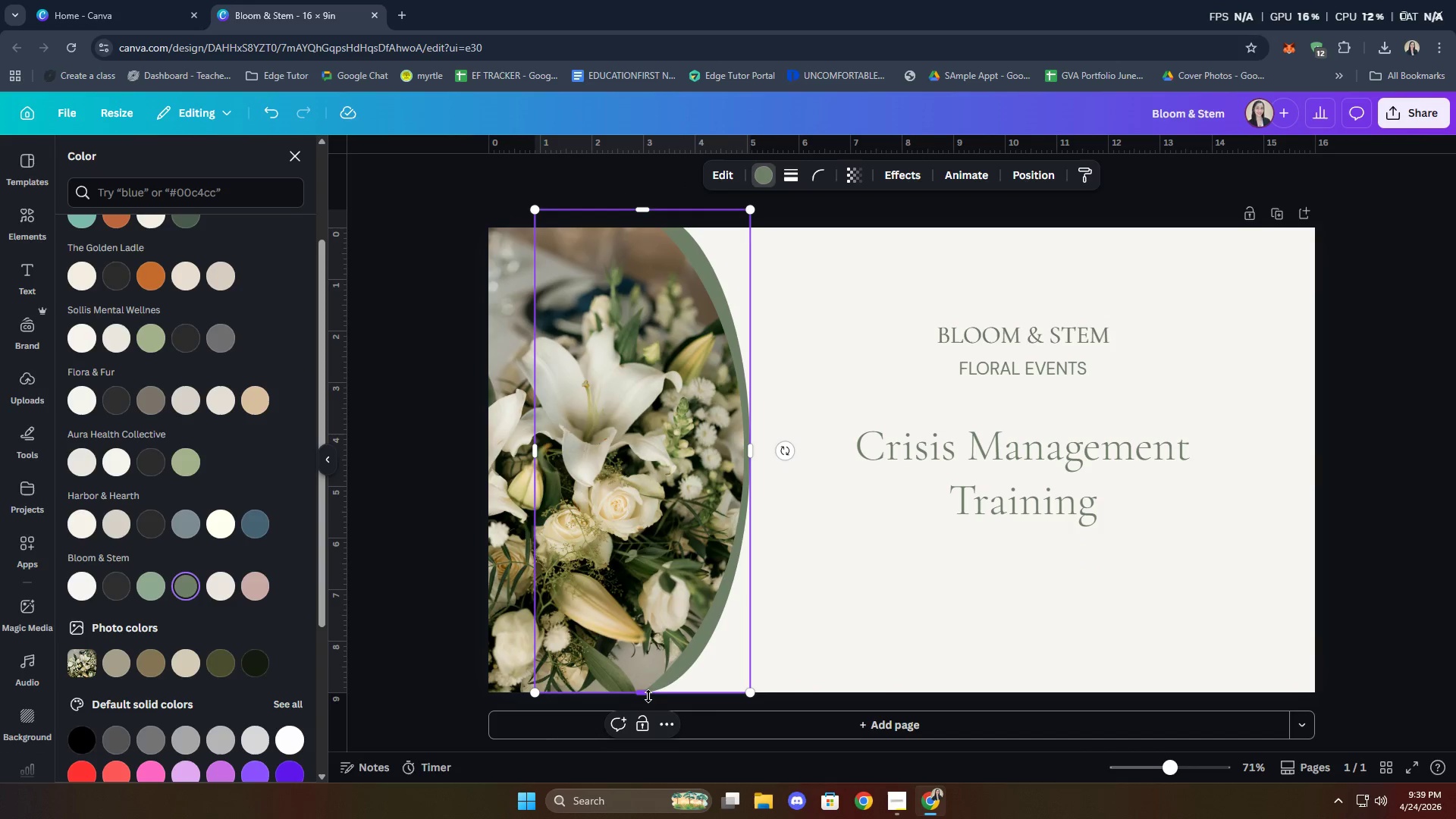 
left_click_drag(start_coordinate=[648, 696], to_coordinate=[636, 699])
 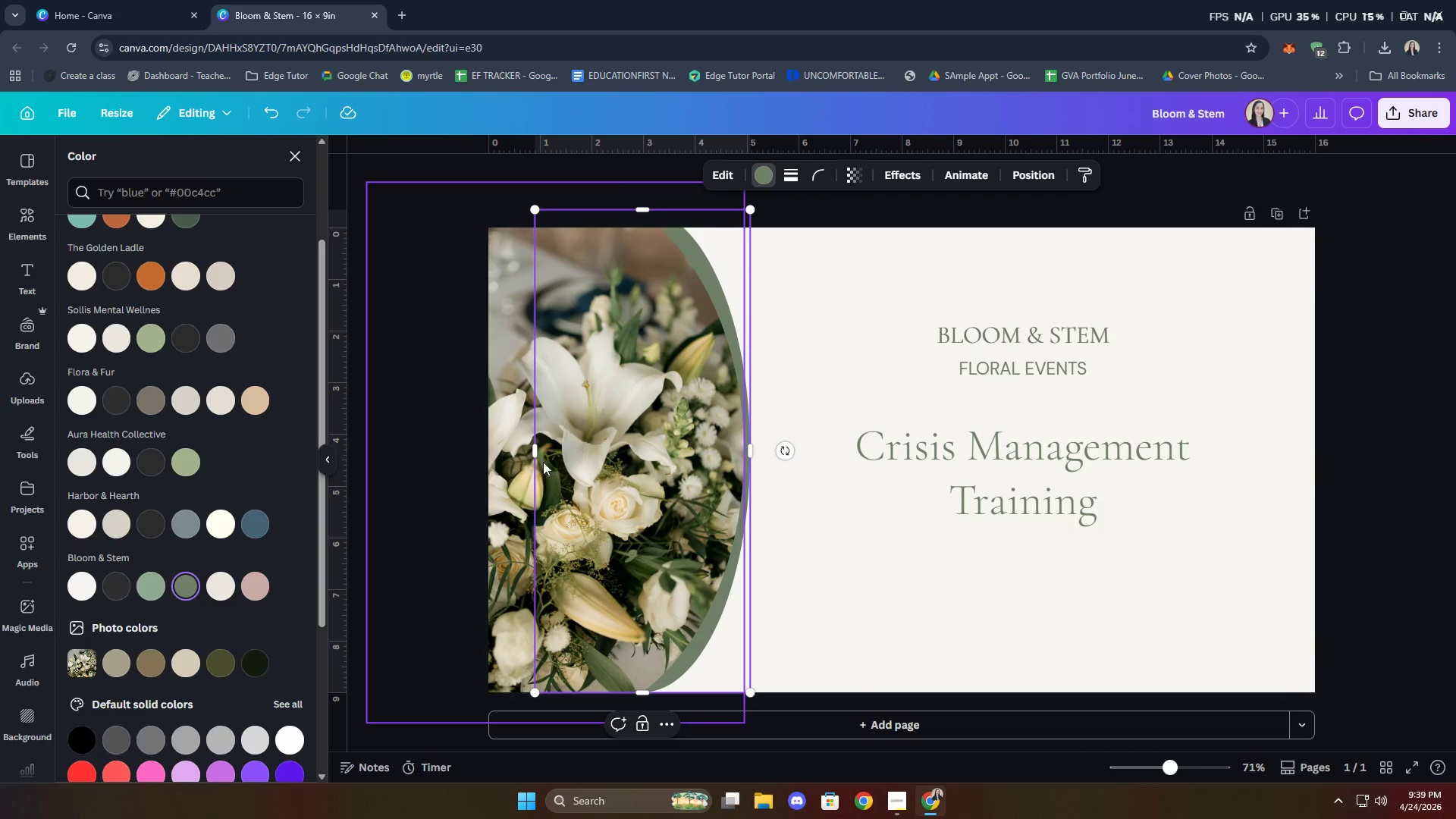 
left_click_drag(start_coordinate=[536, 453], to_coordinate=[497, 468])
 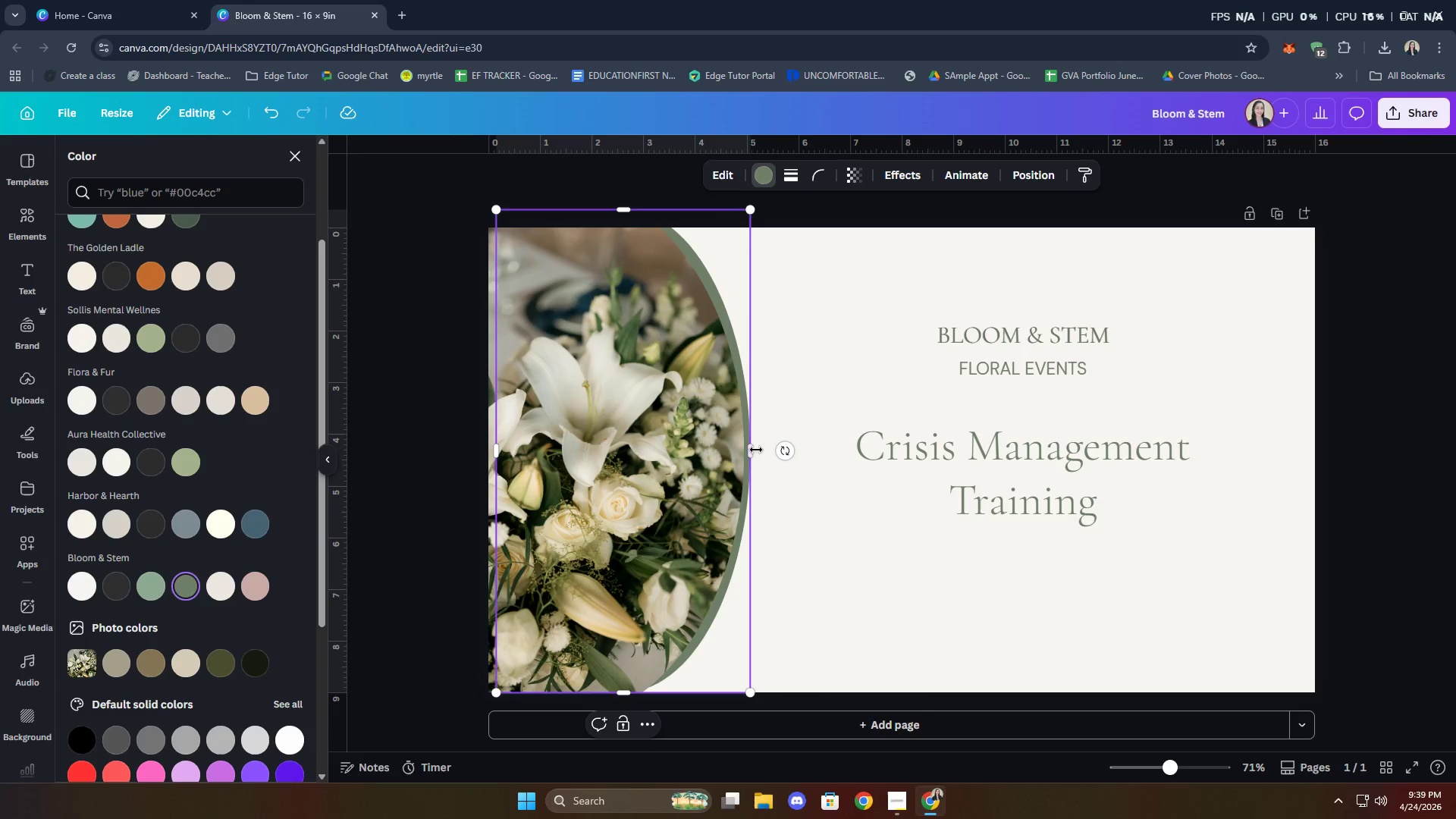 
left_click_drag(start_coordinate=[755, 450], to_coordinate=[762, 454])
 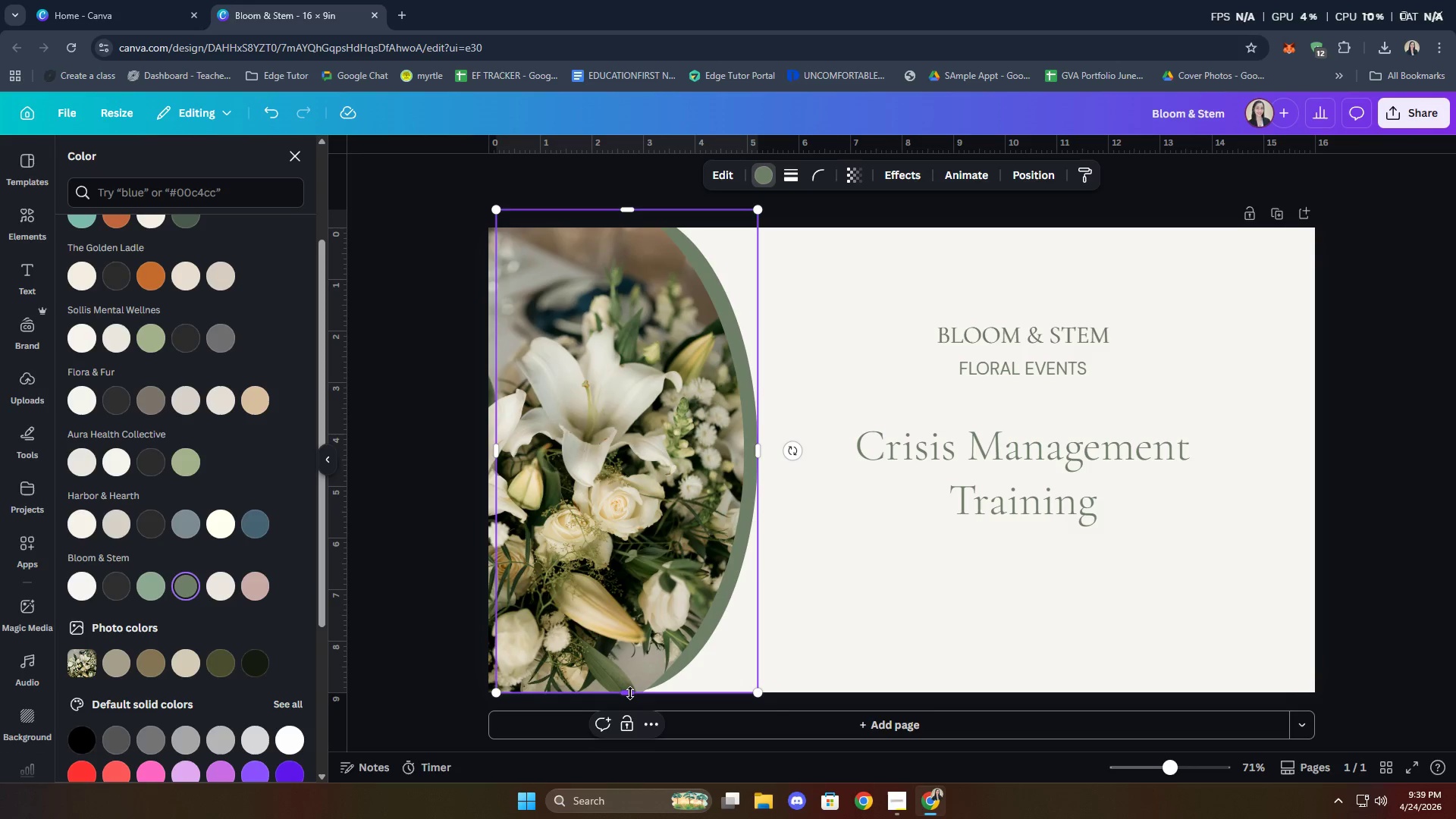 
left_click_drag(start_coordinate=[630, 693], to_coordinate=[630, 705])
 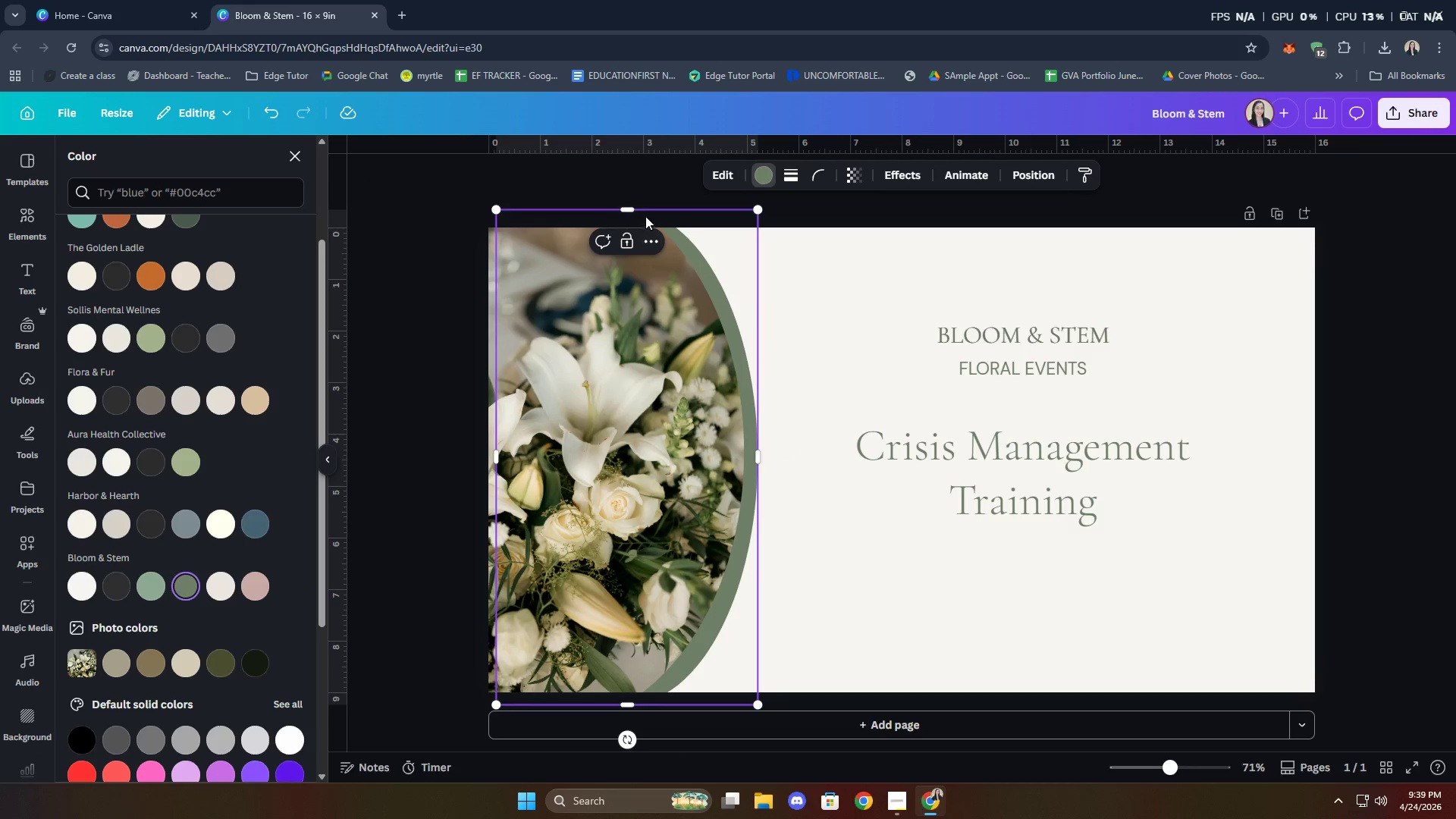 
left_click_drag(start_coordinate=[639, 212], to_coordinate=[627, 218])
 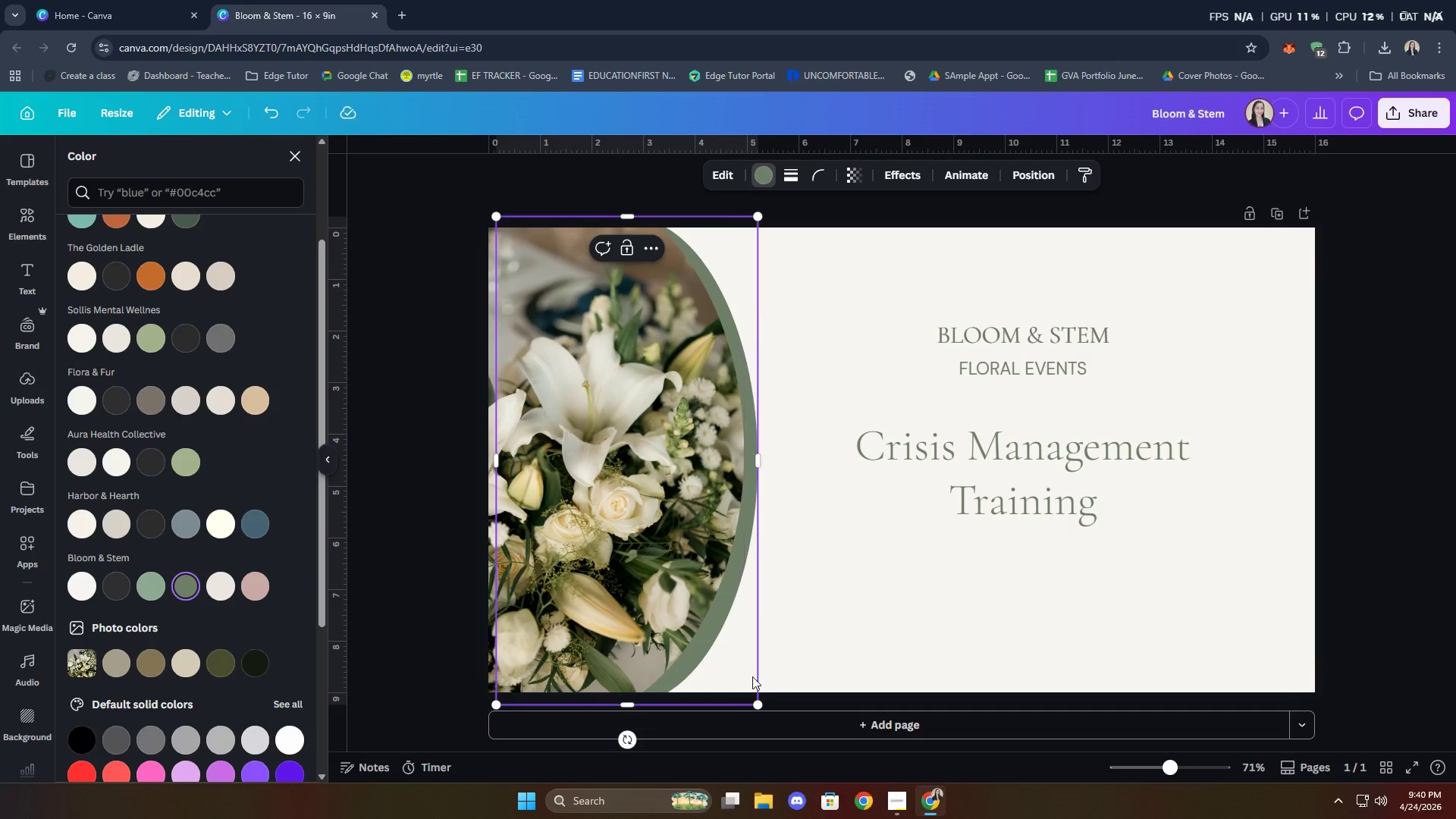 
wait(5.66)
 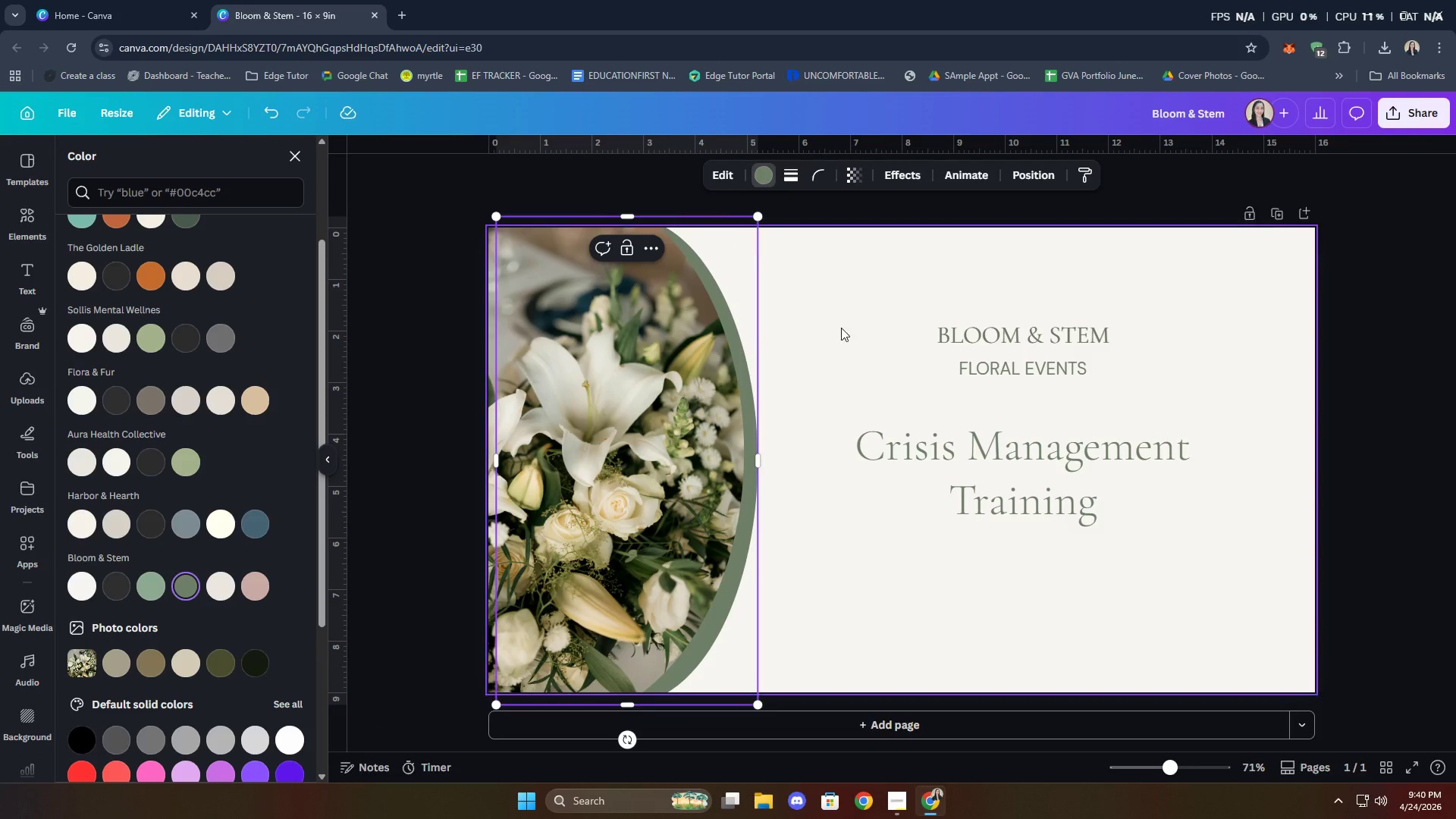 
left_click_drag(start_coordinate=[759, 457], to_coordinate=[757, 453])
 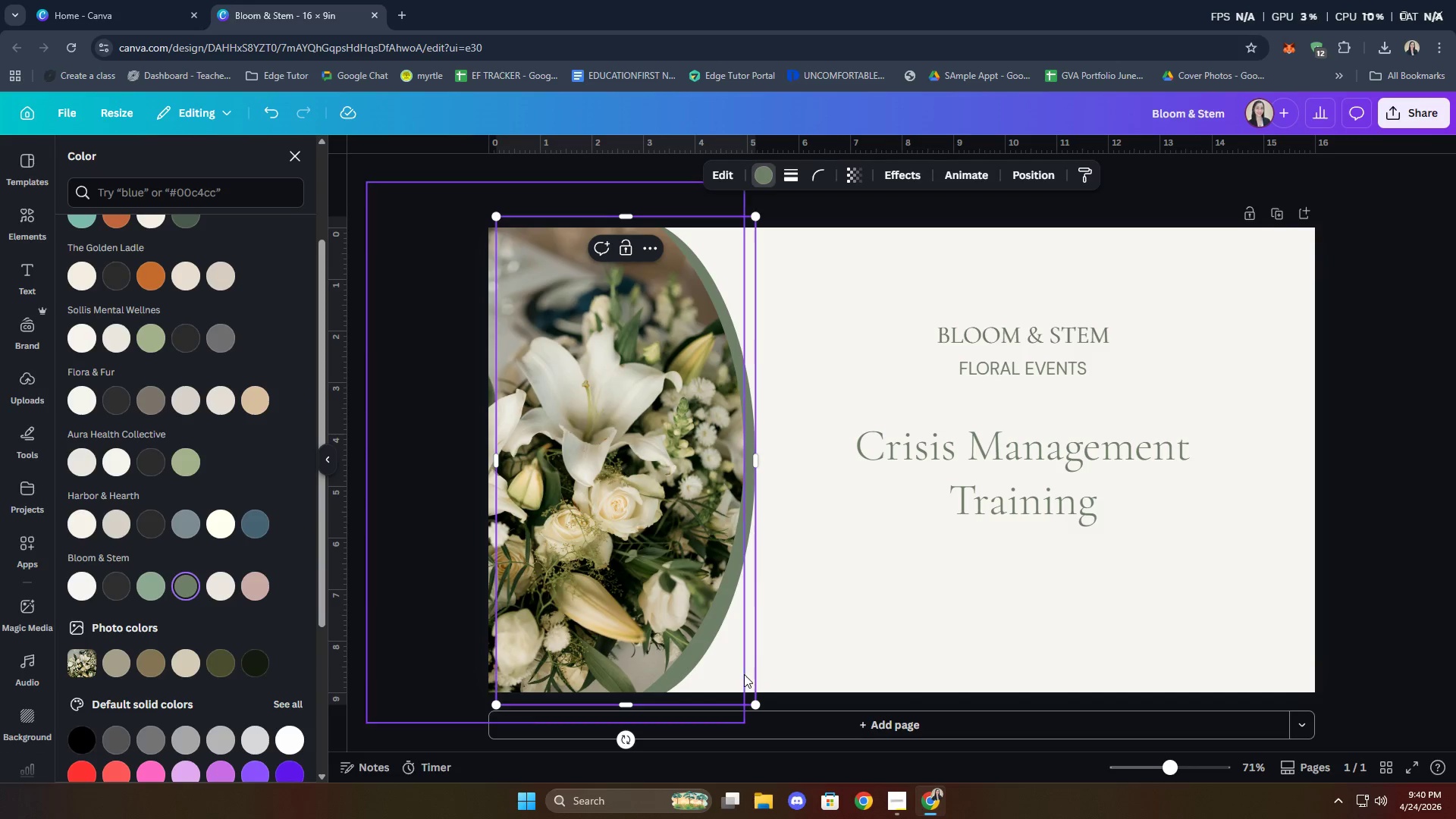 
left_click([744, 674])
 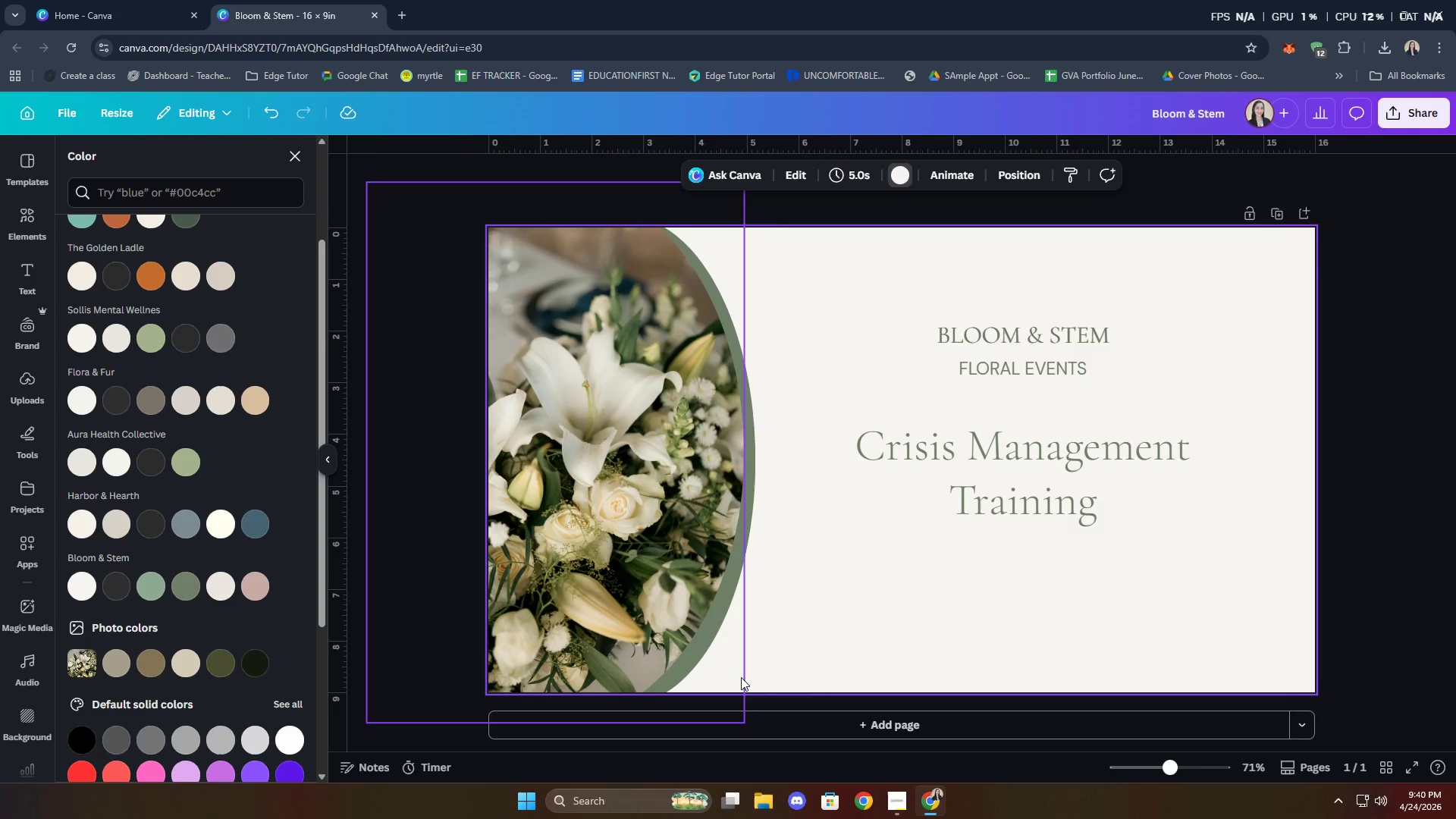 
left_click_drag(start_coordinate=[752, 673], to_coordinate=[1044, 661])
 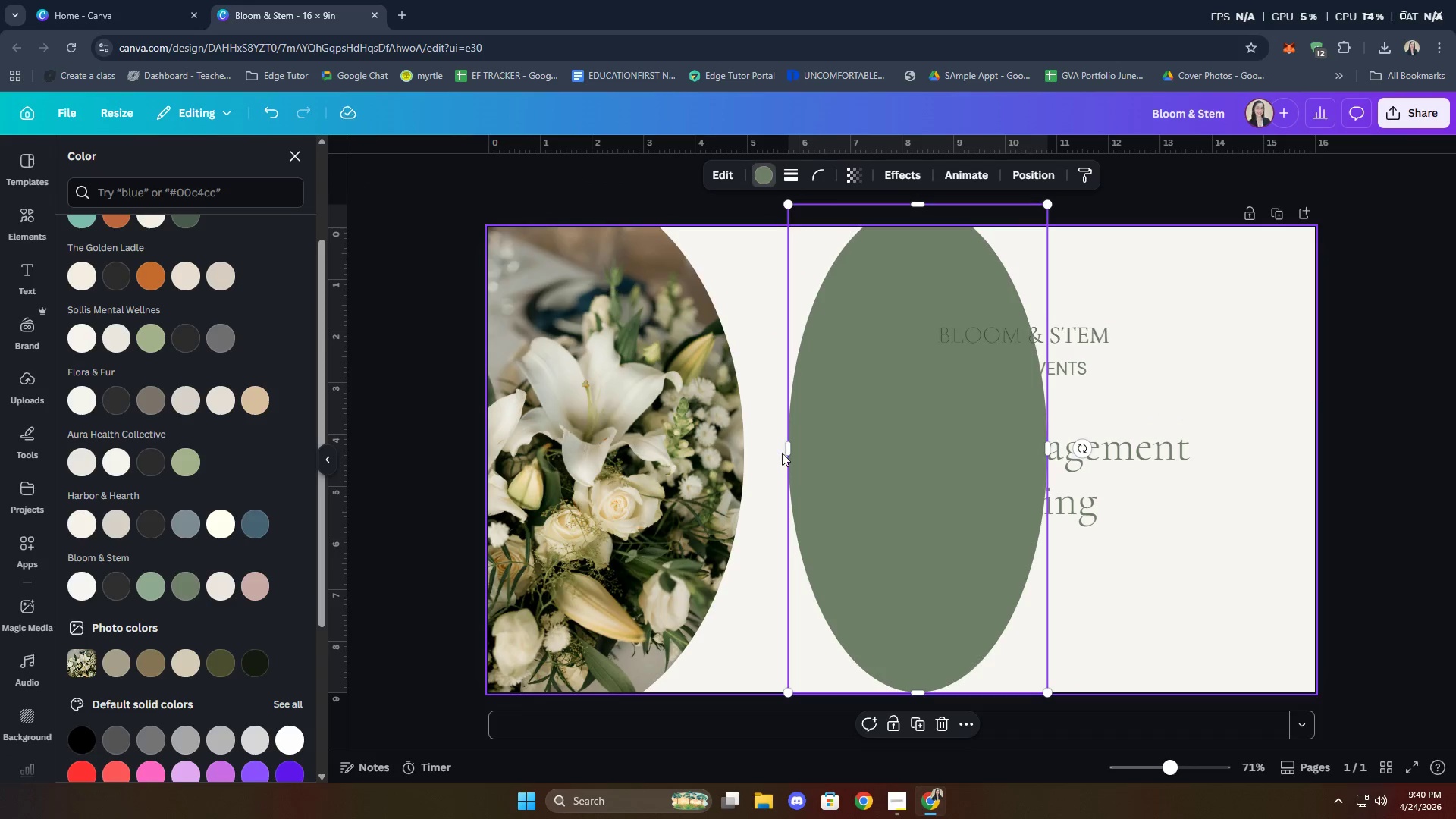 
left_click_drag(start_coordinate=[786, 449], to_coordinate=[690, 452])
 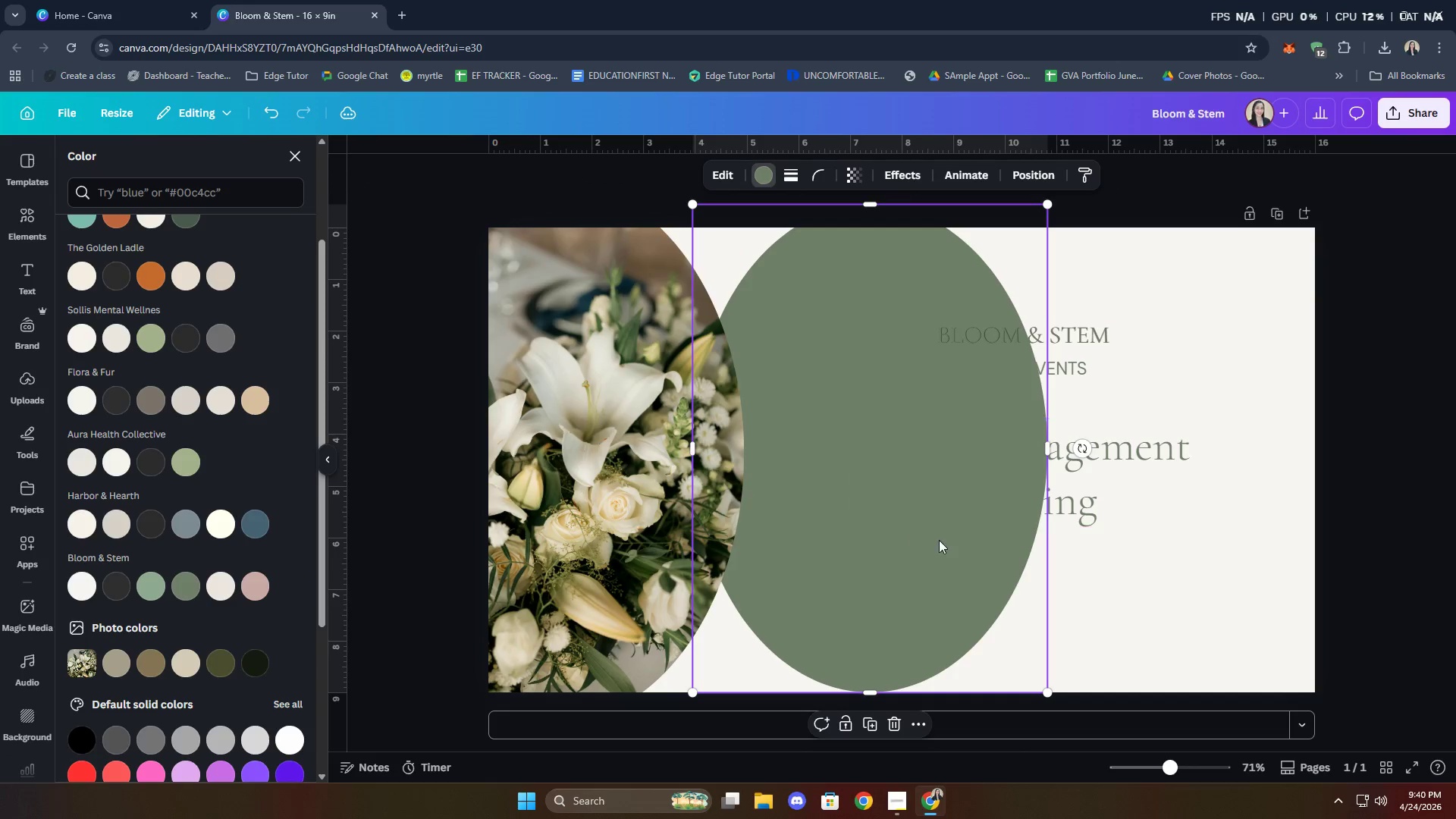 
left_click_drag(start_coordinate=[939, 540], to_coordinate=[670, 550])
 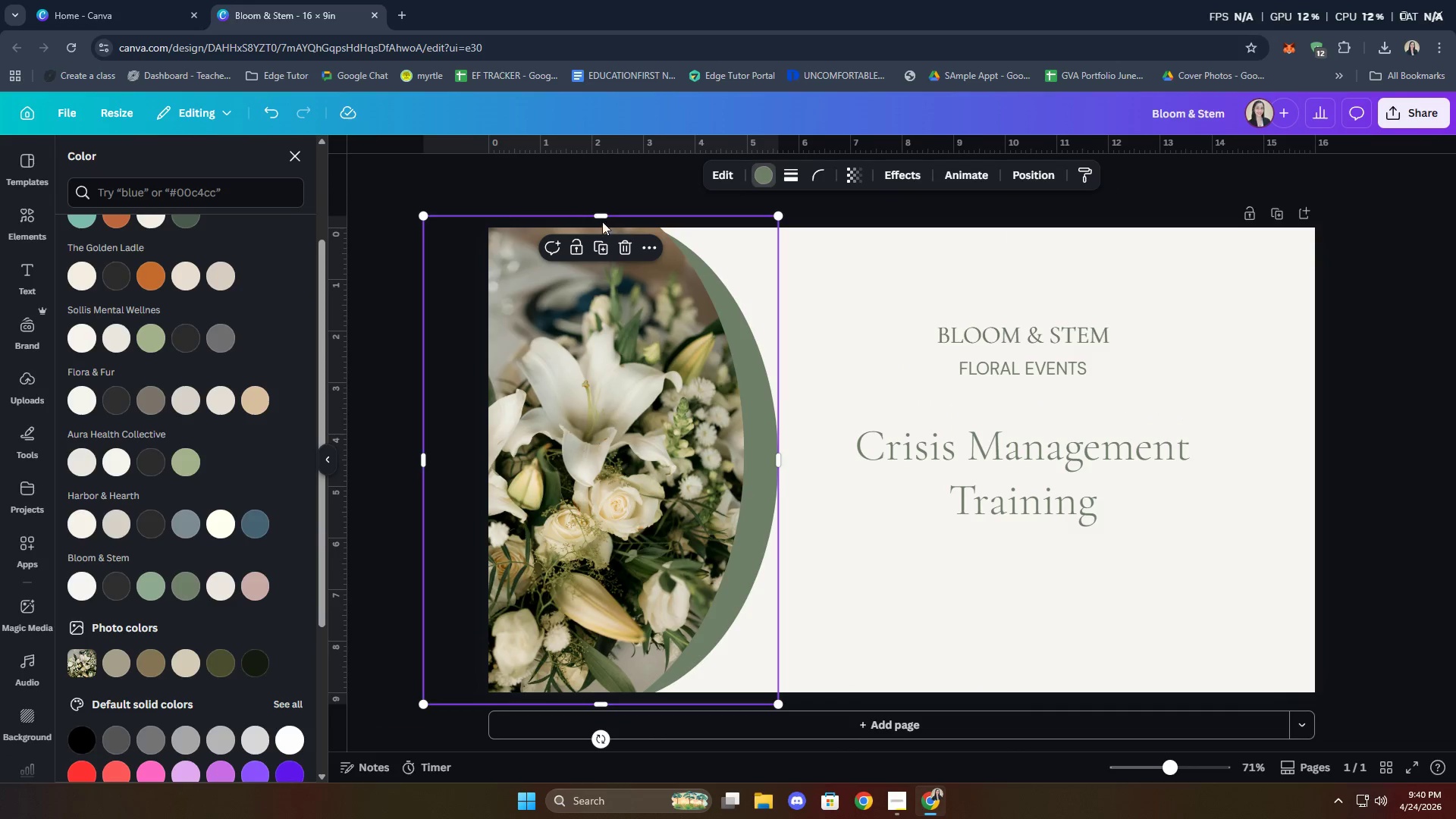 
left_click_drag(start_coordinate=[601, 217], to_coordinate=[602, 198])
 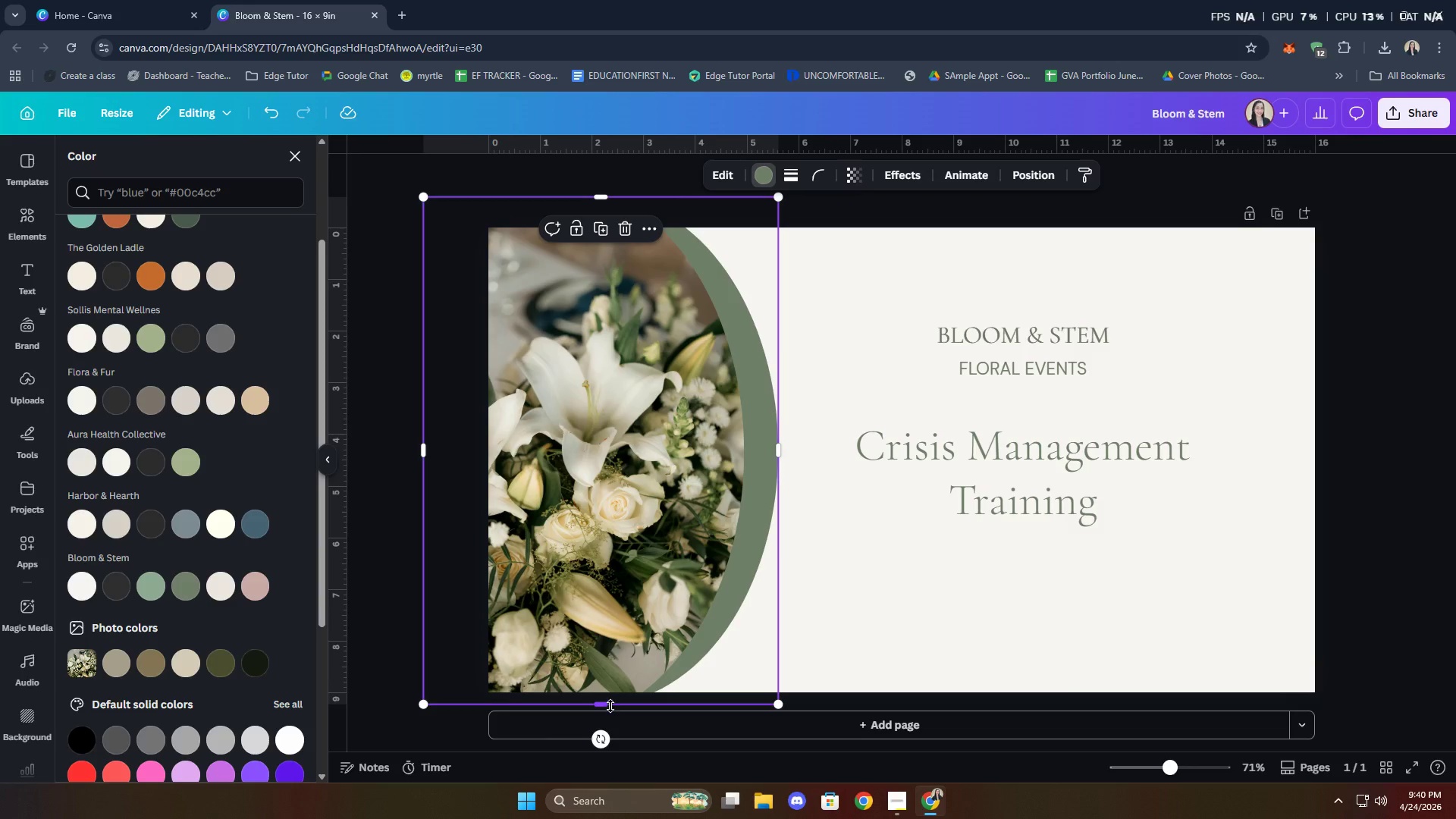 
left_click_drag(start_coordinate=[610, 706], to_coordinate=[609, 721])
 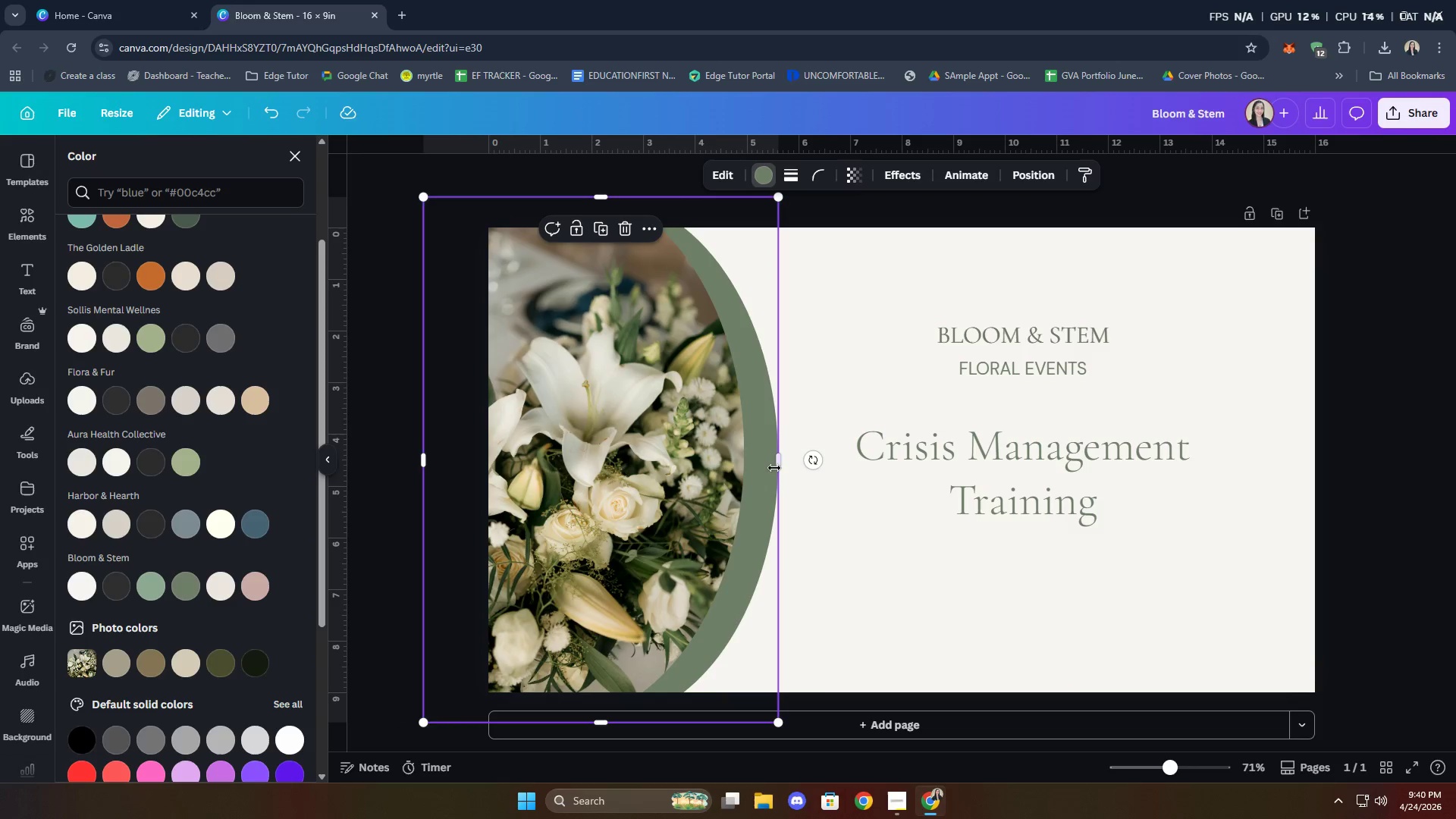 
left_click_drag(start_coordinate=[778, 462], to_coordinate=[750, 463])
 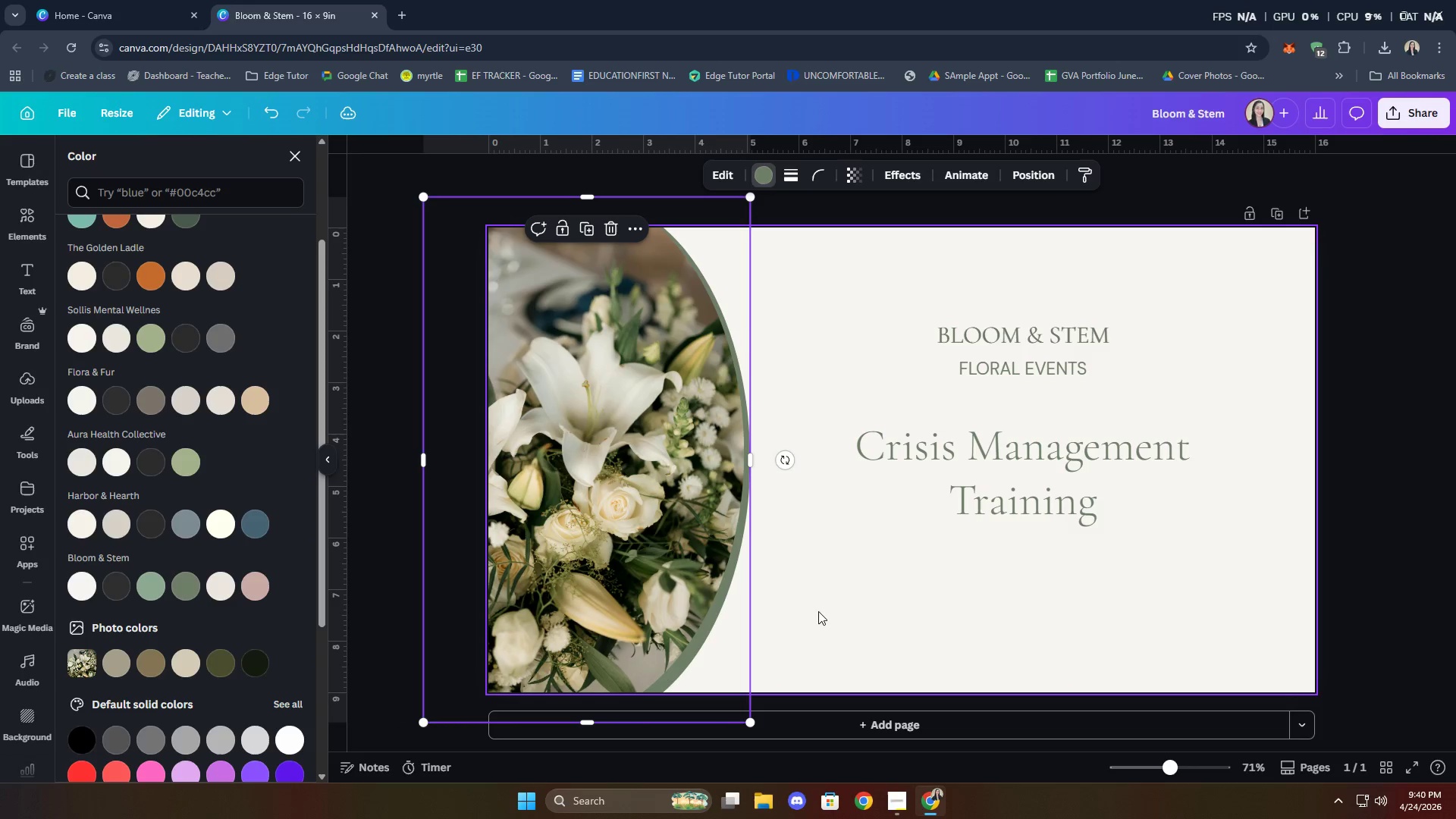 
left_click([825, 607])
 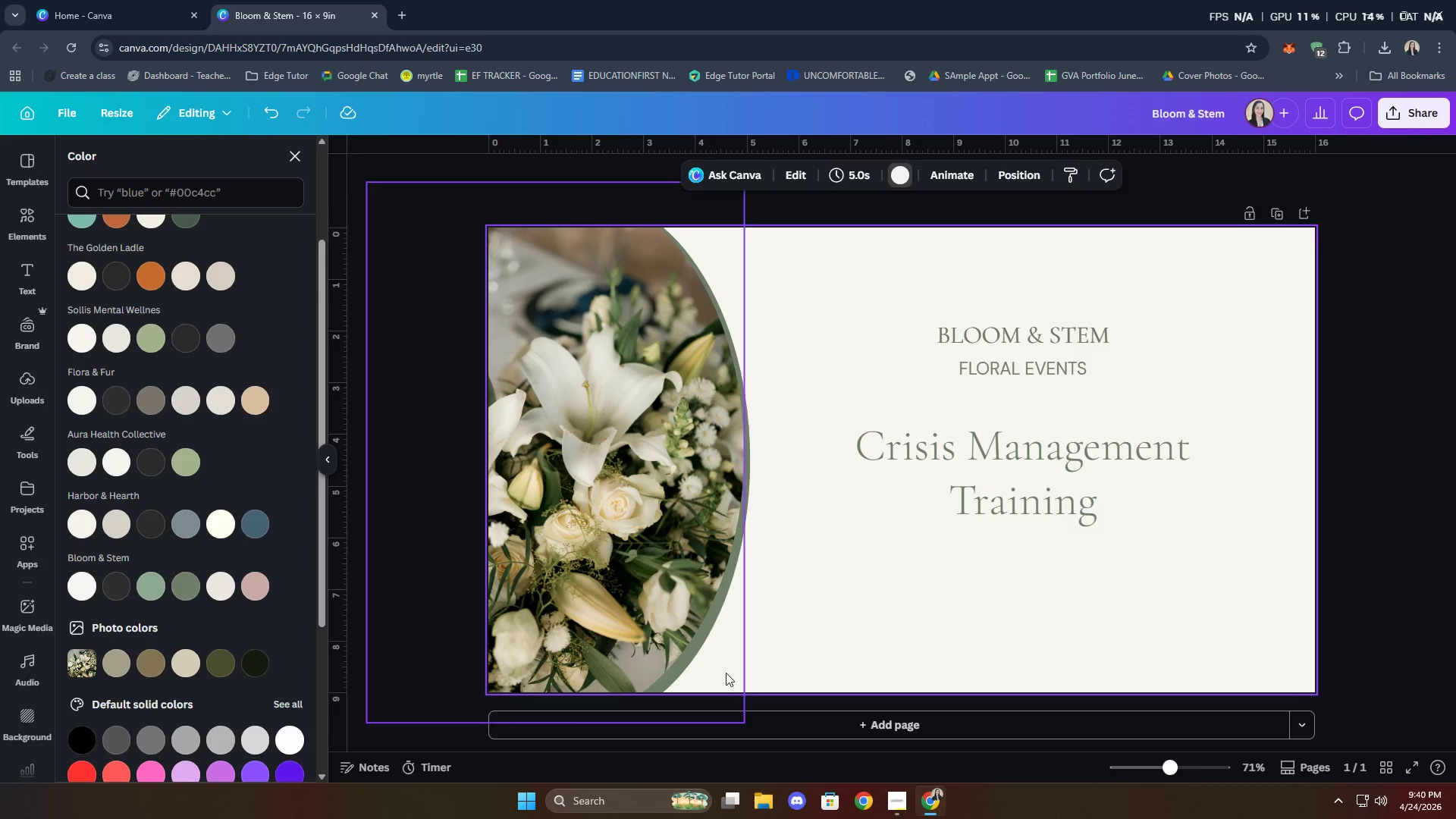 
left_click([722, 676])
 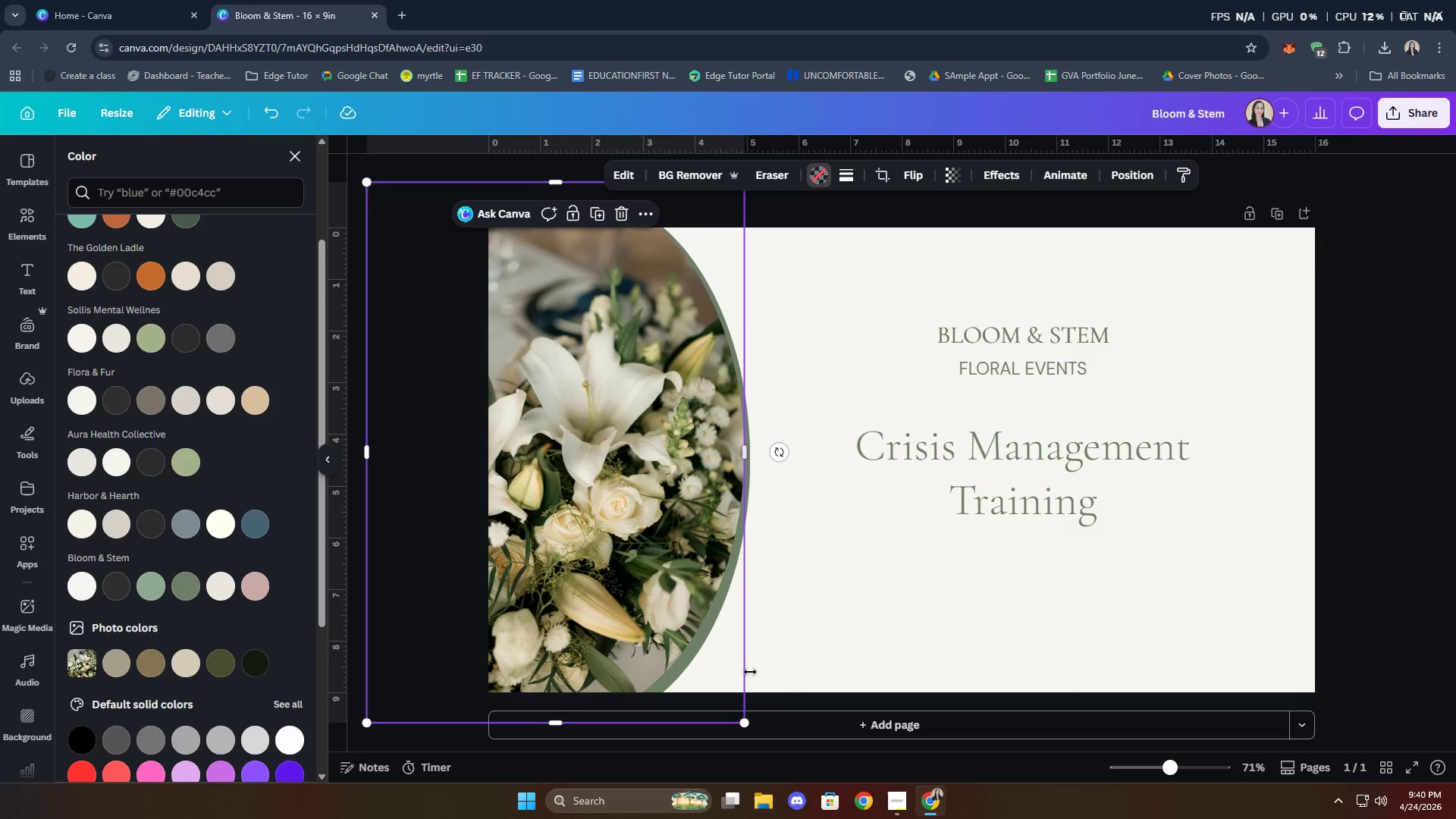 
left_click([811, 664])
 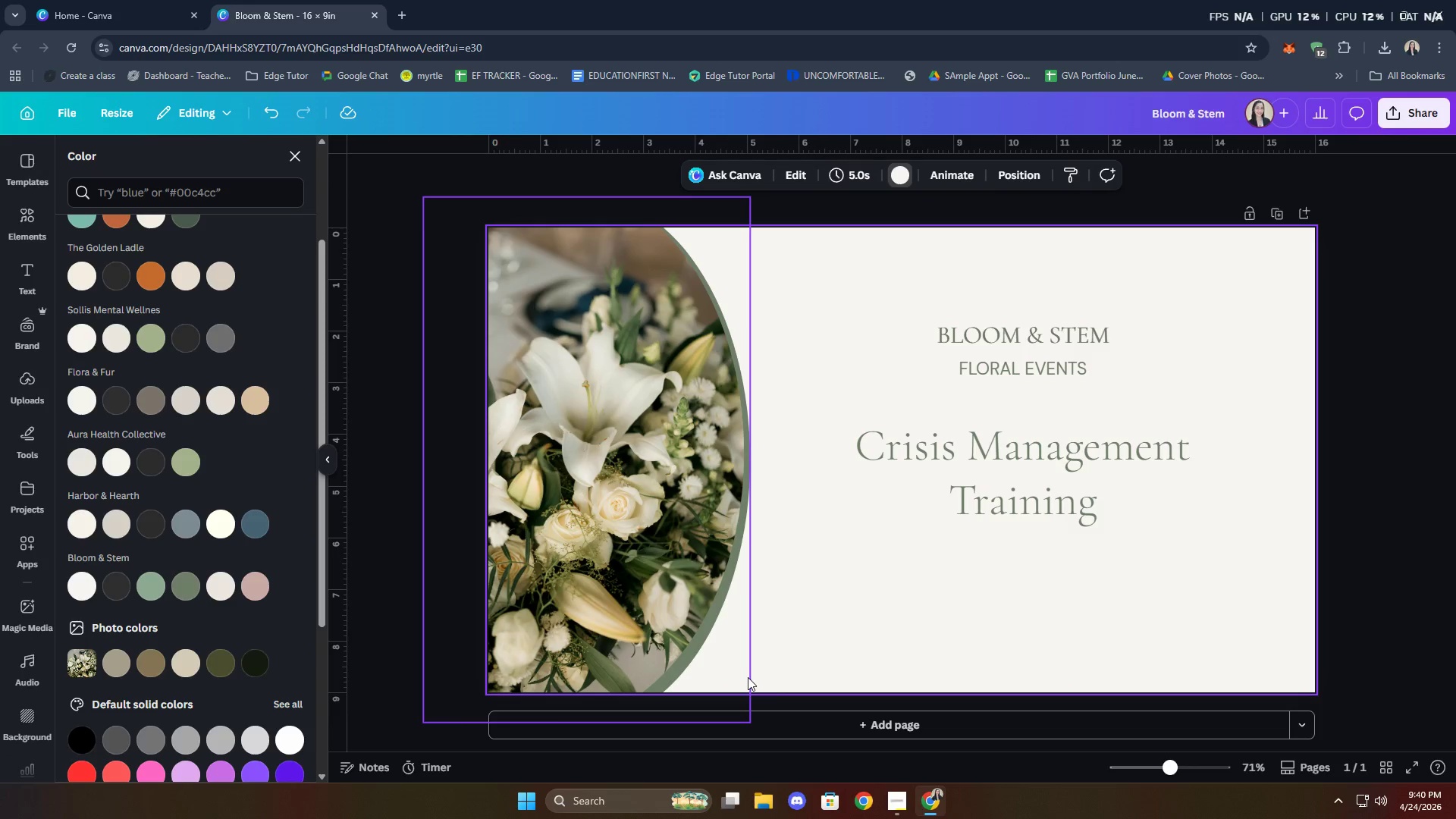 
left_click([748, 676])
 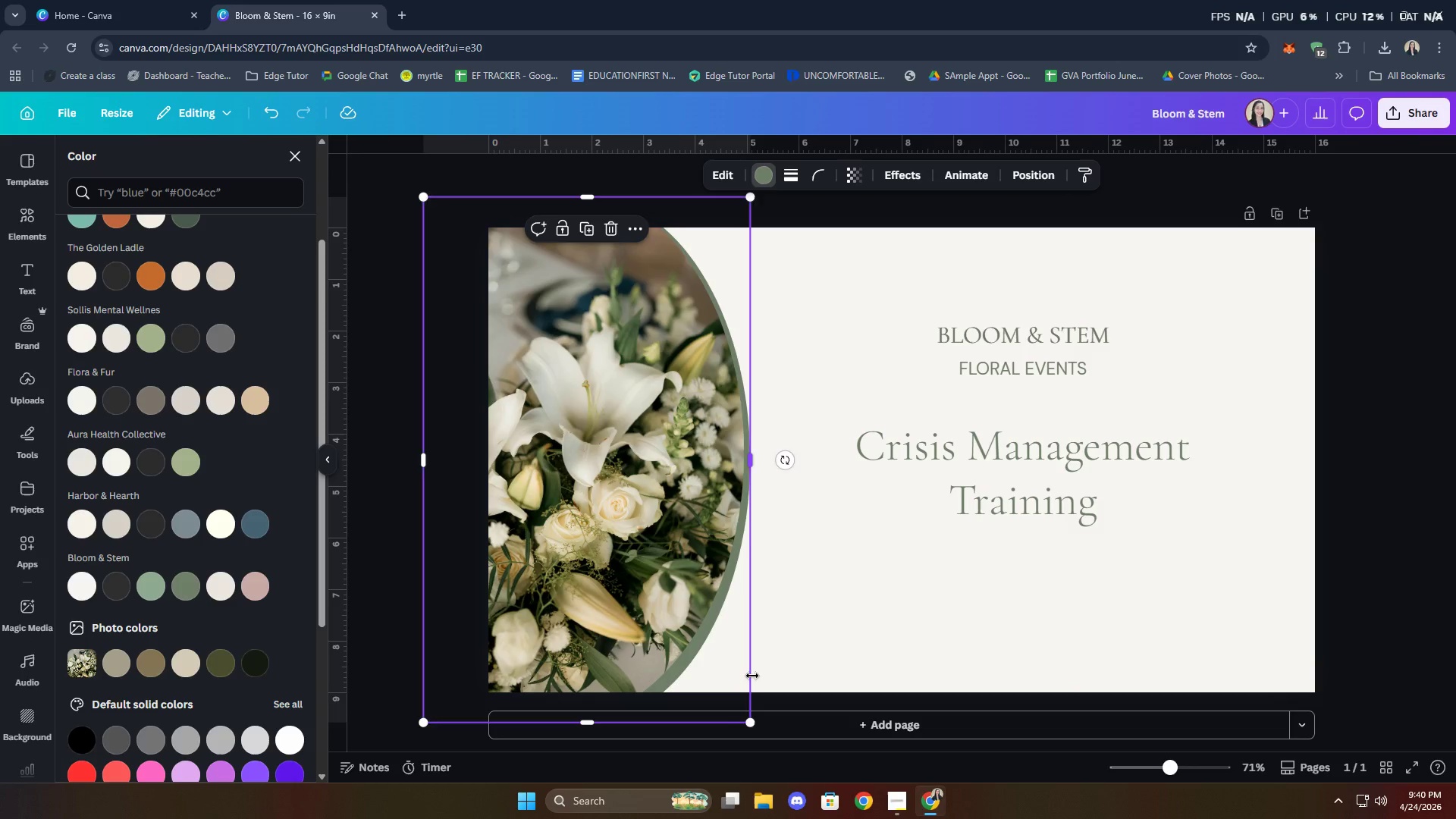 
key(ArrowUp)
 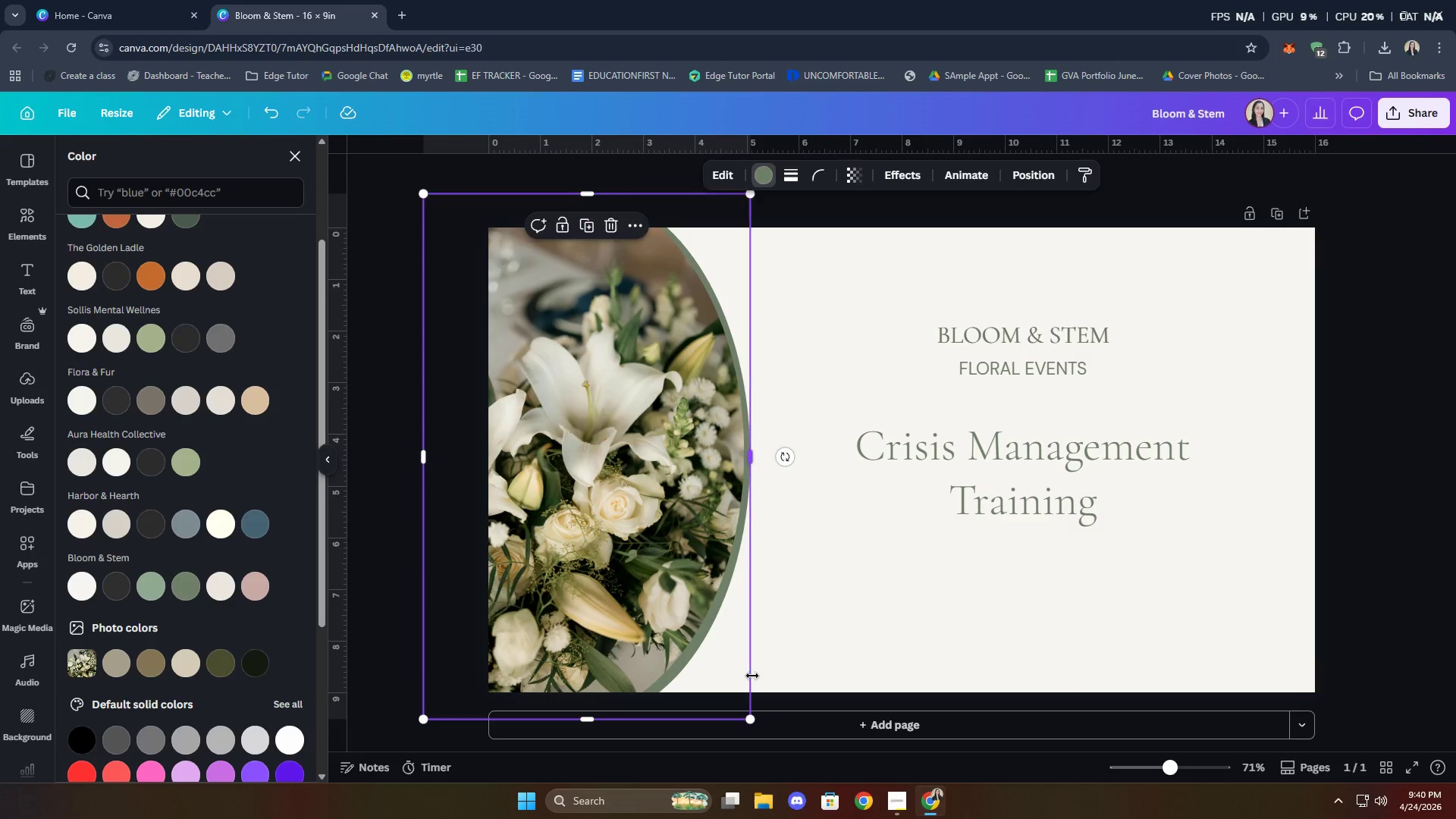 
key(ArrowUp)
 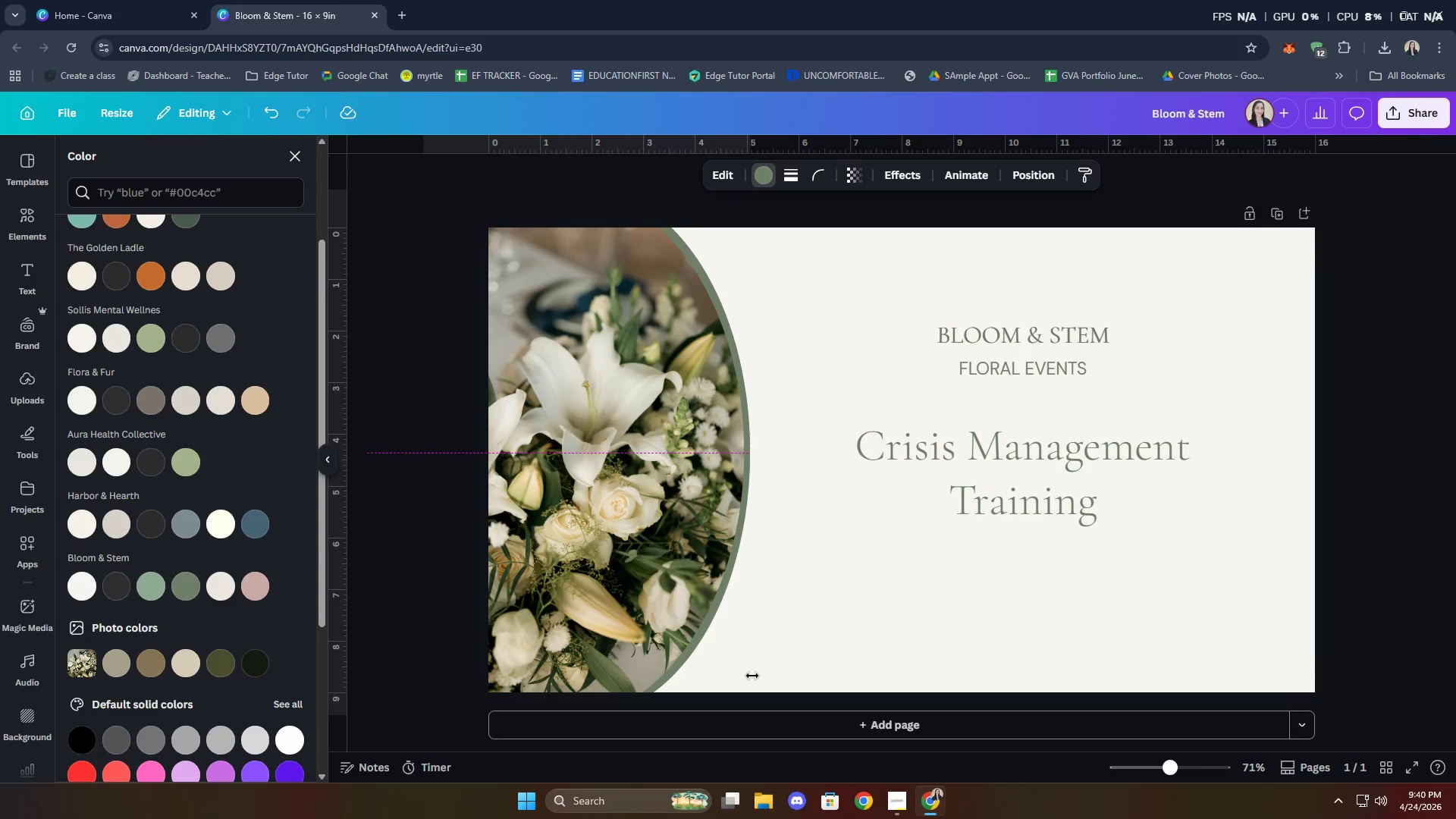 
key(ArrowDown)
 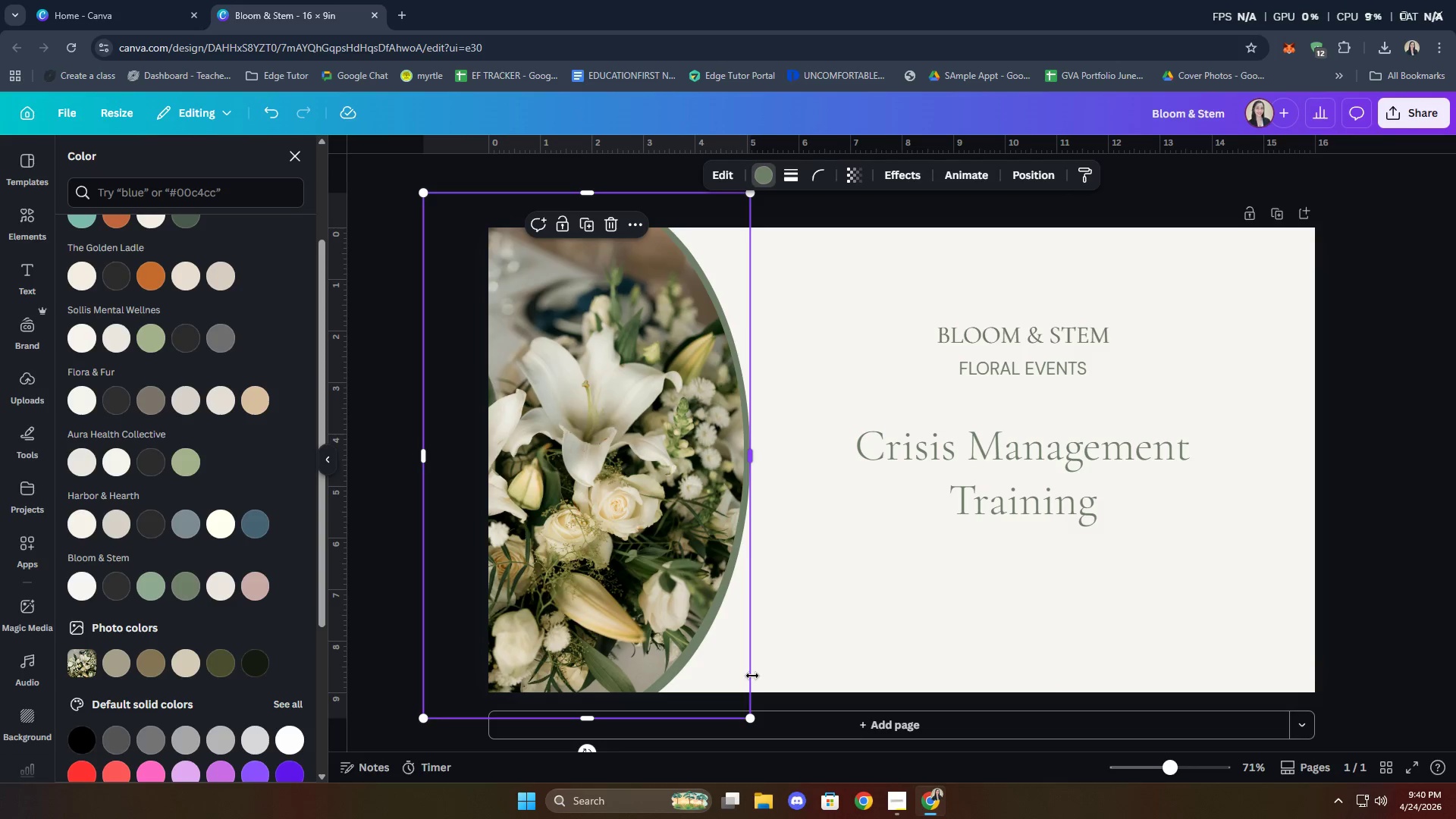 
left_click([828, 676])
 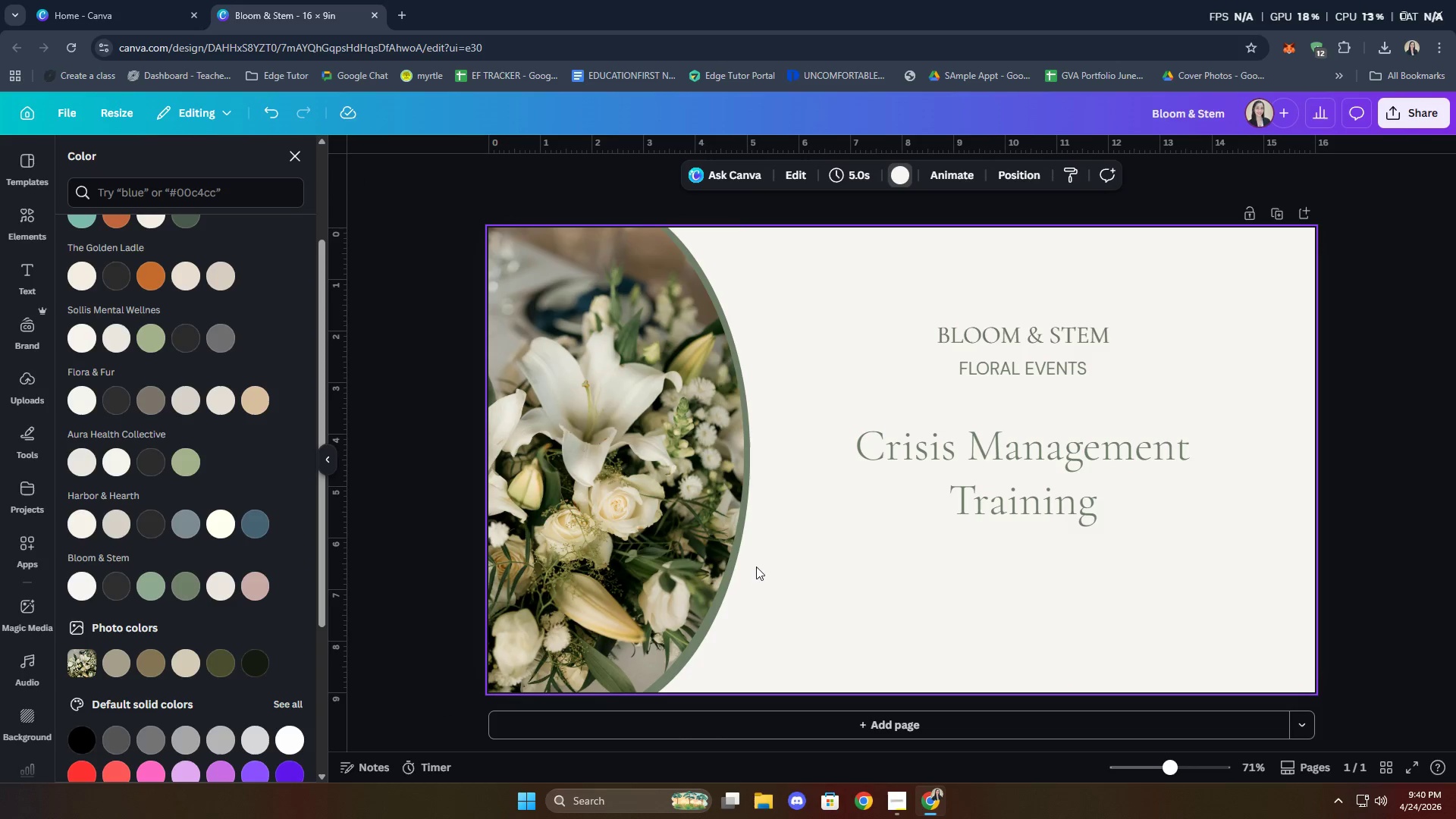 
left_click([747, 566])
 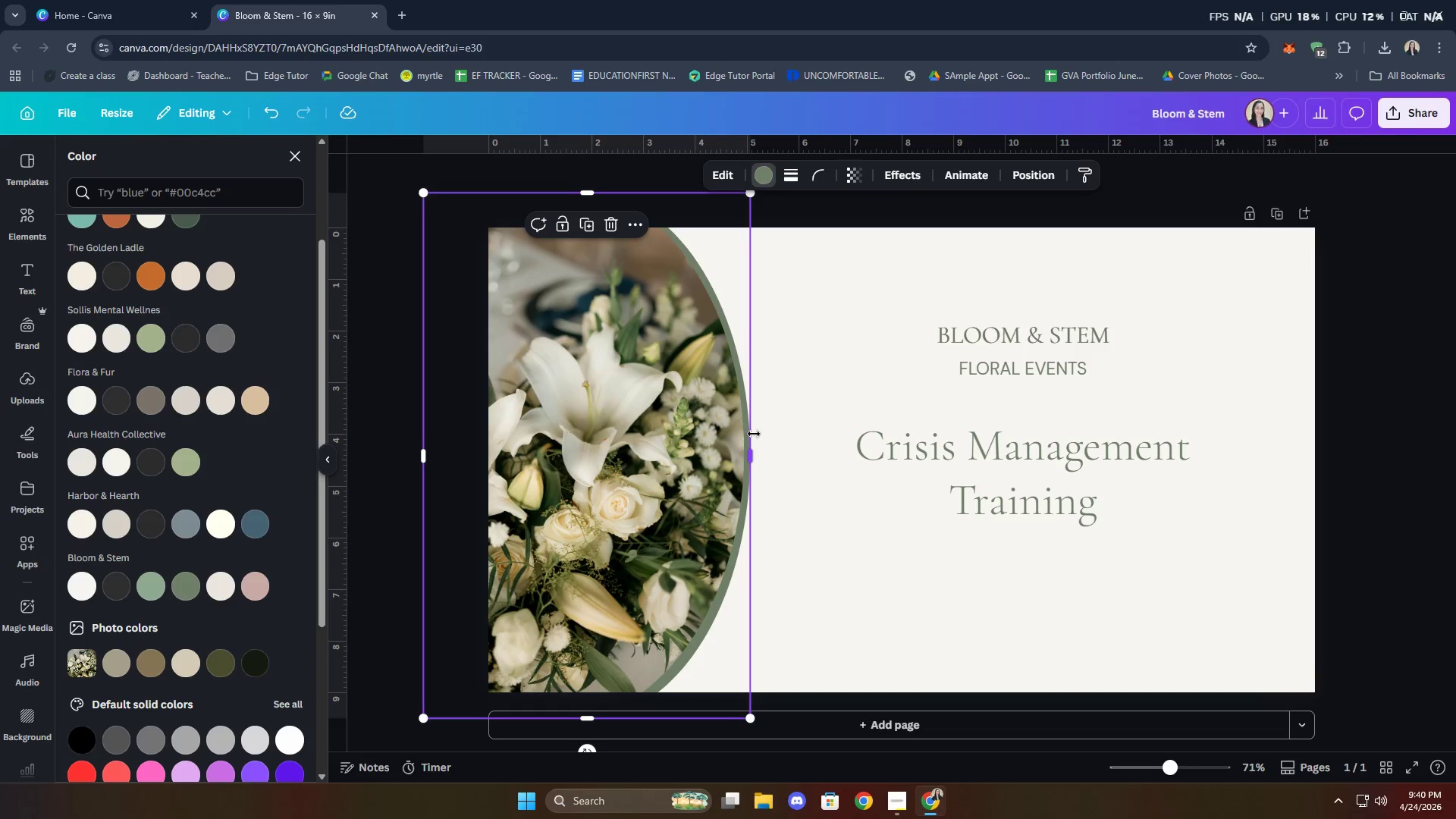 
left_click_drag(start_coordinate=[751, 453], to_coordinate=[755, 450])
 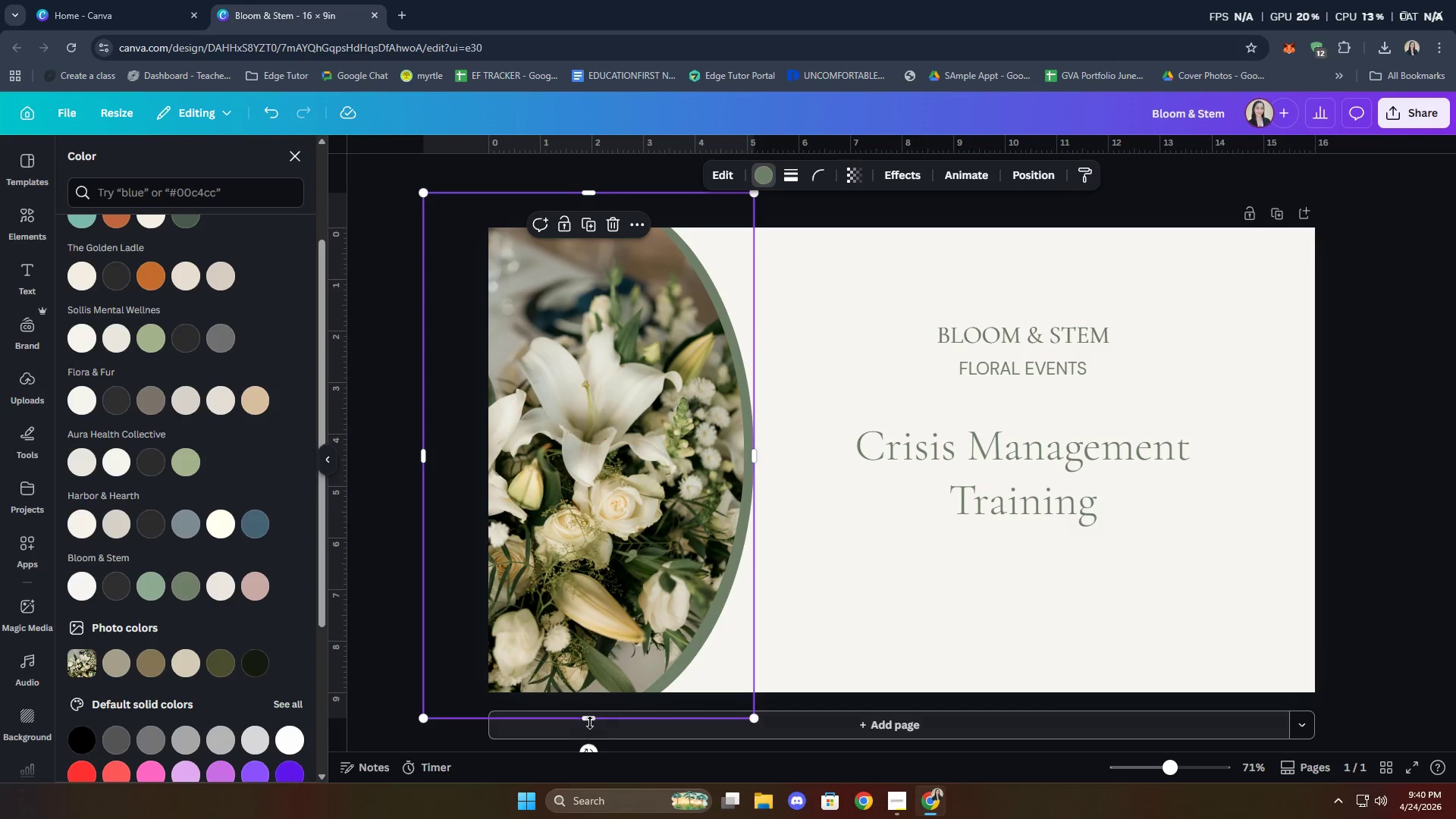 
left_click_drag(start_coordinate=[591, 720], to_coordinate=[585, 717])
 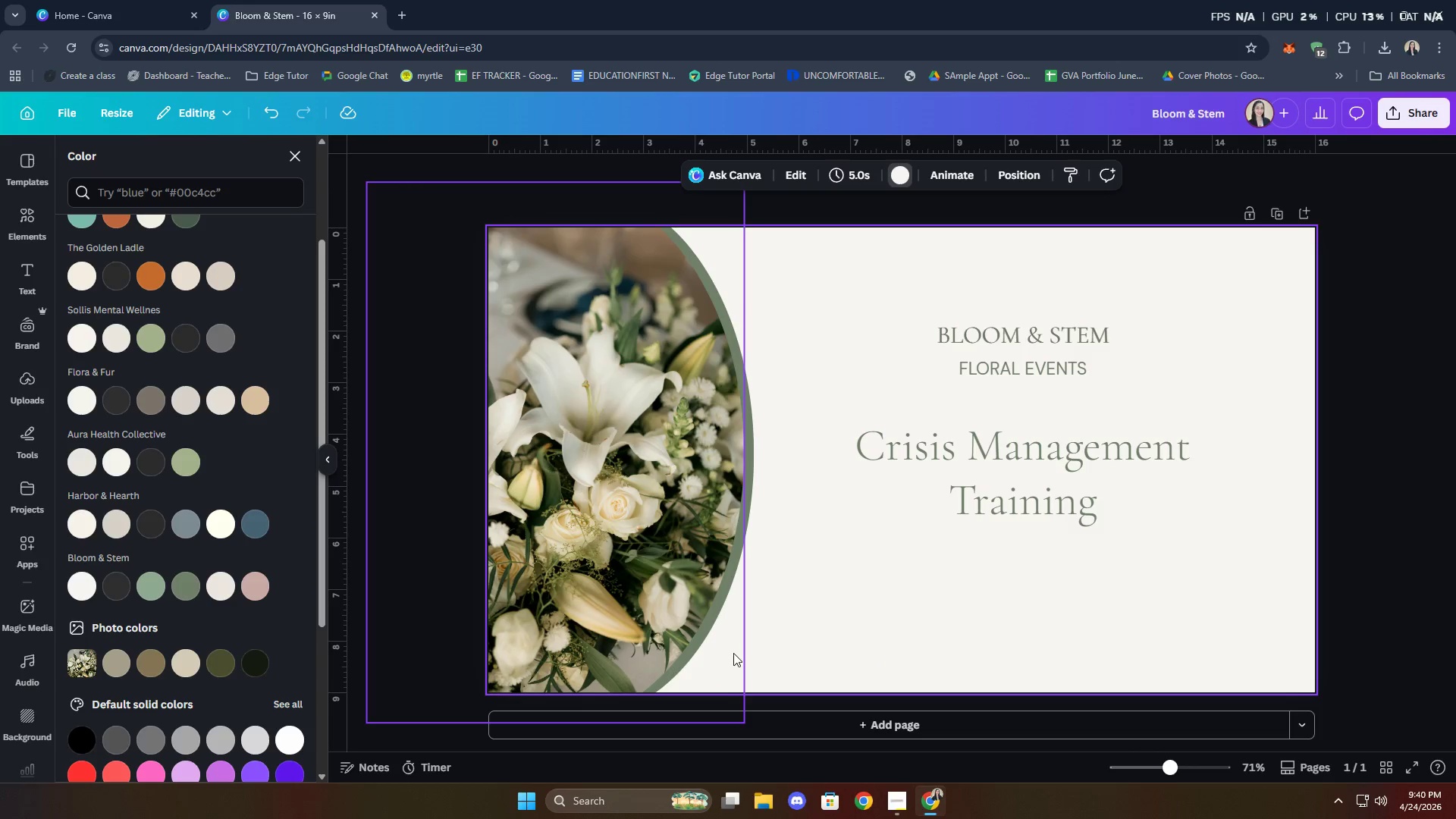 
left_click([745, 649])
 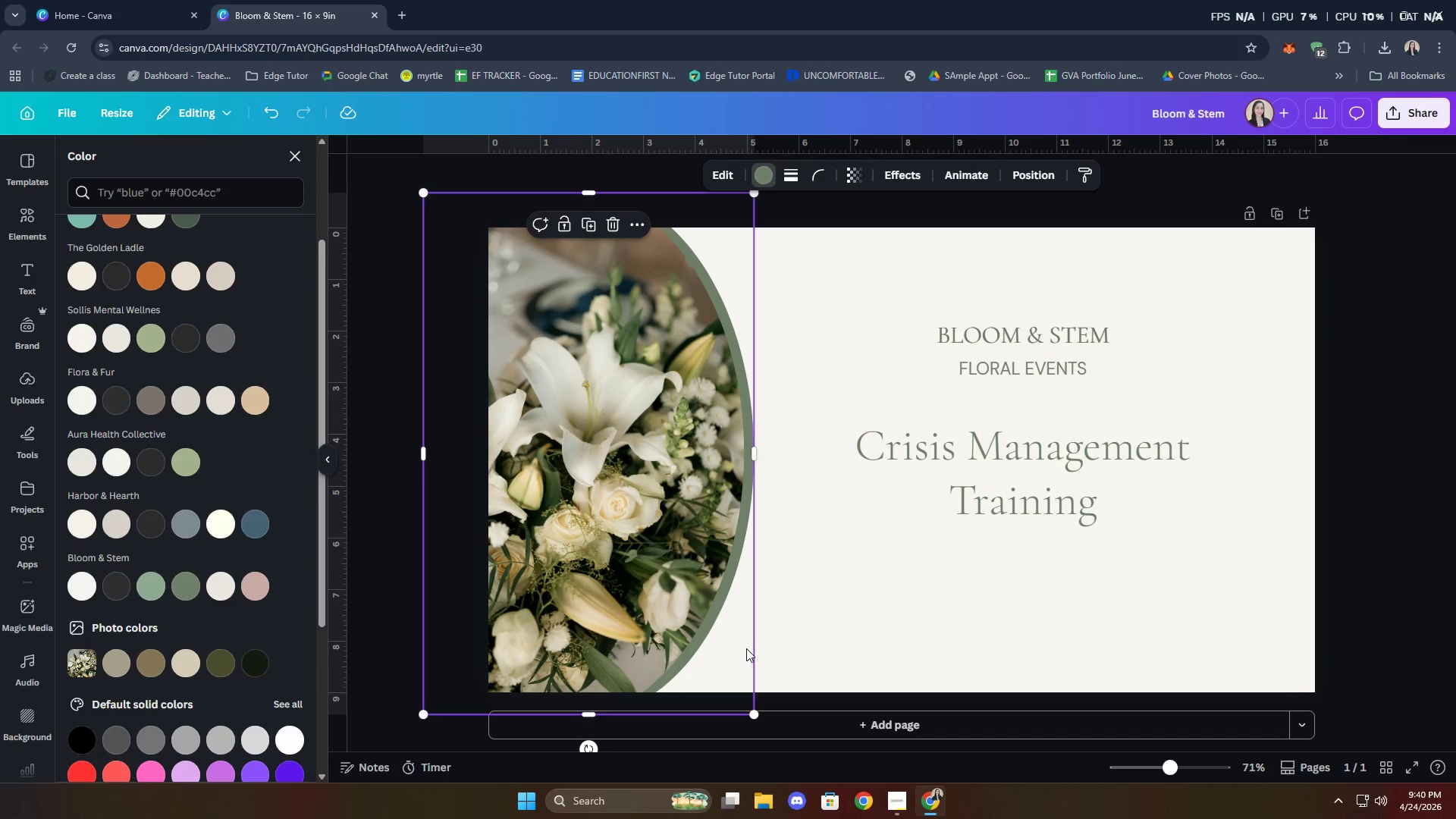 
key(ArrowLeft)
 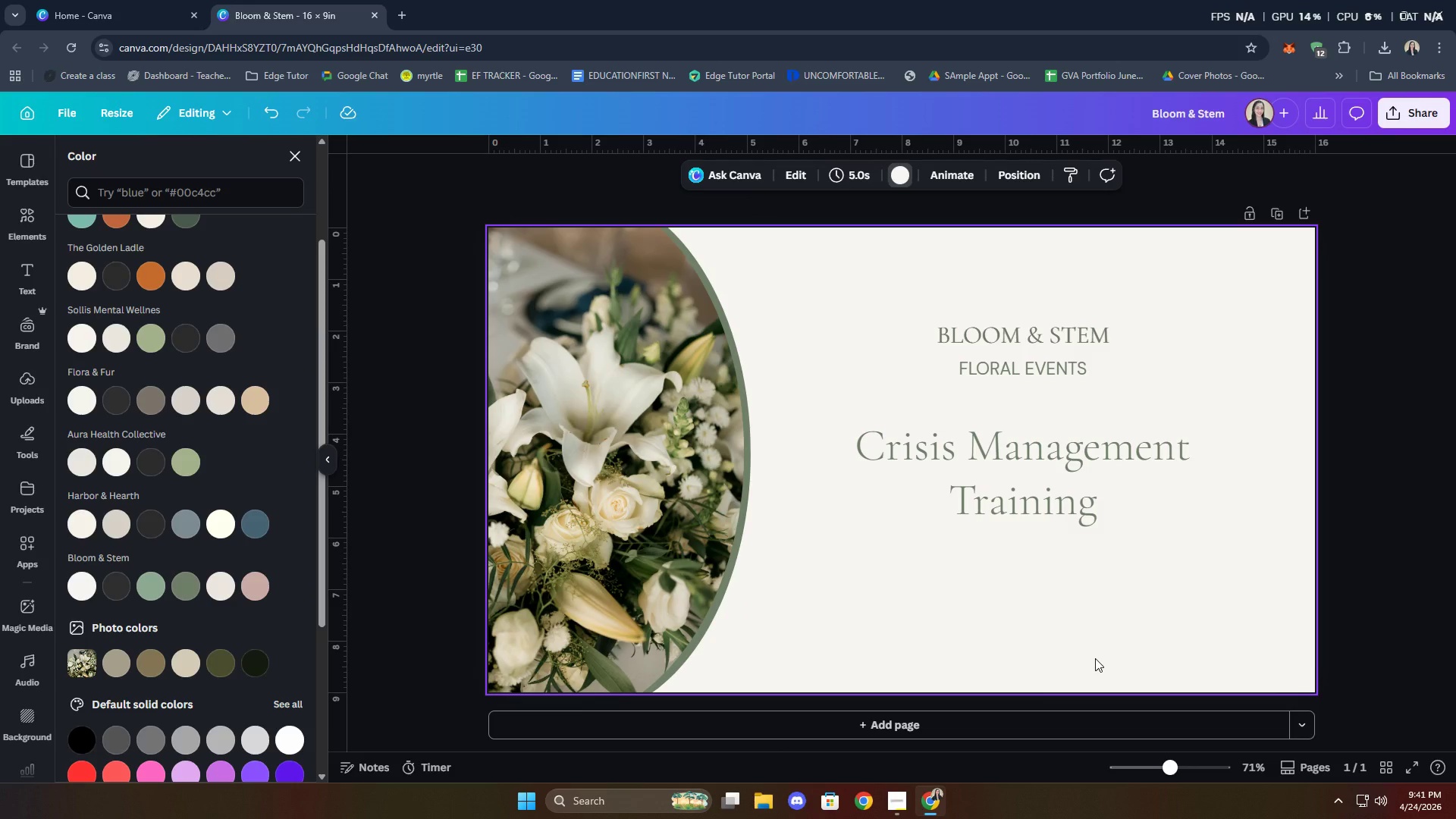 
wait(13.81)
 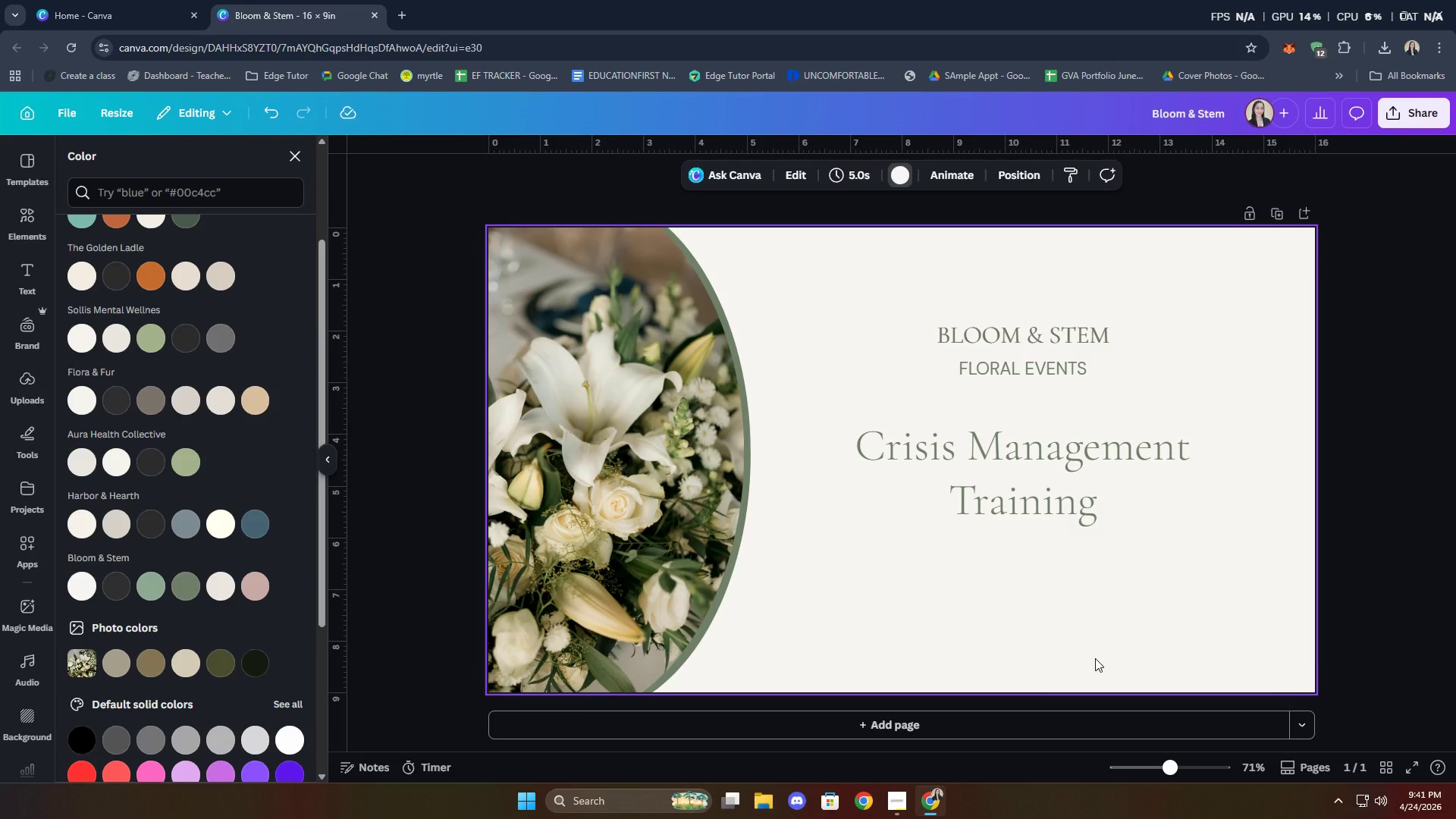 
left_click([1025, 620])
 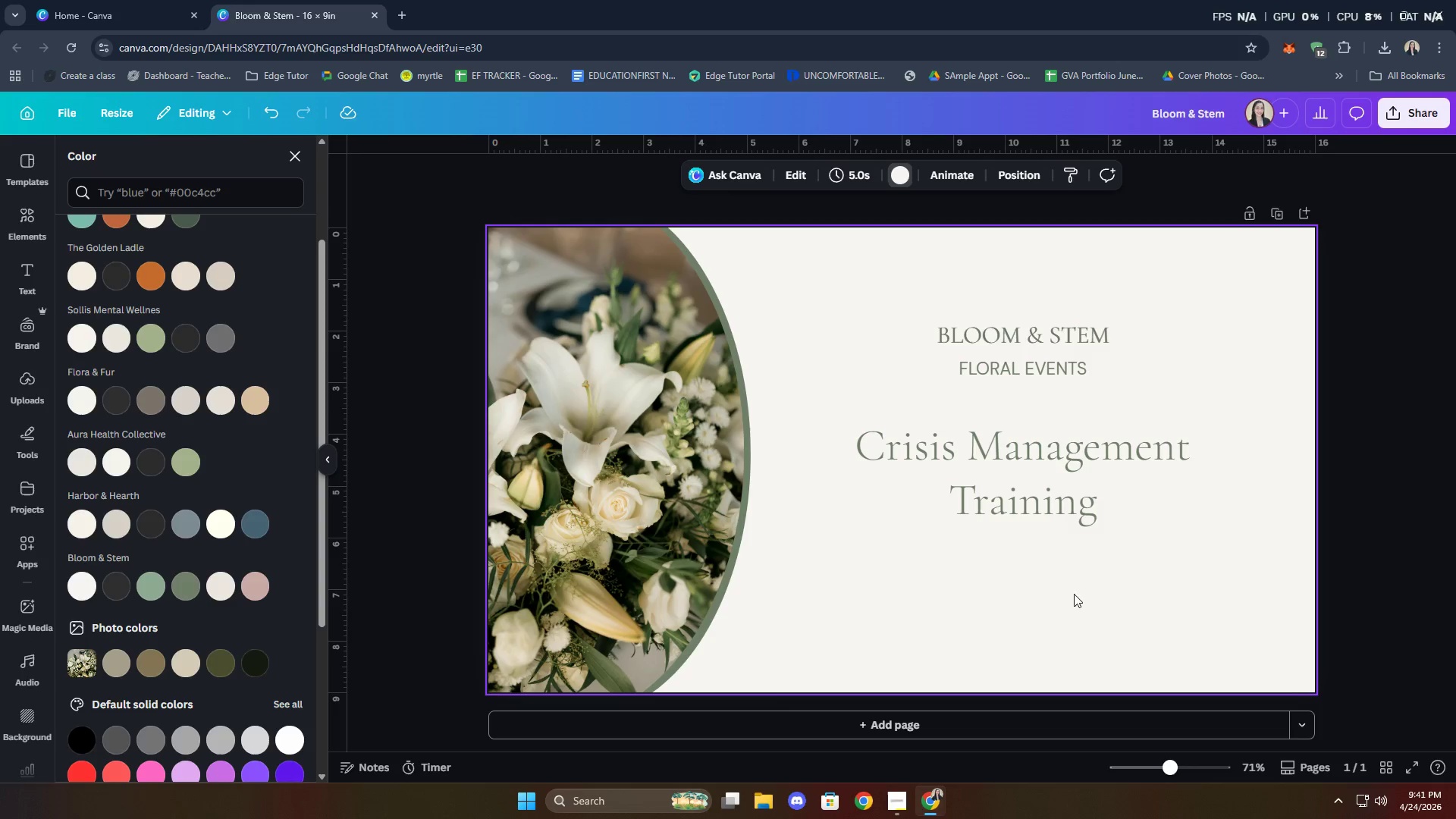 
left_click([1407, 526])
 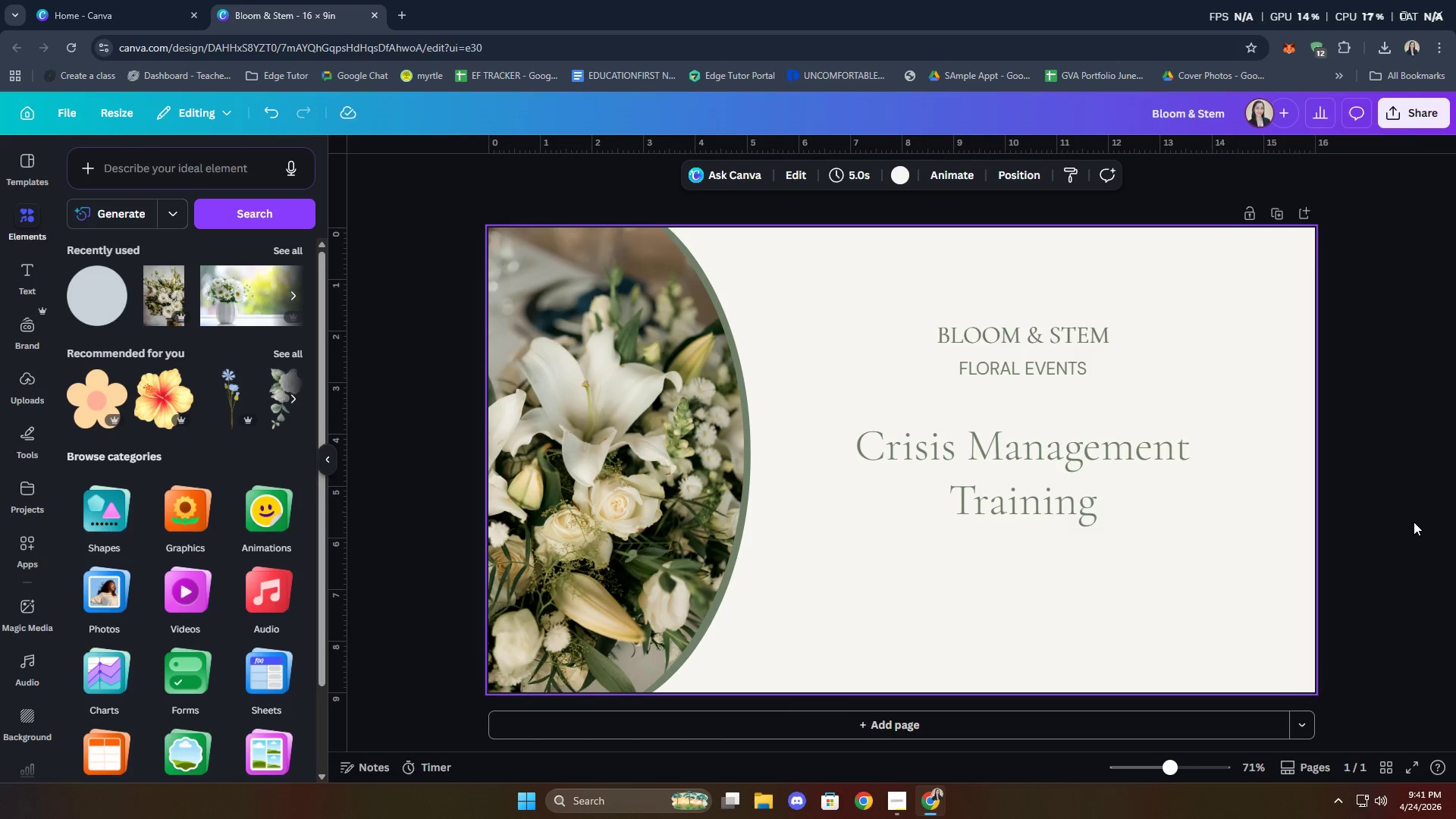 
left_click([1414, 522])
 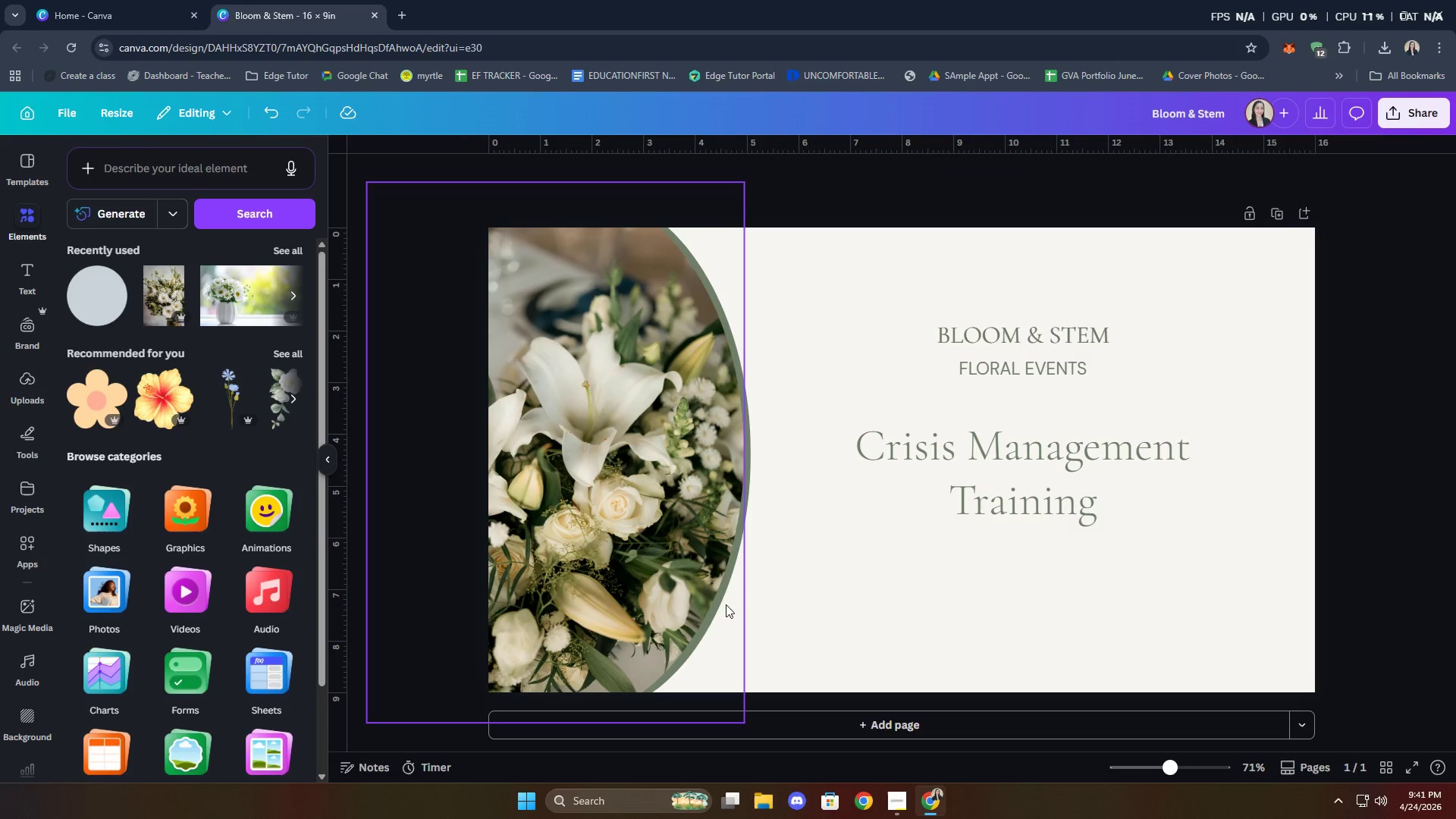 
left_click([745, 603])
 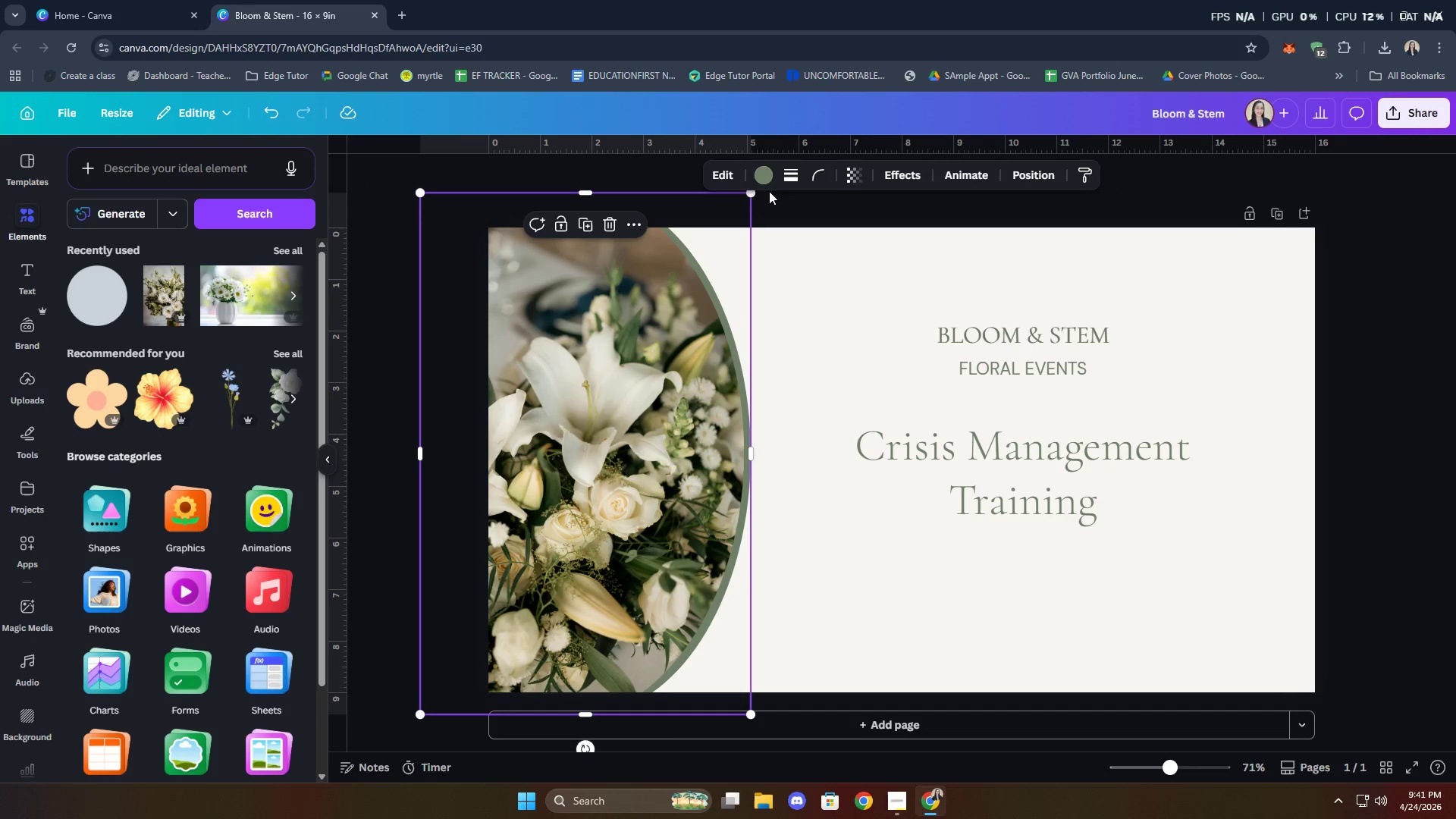 
left_click([767, 176])
 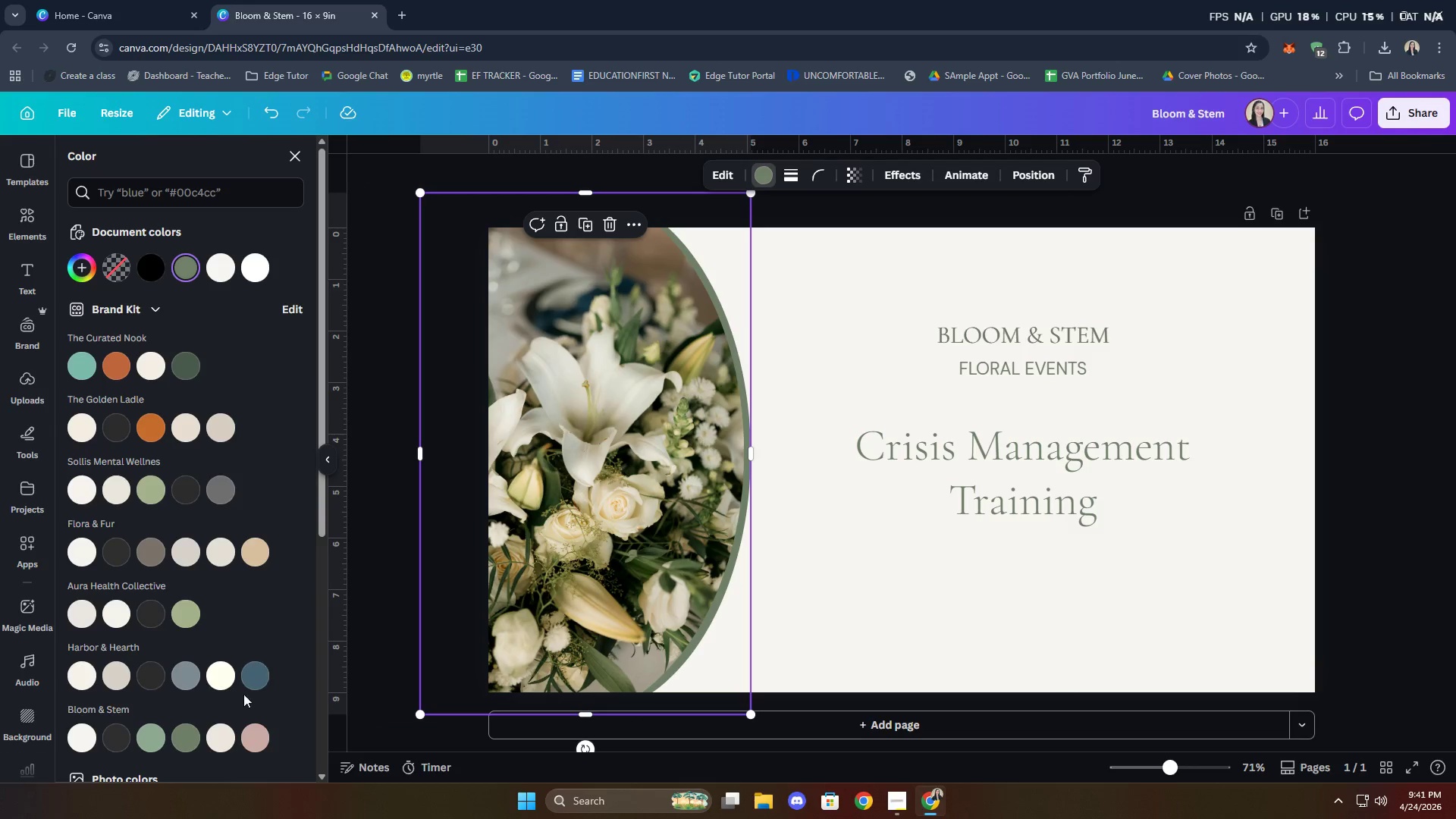 
scroll: coordinate [226, 733], scroll_direction: down, amount: 1.0
 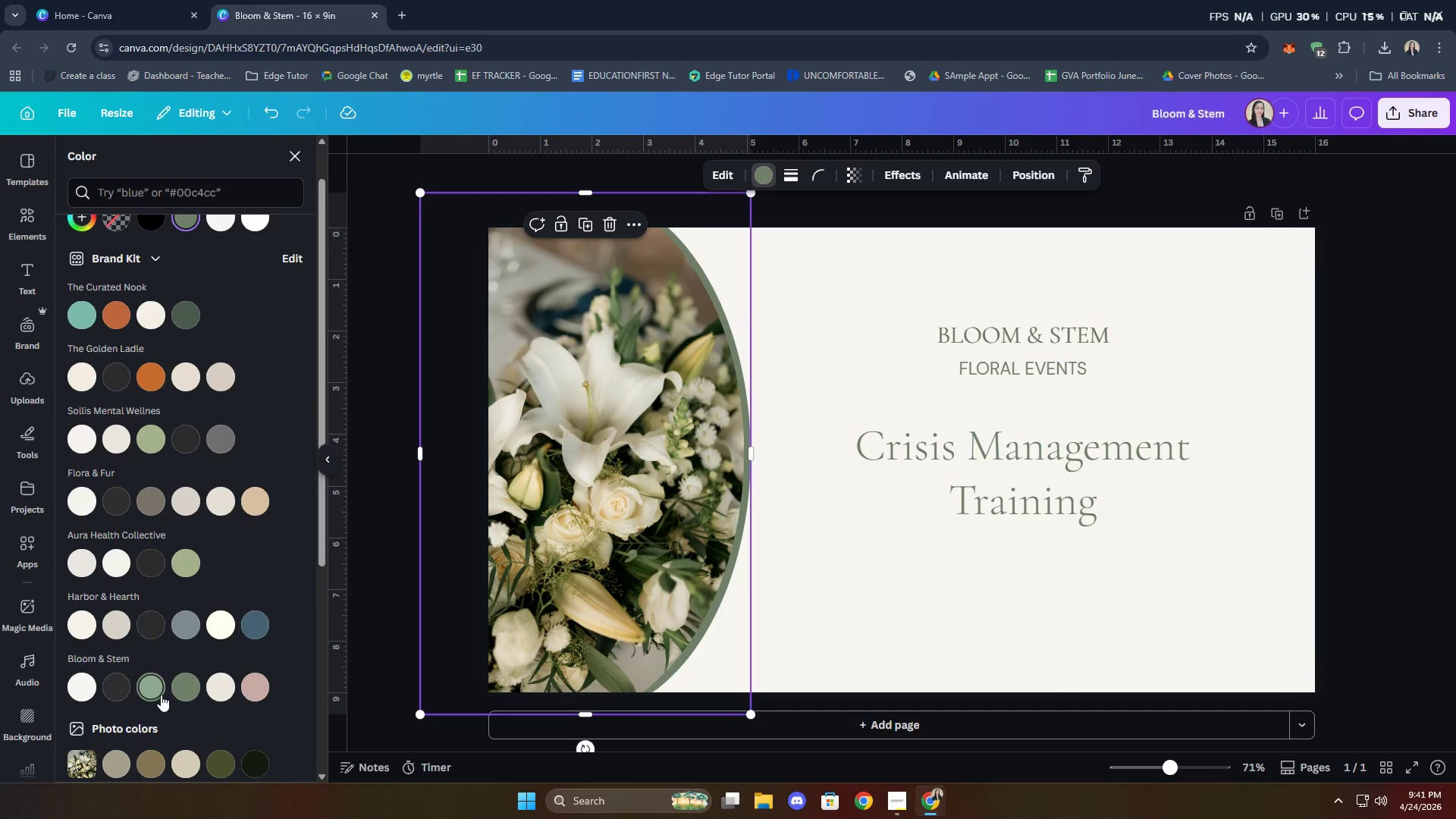 
left_click([161, 695])
 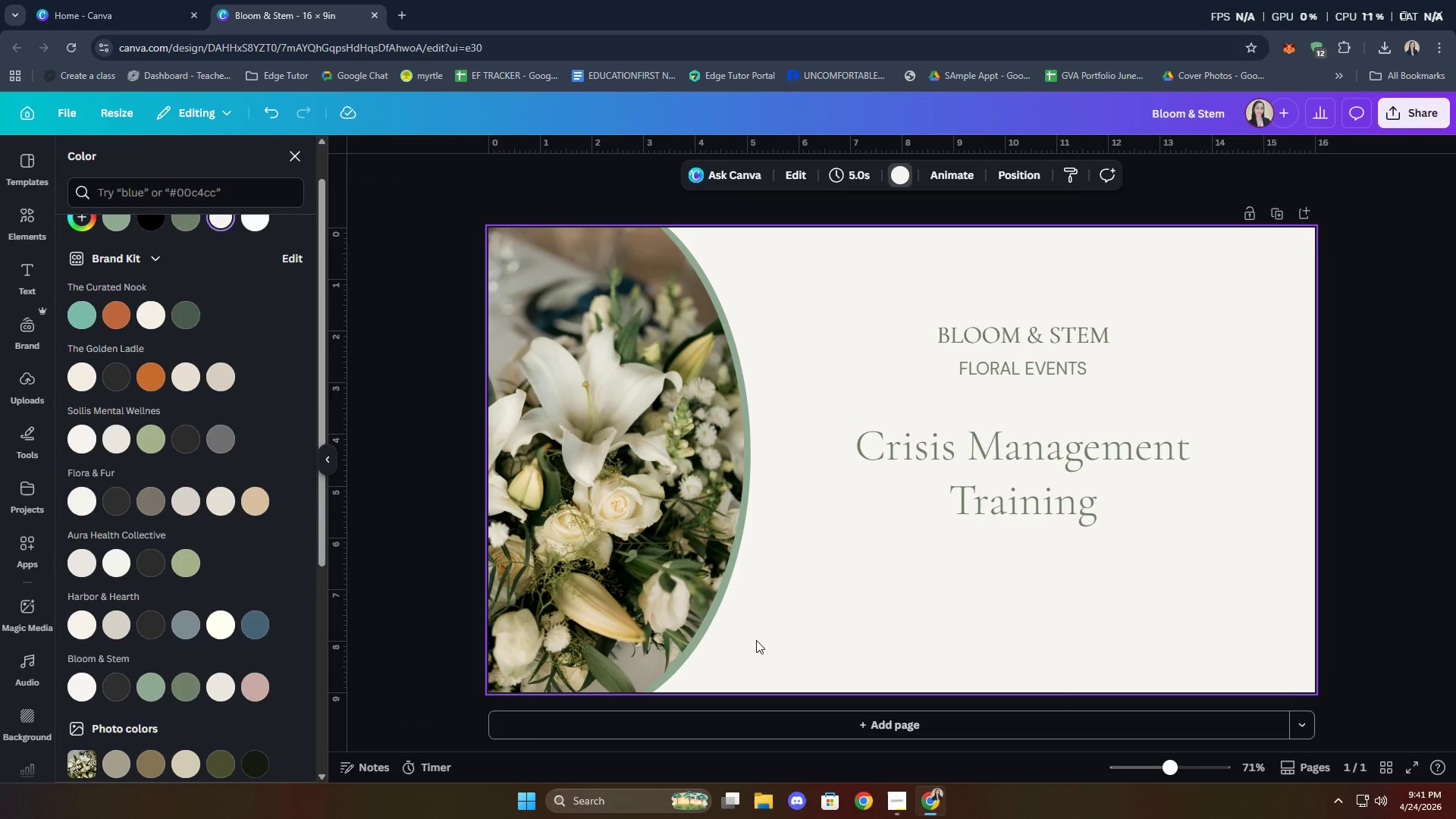 
left_click([748, 635])
 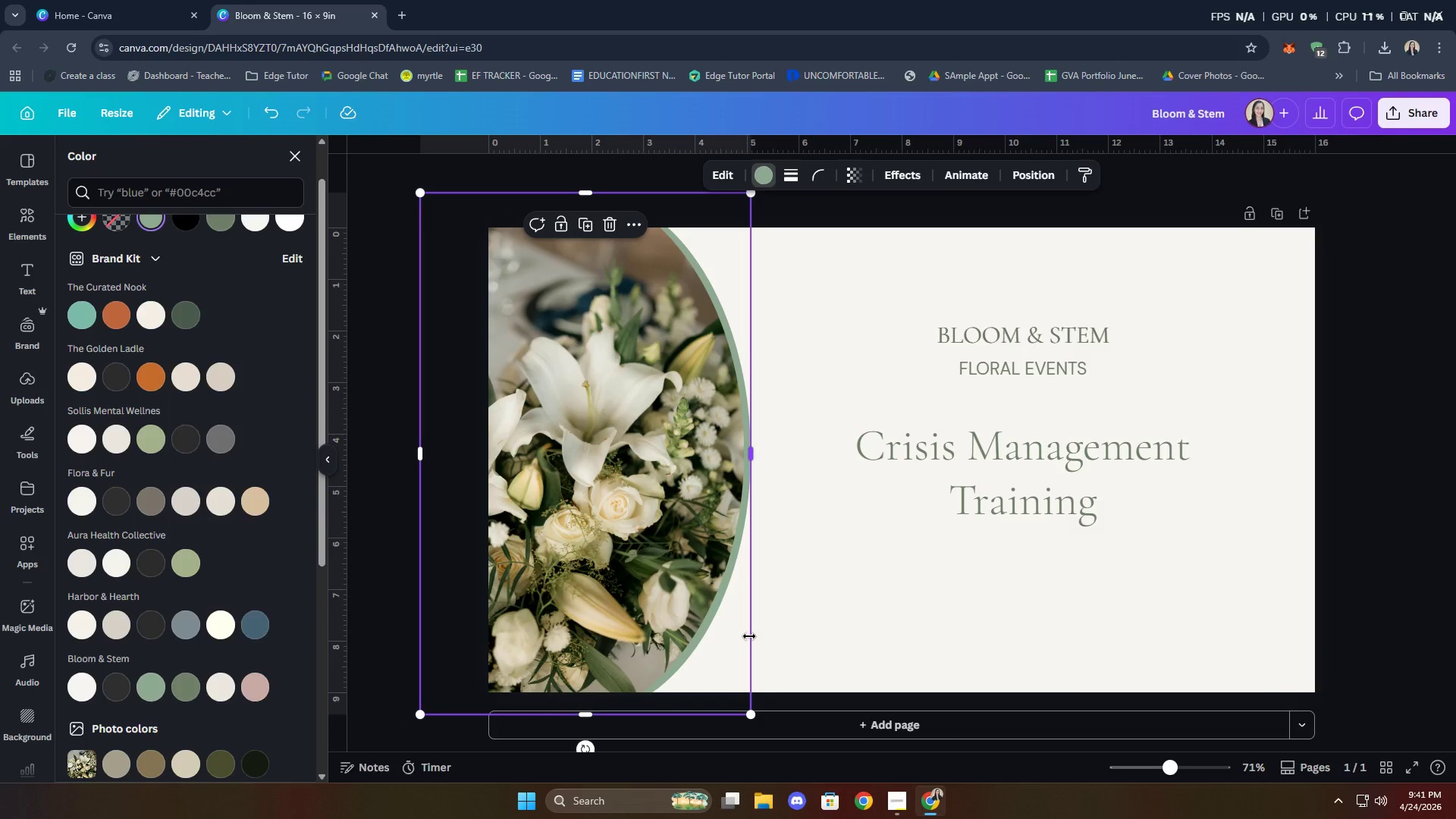 
key(ArrowLeft)
 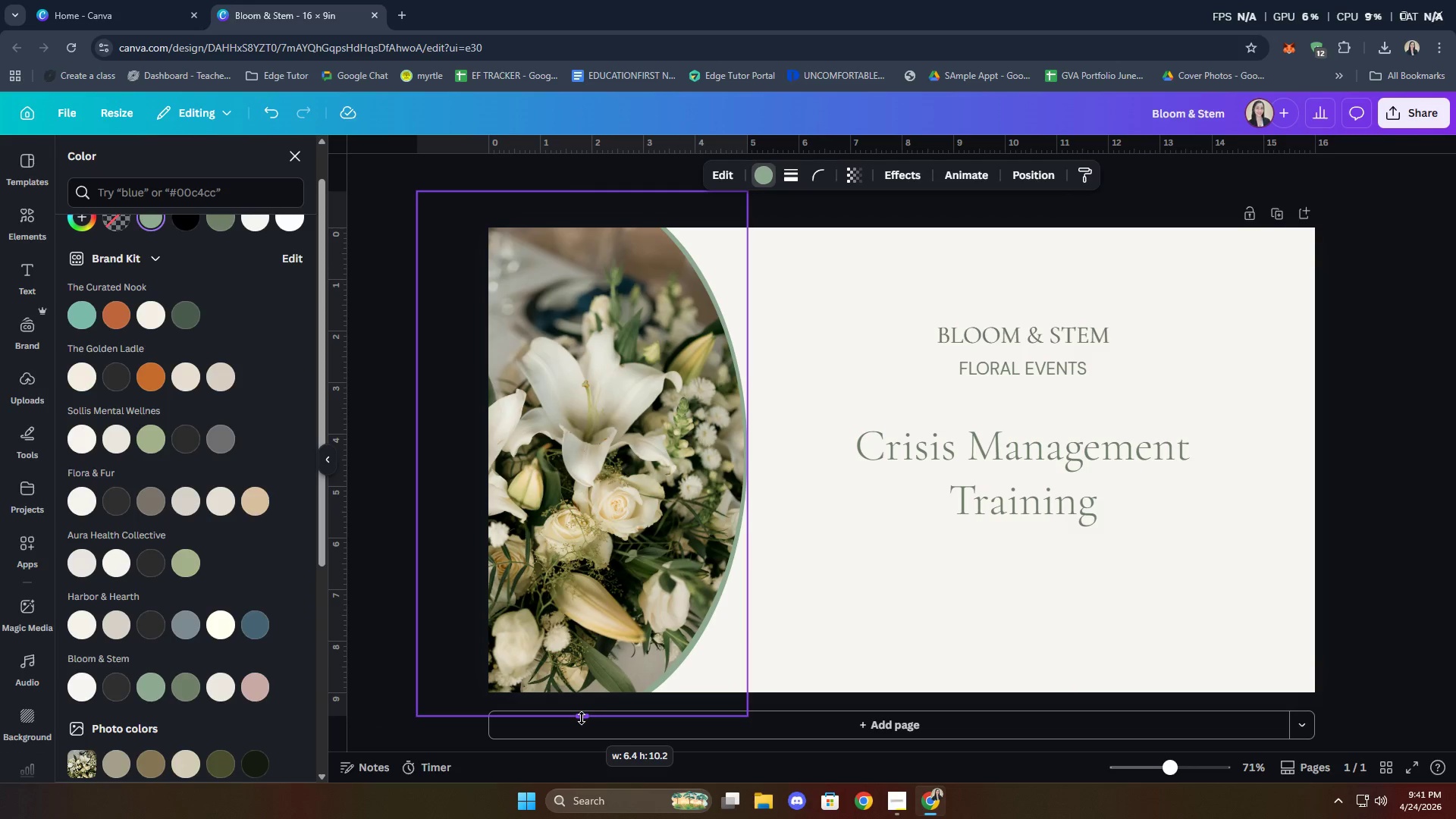 
wait(12.97)
 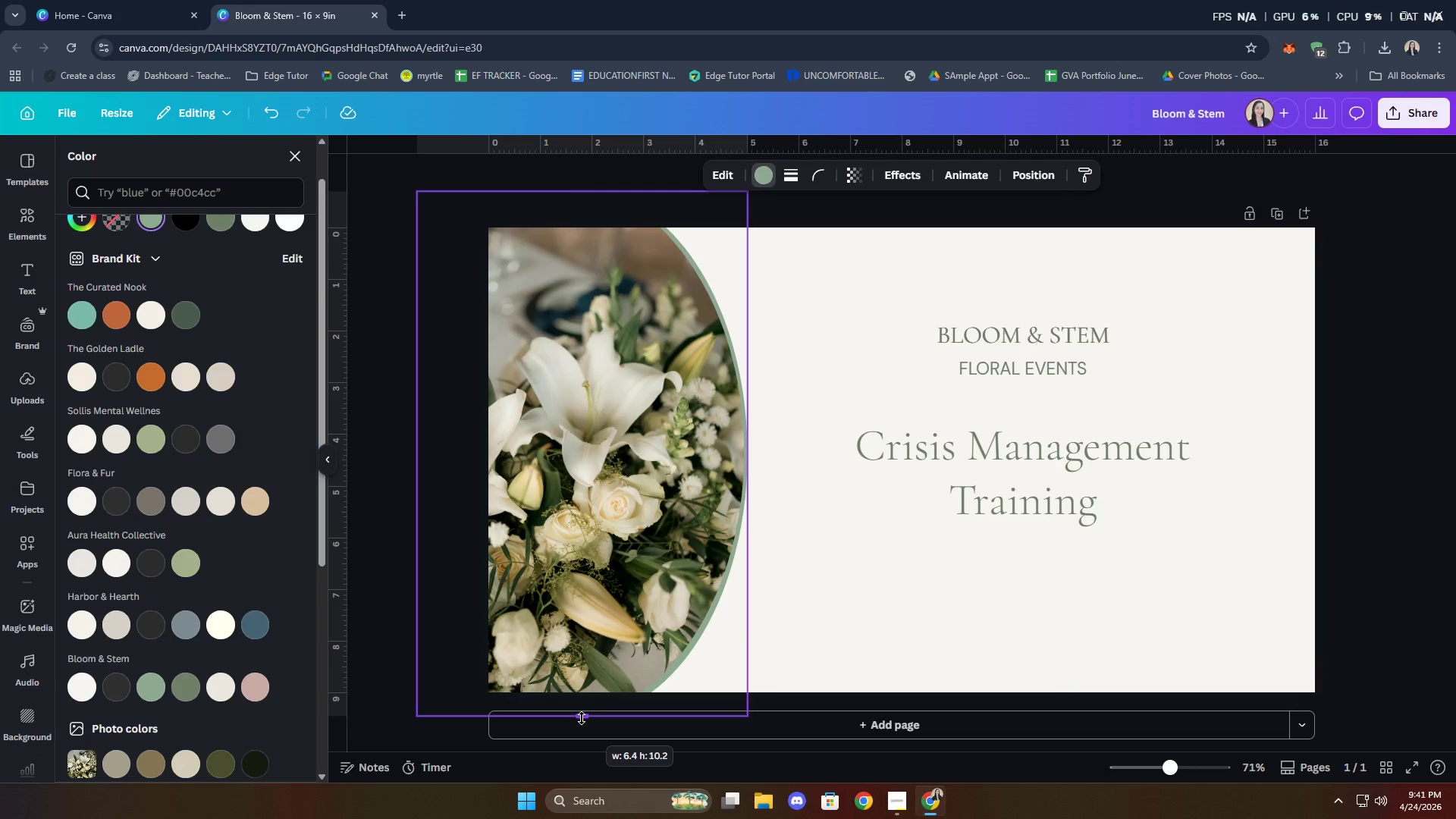 
left_click([746, 672])
 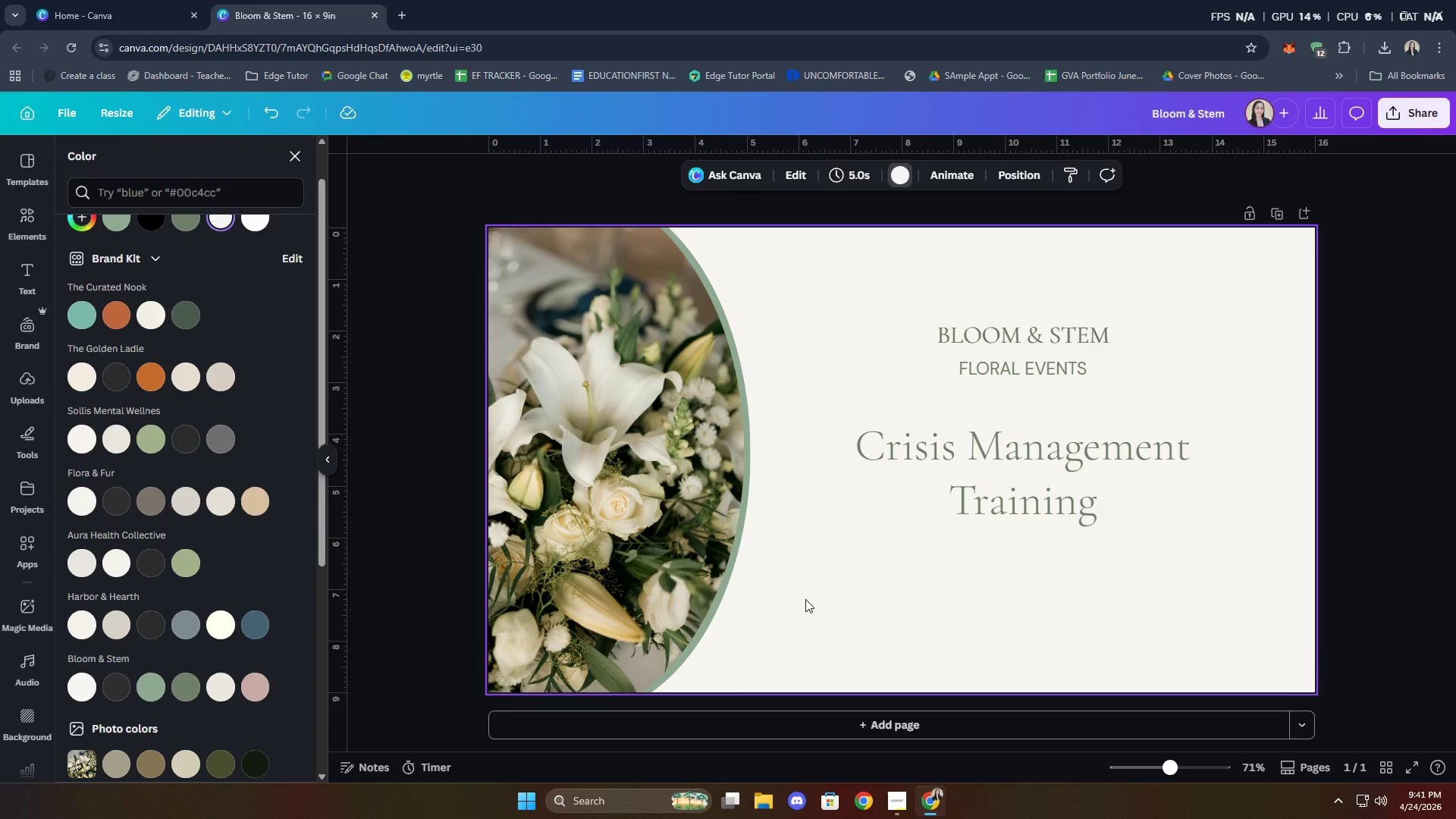 
wait(11.64)
 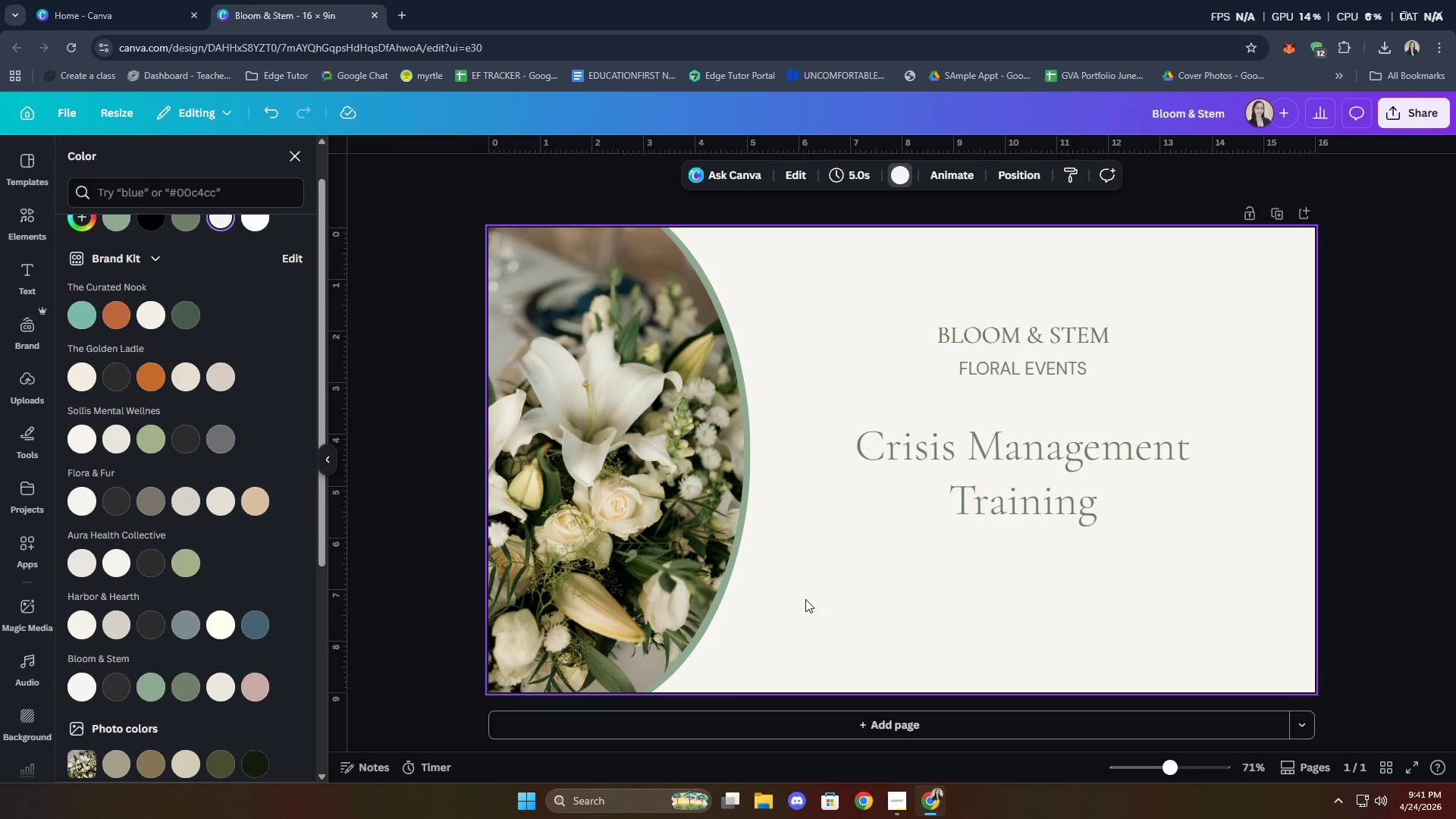 
left_click([941, 644])
 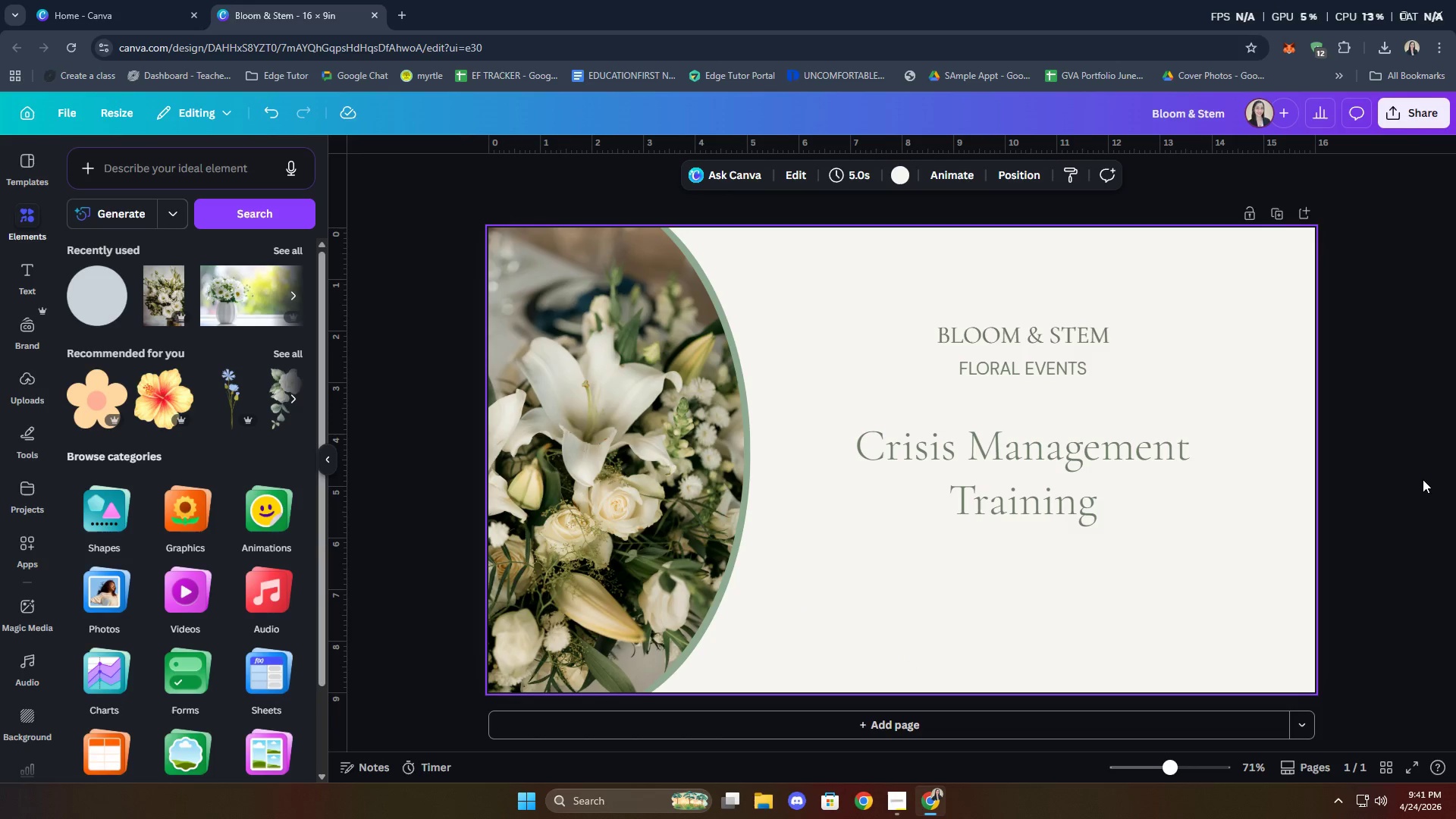 
left_click([1068, 516])
 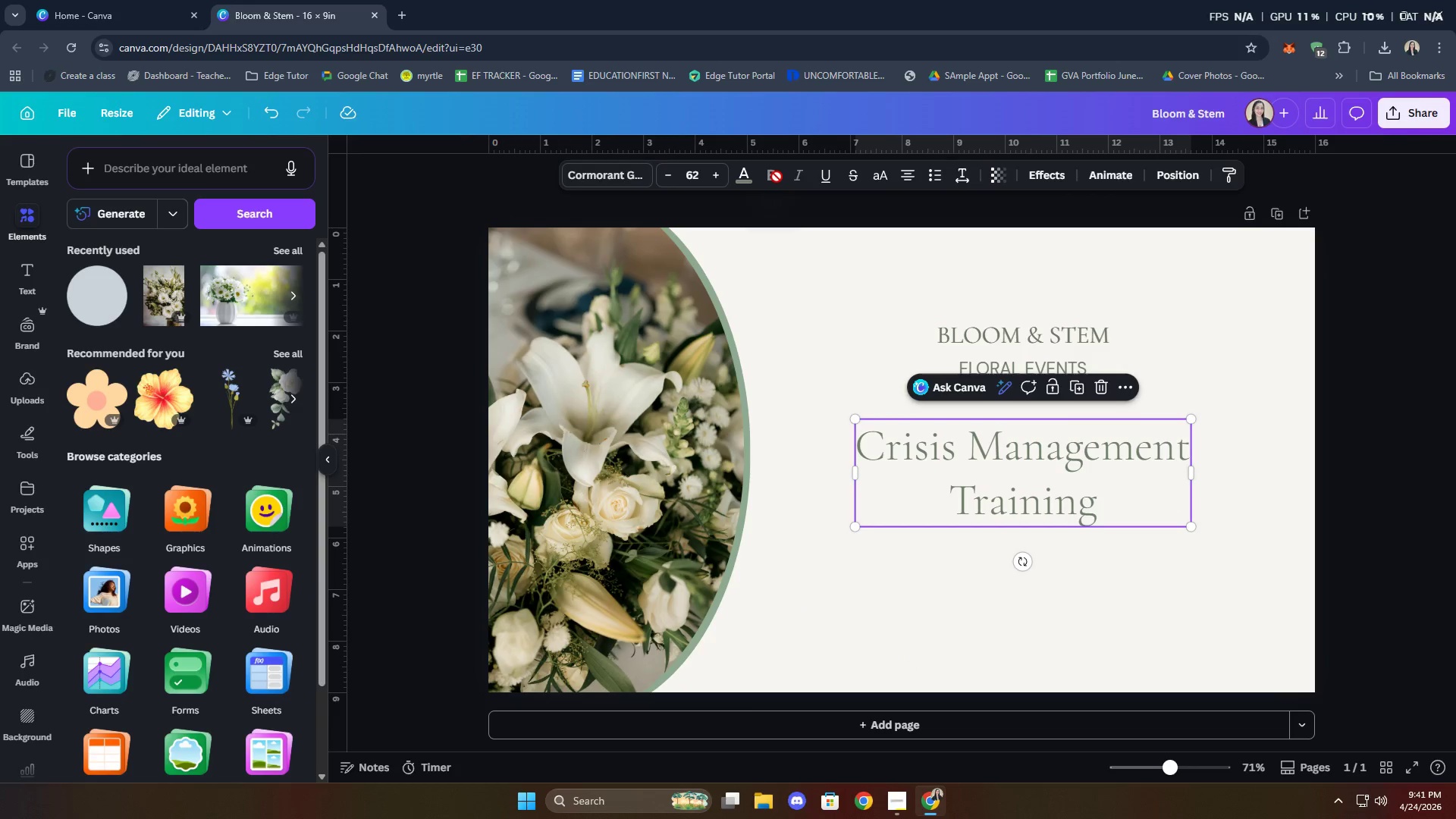 
double_click([777, 177])
 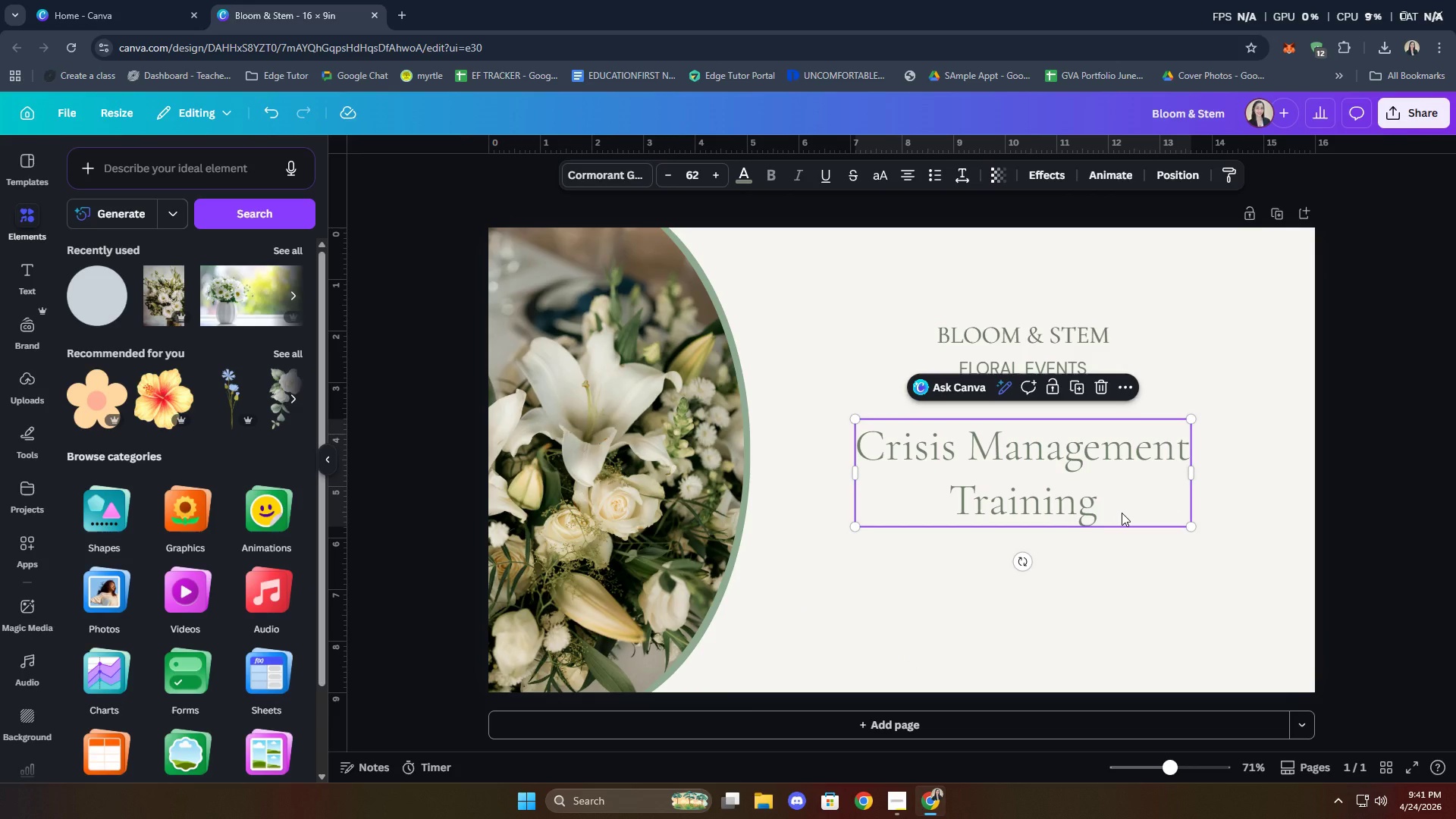 
wait(6.06)
 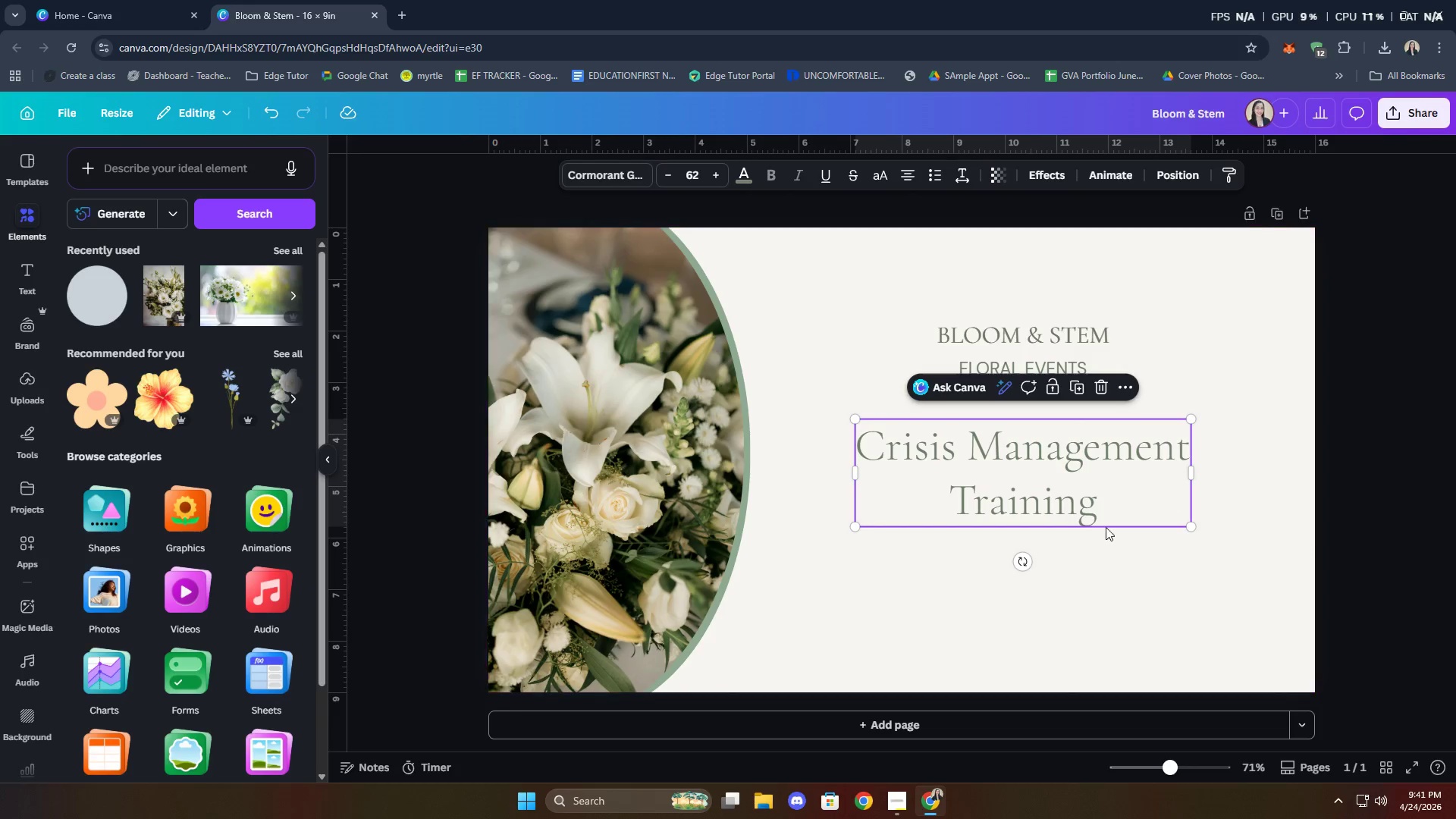 
key(Control+B)
 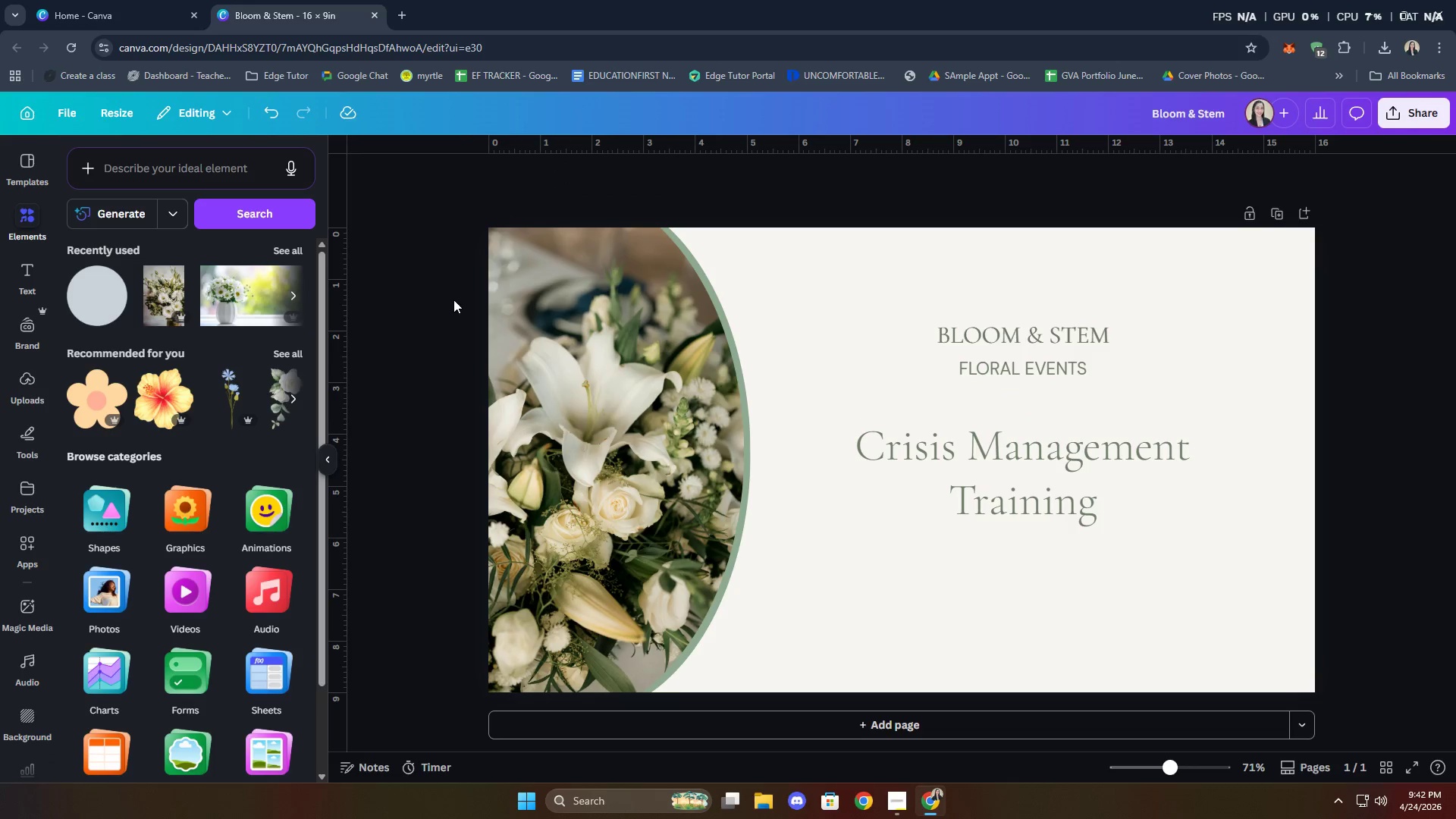 
wait(6.78)
 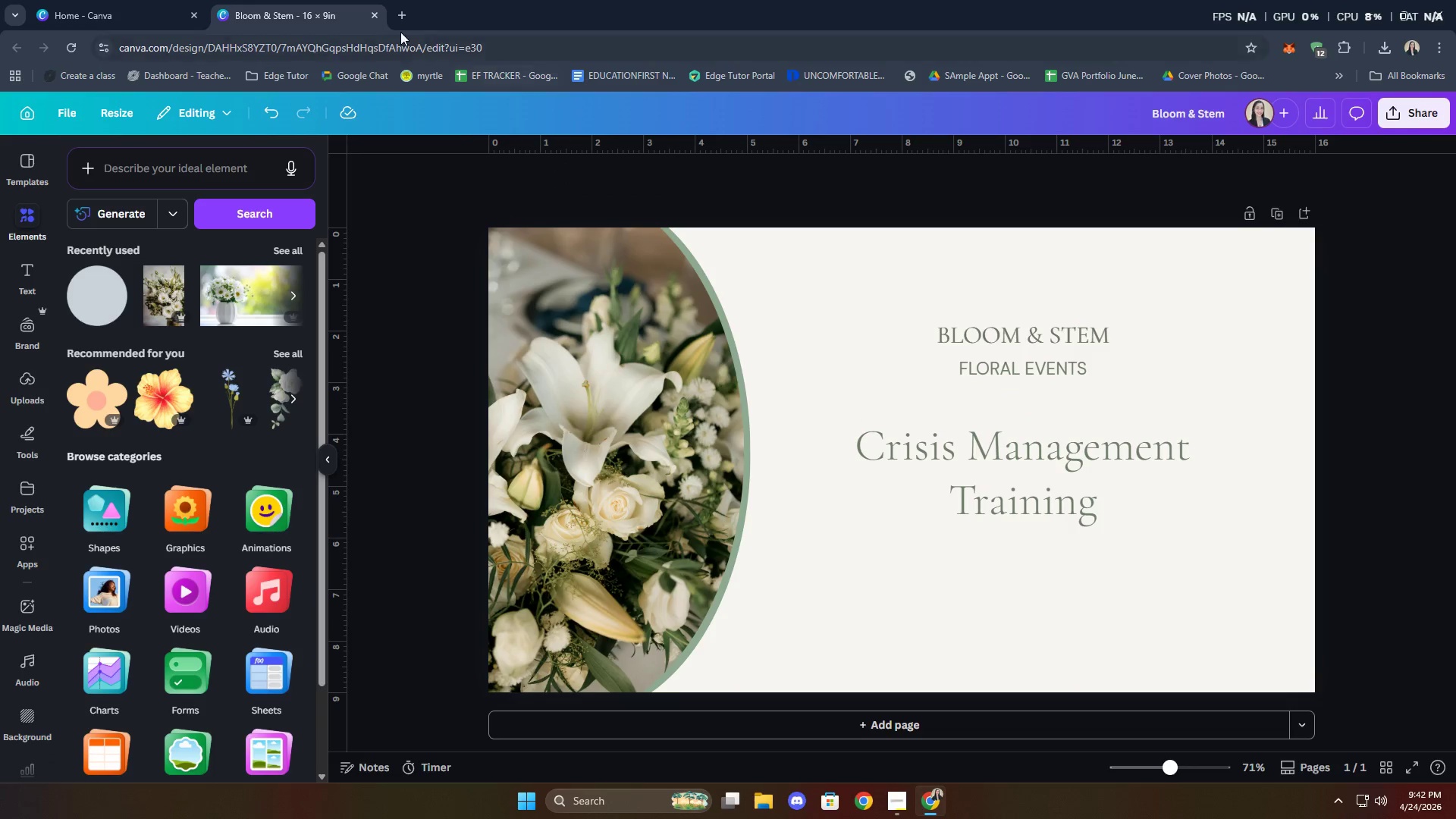 
left_click([403, 8])
 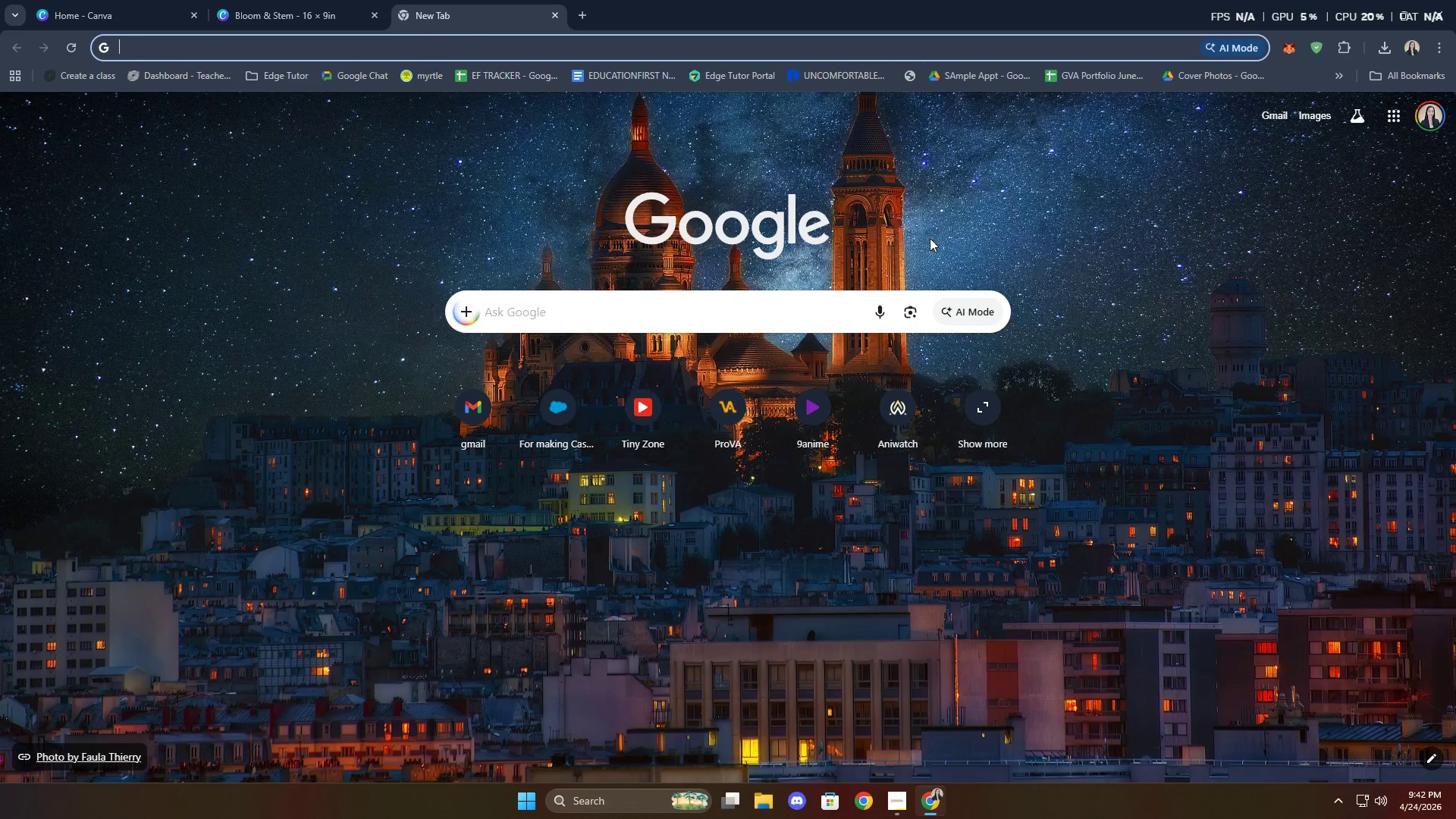 
type(cormorant gar)
 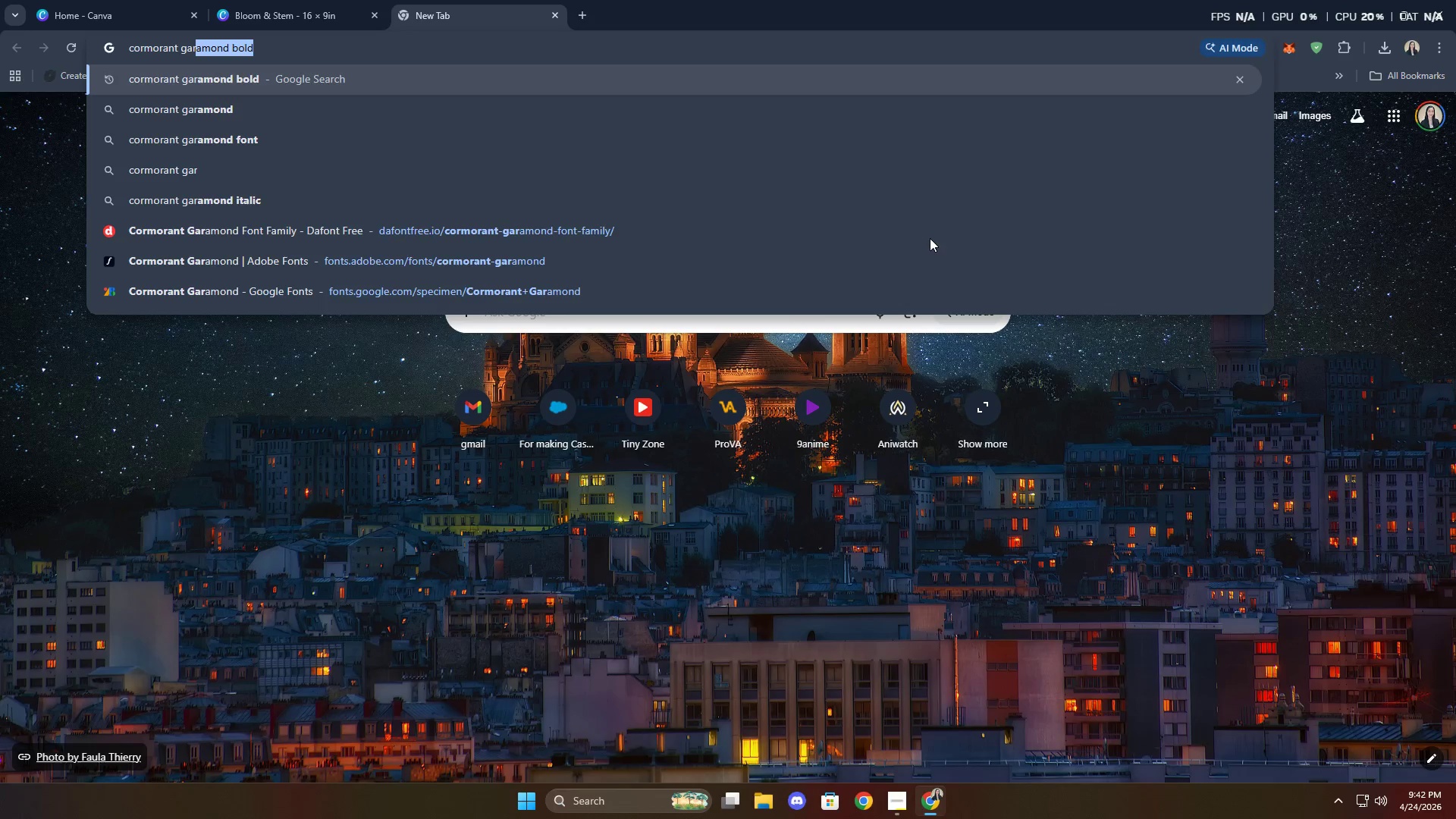 
key(Enter)
 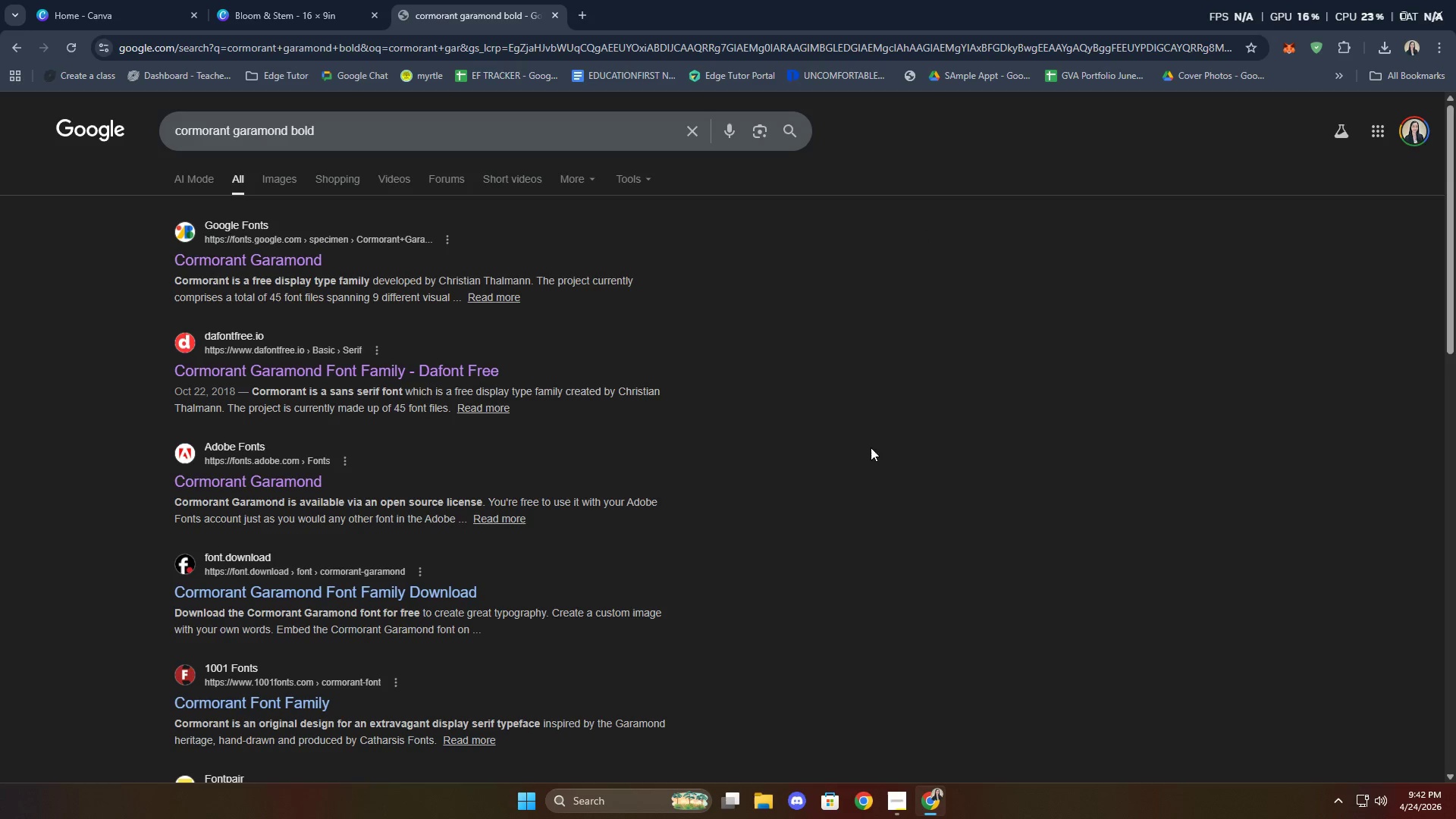 
scroll: coordinate [828, 475], scroll_direction: down, amount: 2.0
 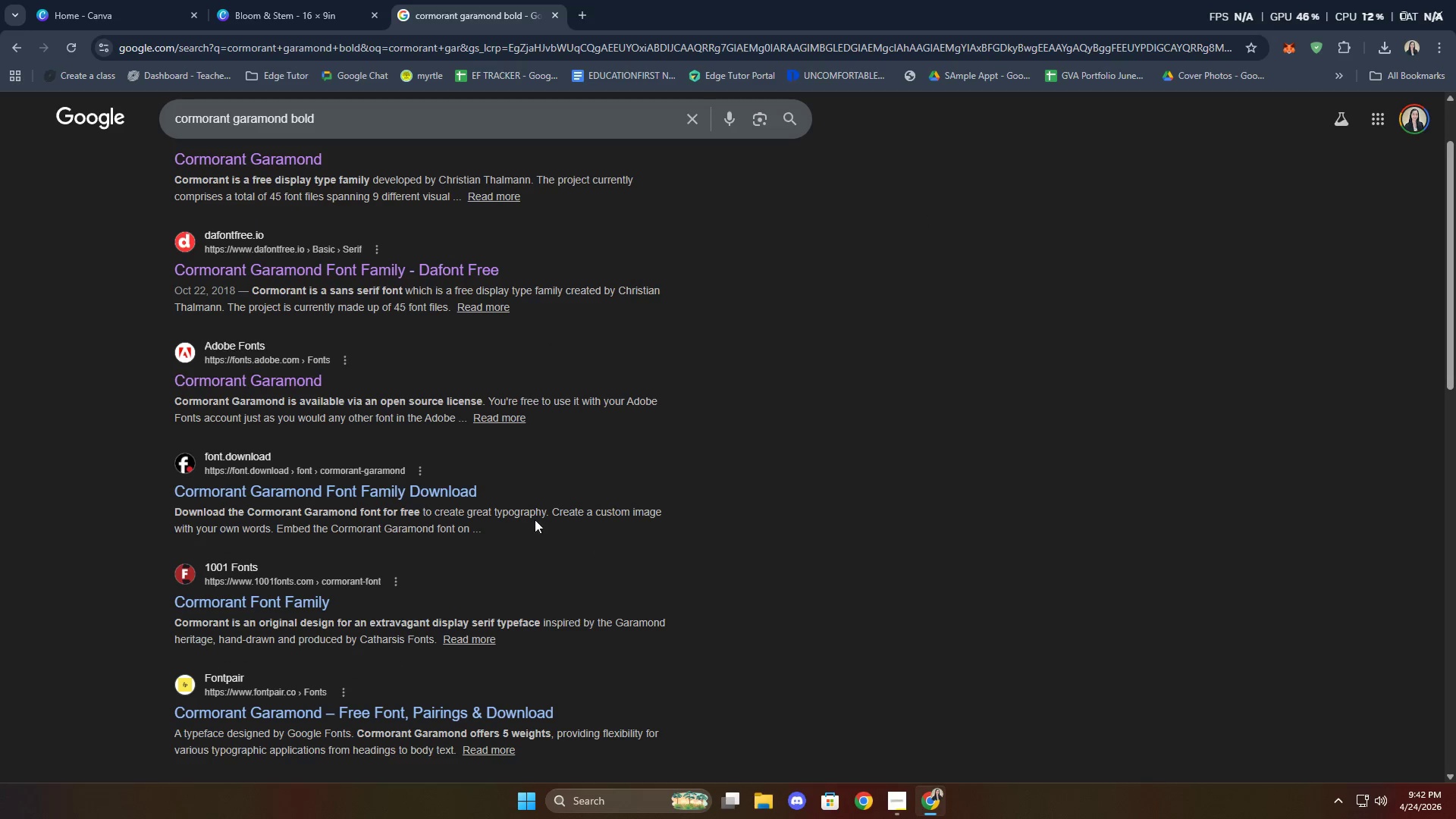 
left_click([398, 485])
 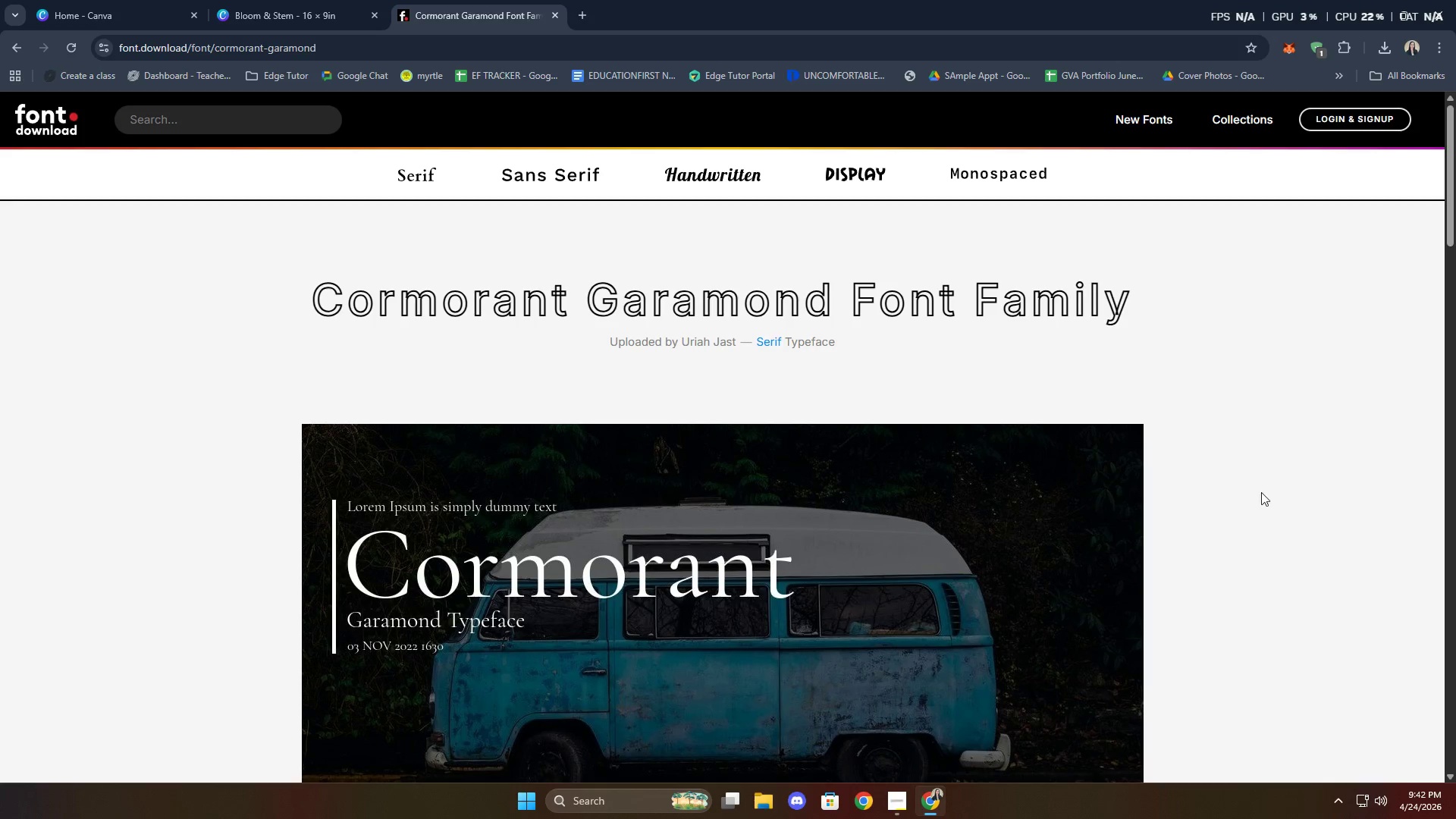 
scroll: coordinate [1313, 453], scroll_direction: down, amount: 19.0
 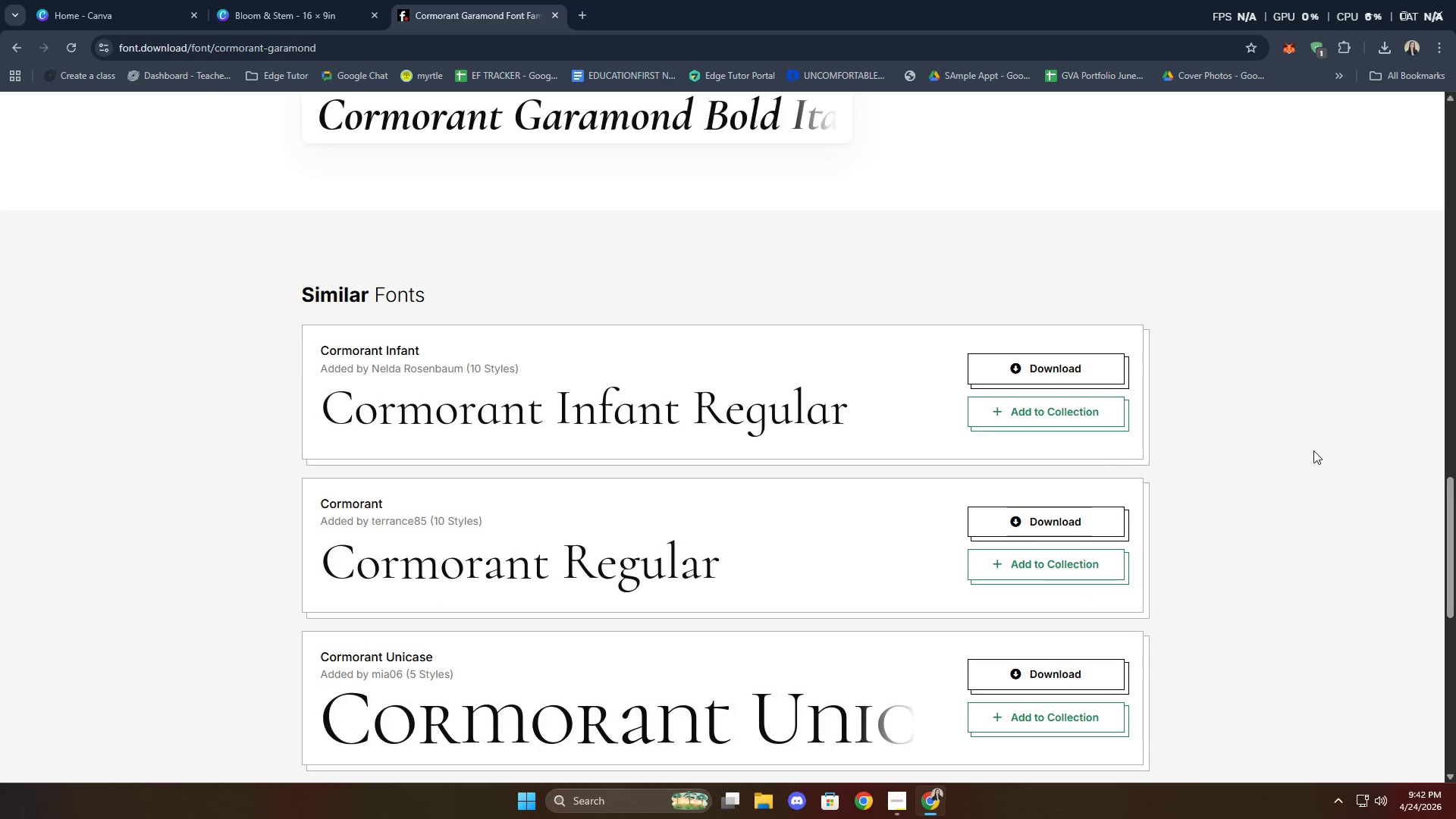 
scroll: coordinate [1313, 450], scroll_direction: down, amount: 4.0
 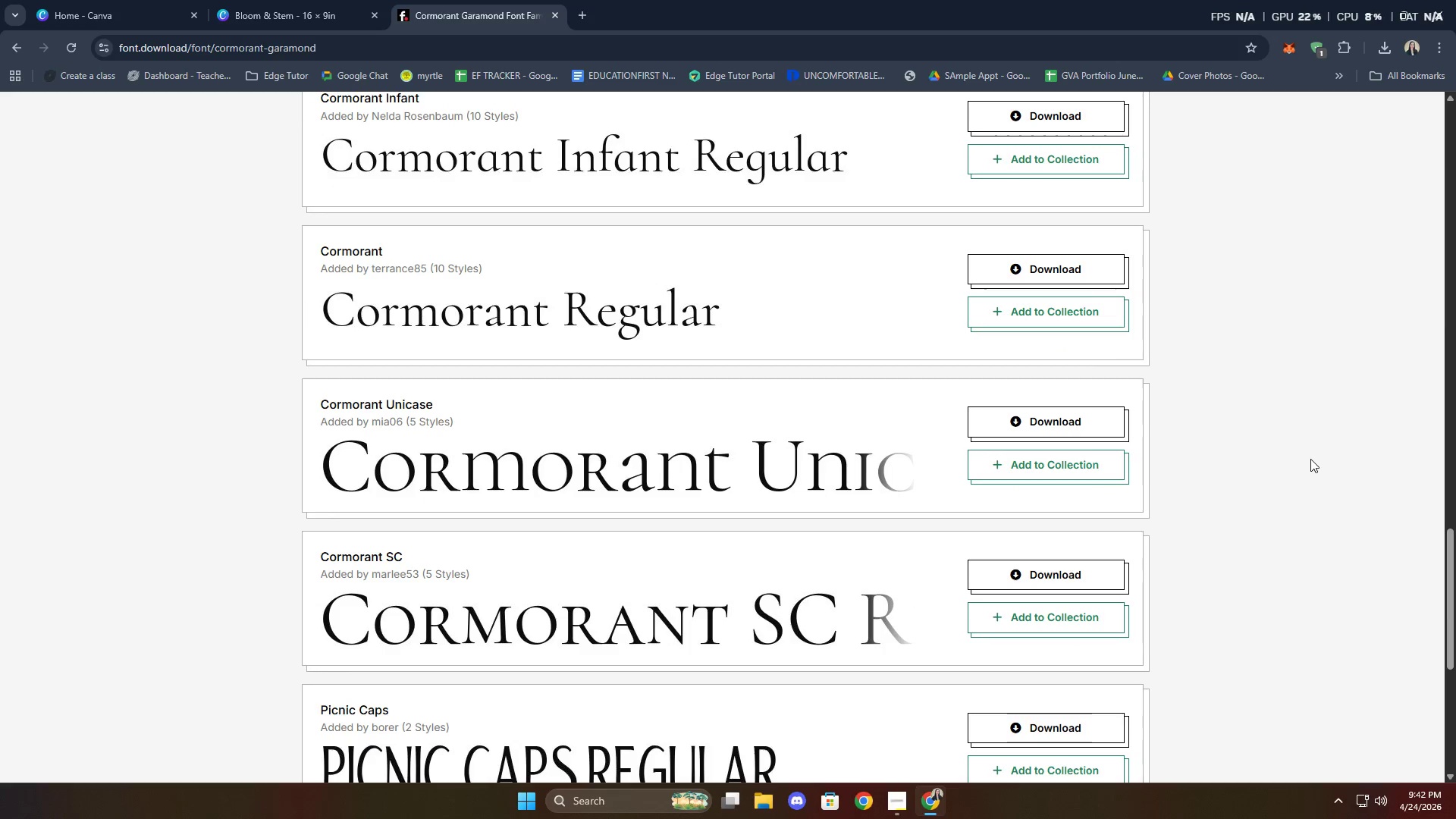 
scroll: coordinate [1241, 453], scroll_direction: up, amount: 3.0
 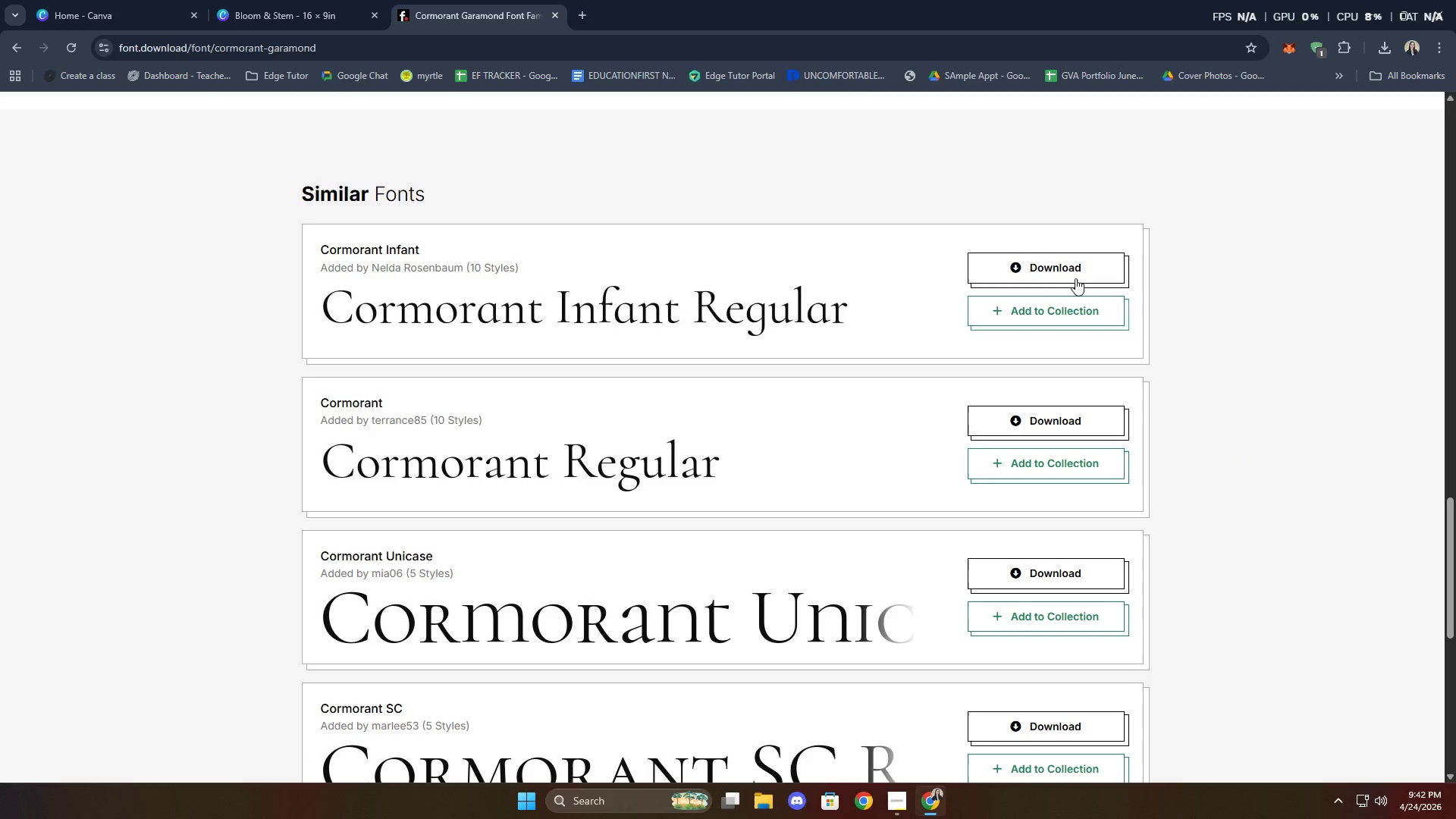 
left_click([1068, 265])
 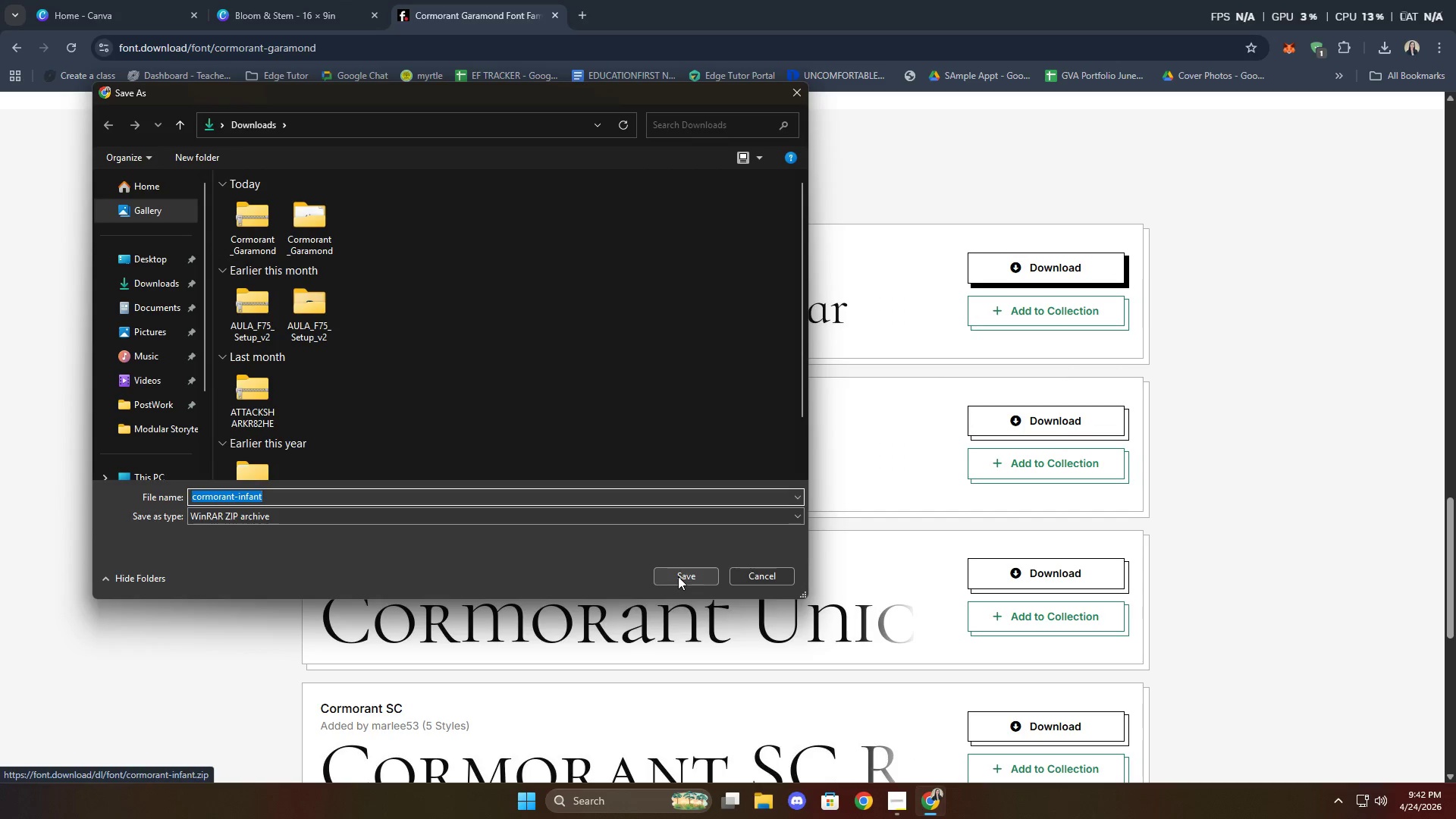 
left_click([155, 289])
 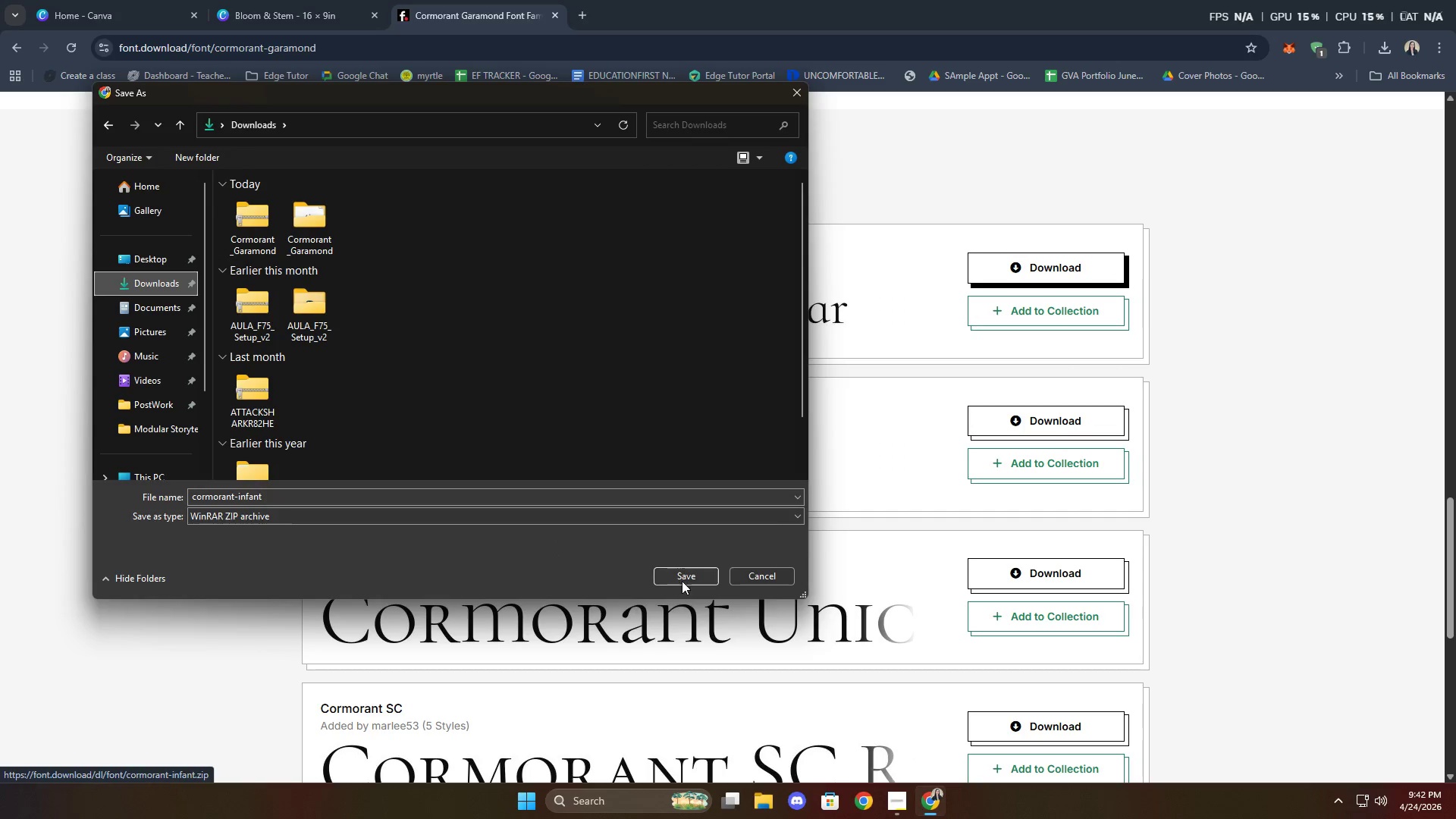 
left_click([682, 574])
 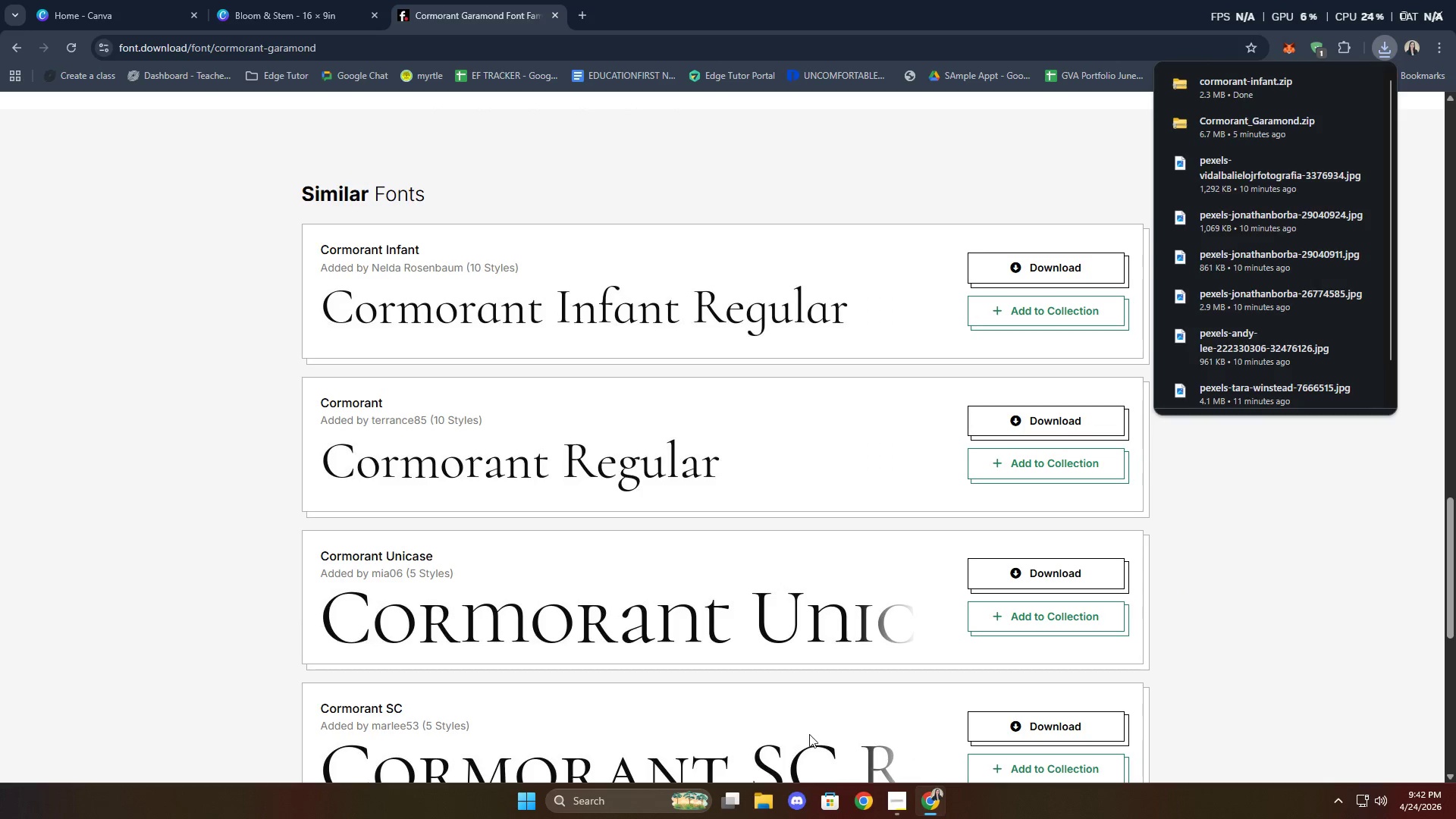 
left_click([764, 799])
 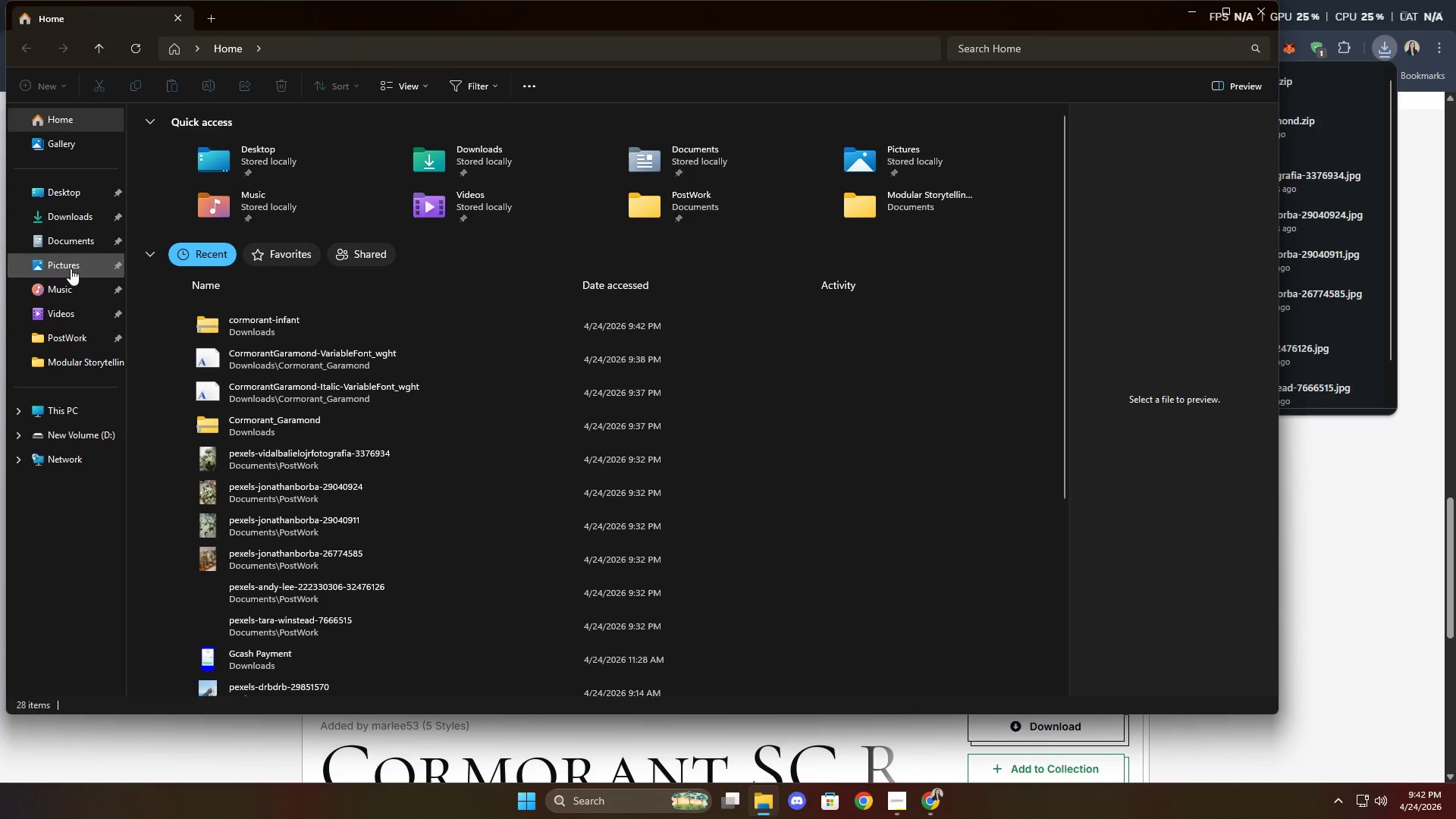 
left_click([71, 223])
 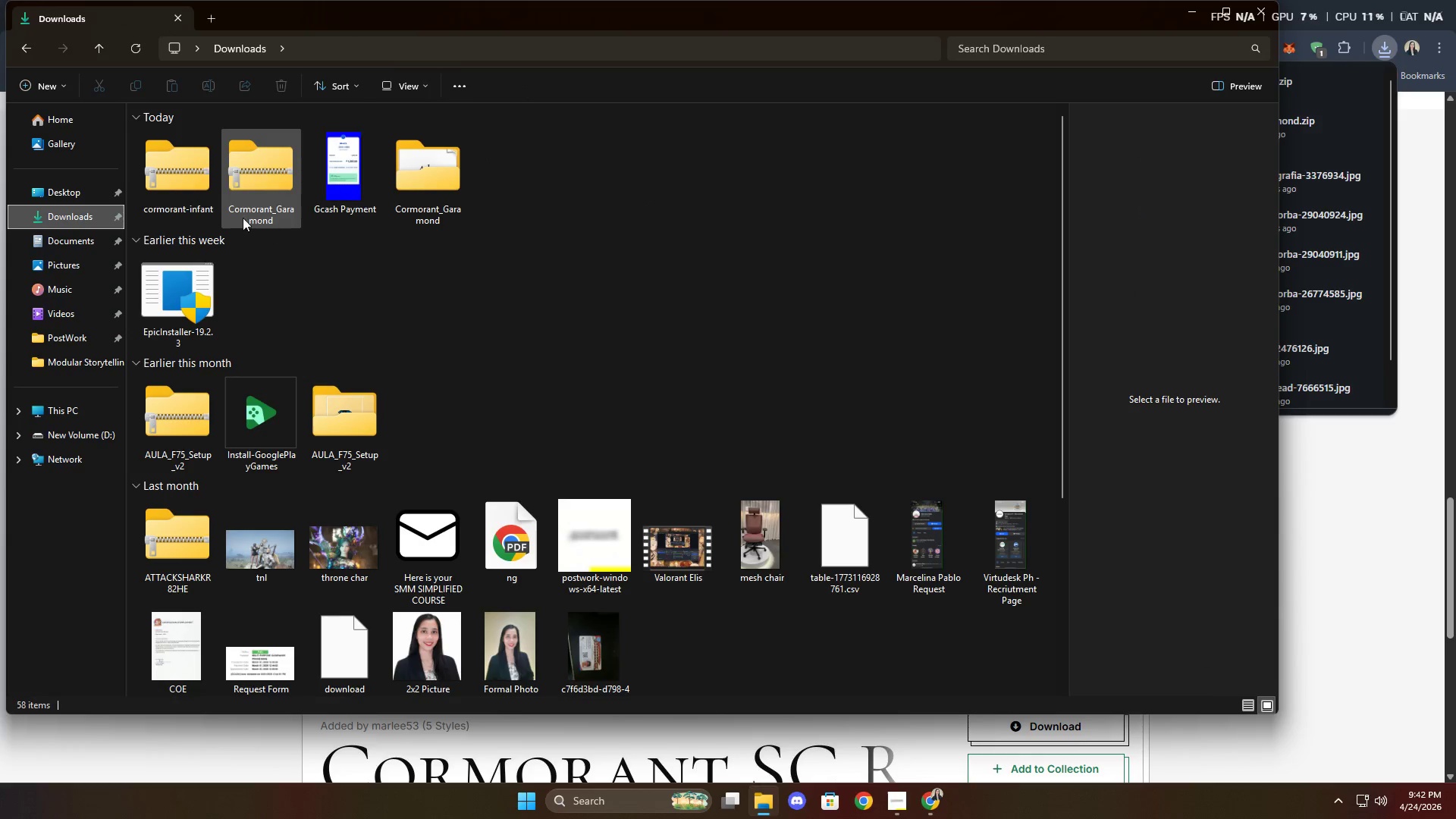 
left_click([171, 187])
 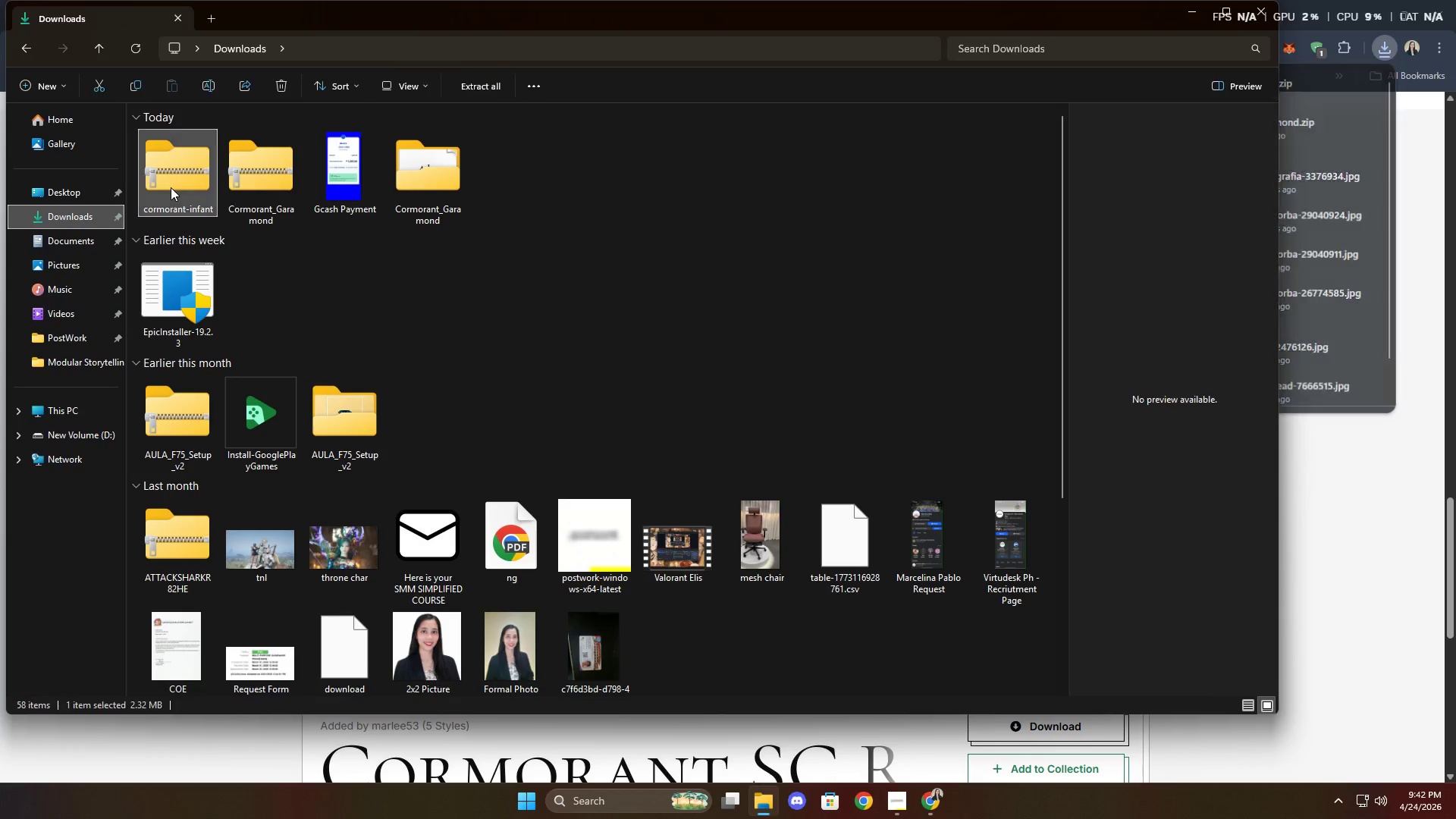 
hold_key(key=ControlLeft, duration=1.0)
left_click([234, 190])
 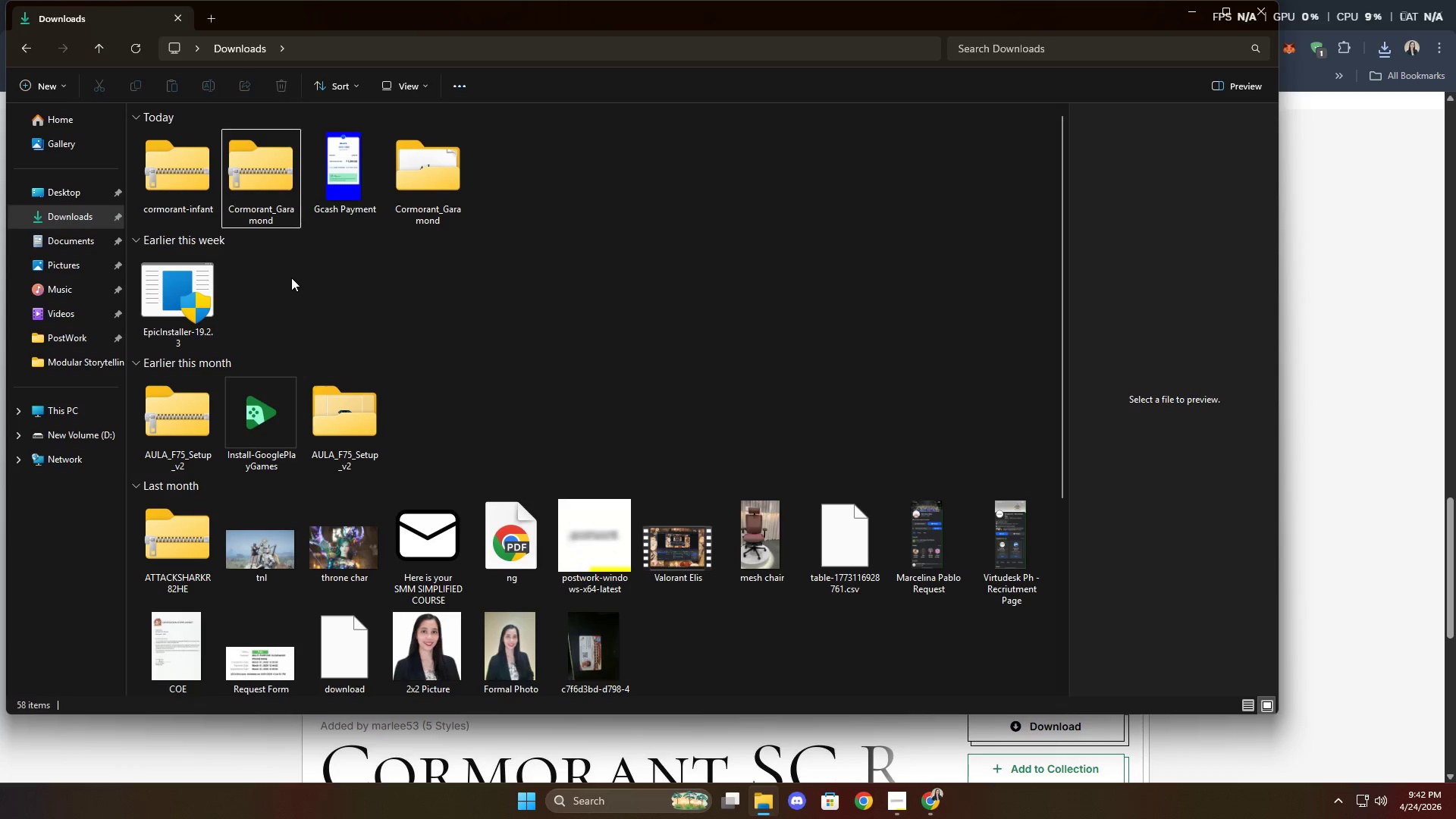 
double_click([259, 214])
 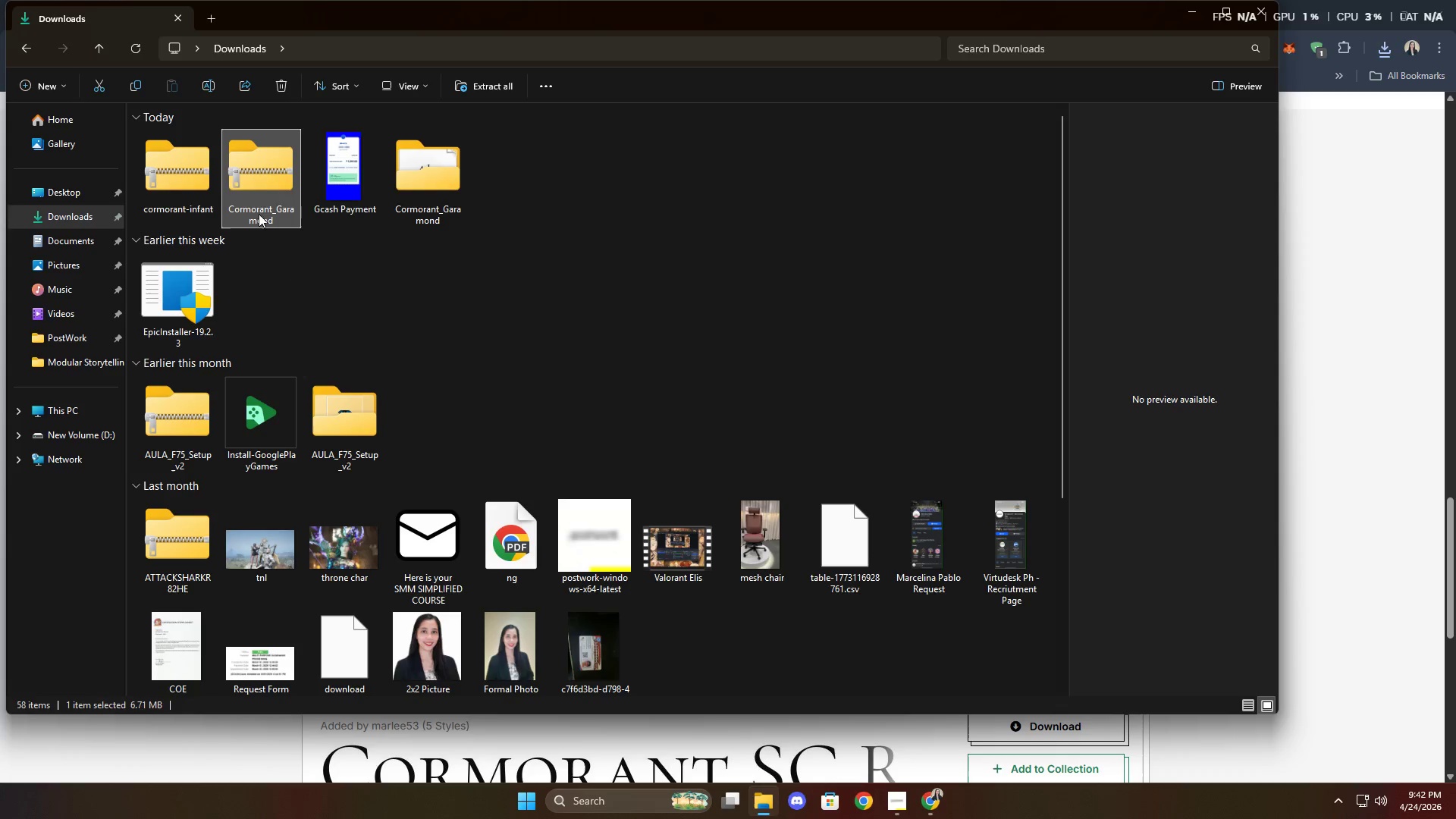 
hold_key(key=ControlLeft, duration=0.64)
left_click([431, 194])
 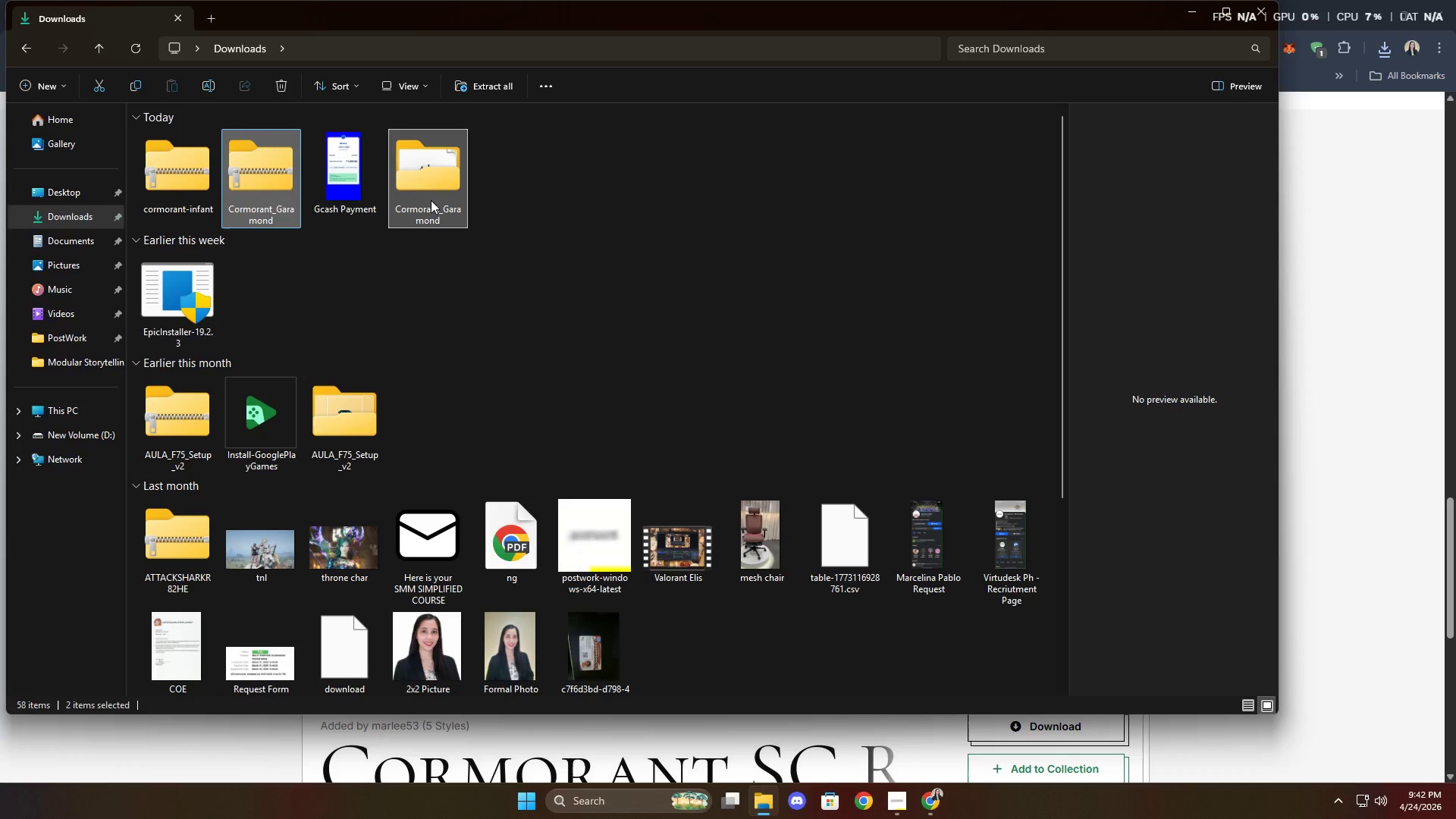 
key(Delete)
 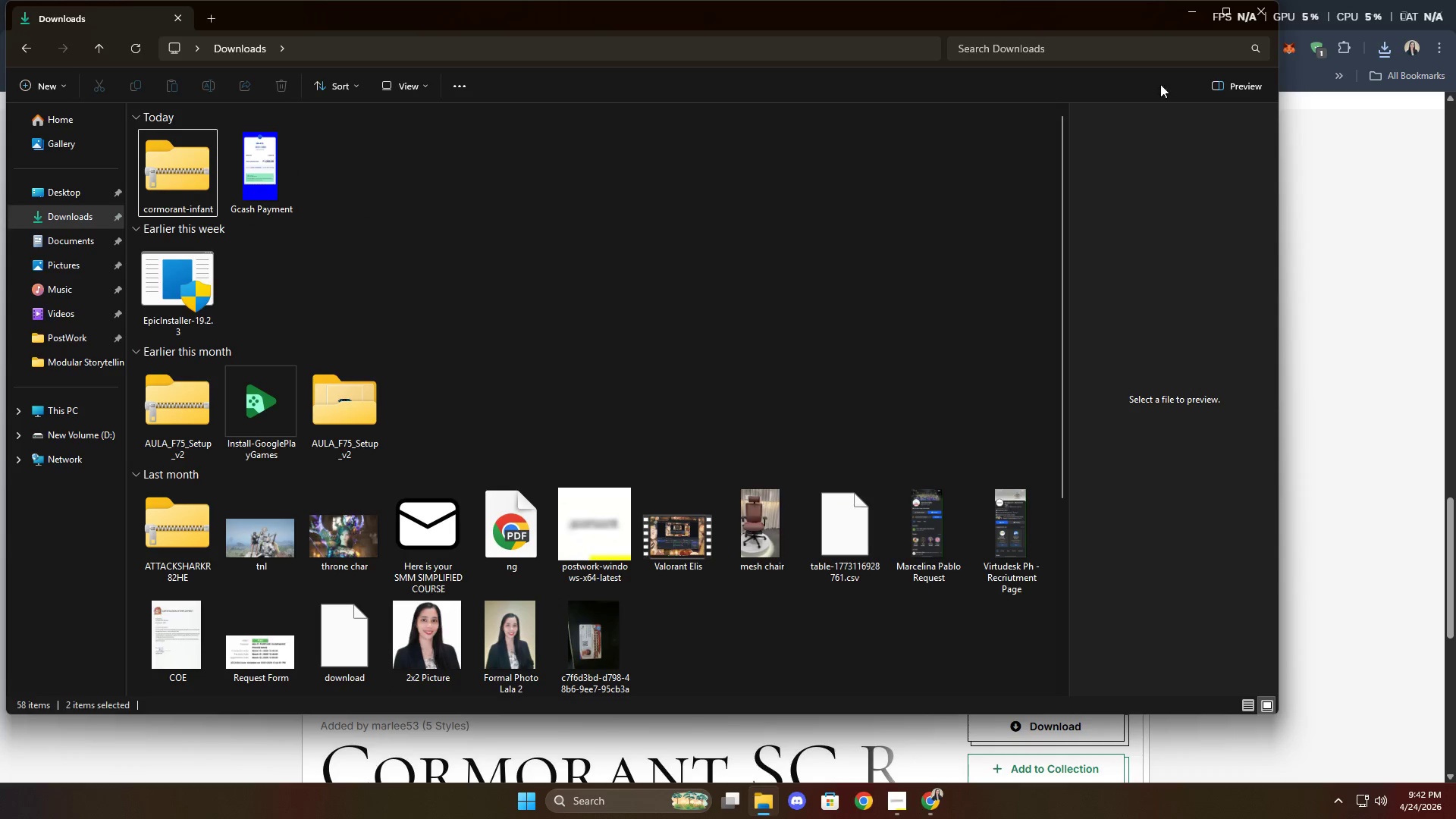 
left_click([1185, 14])
 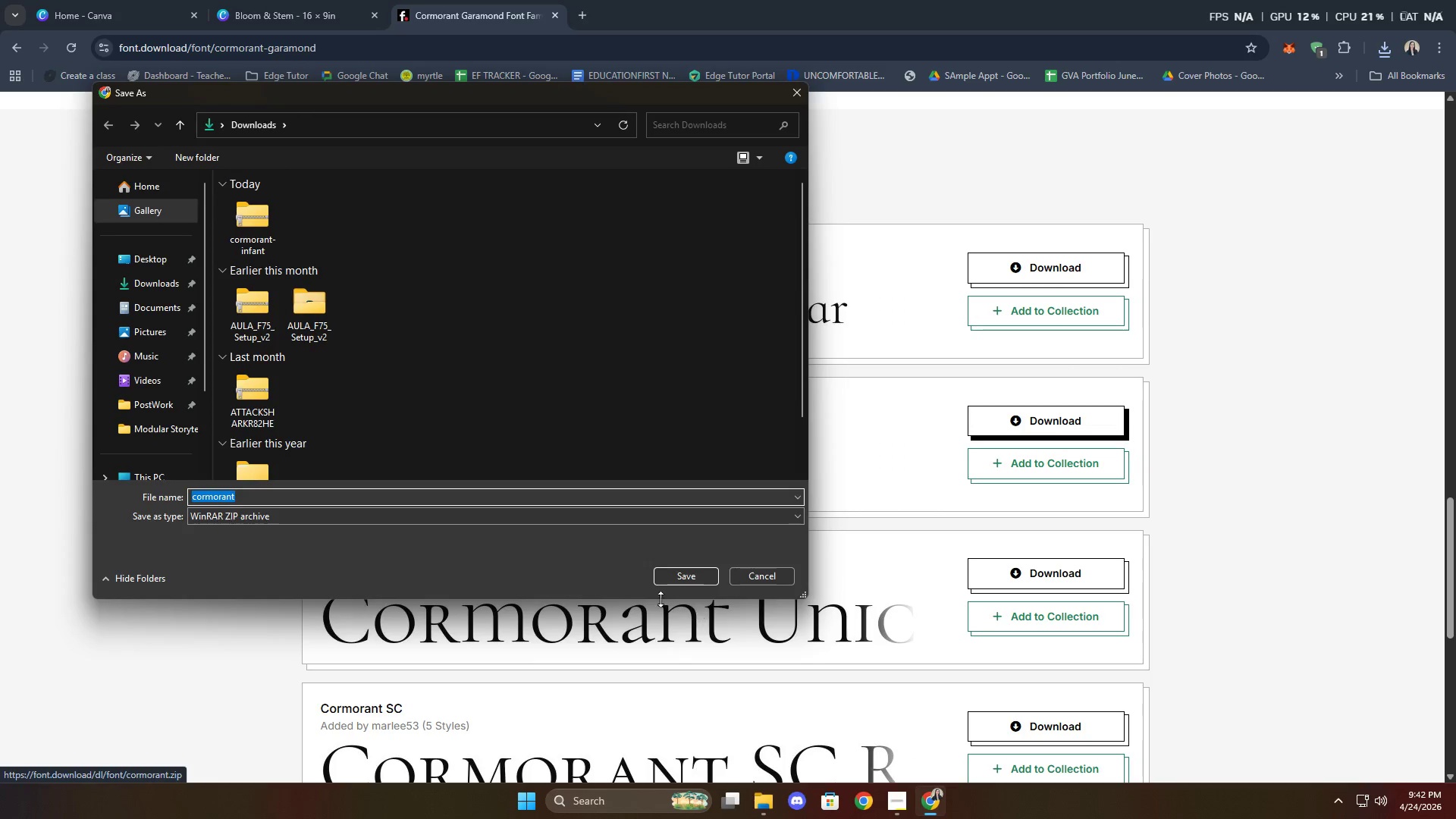 
left_click([690, 576])
 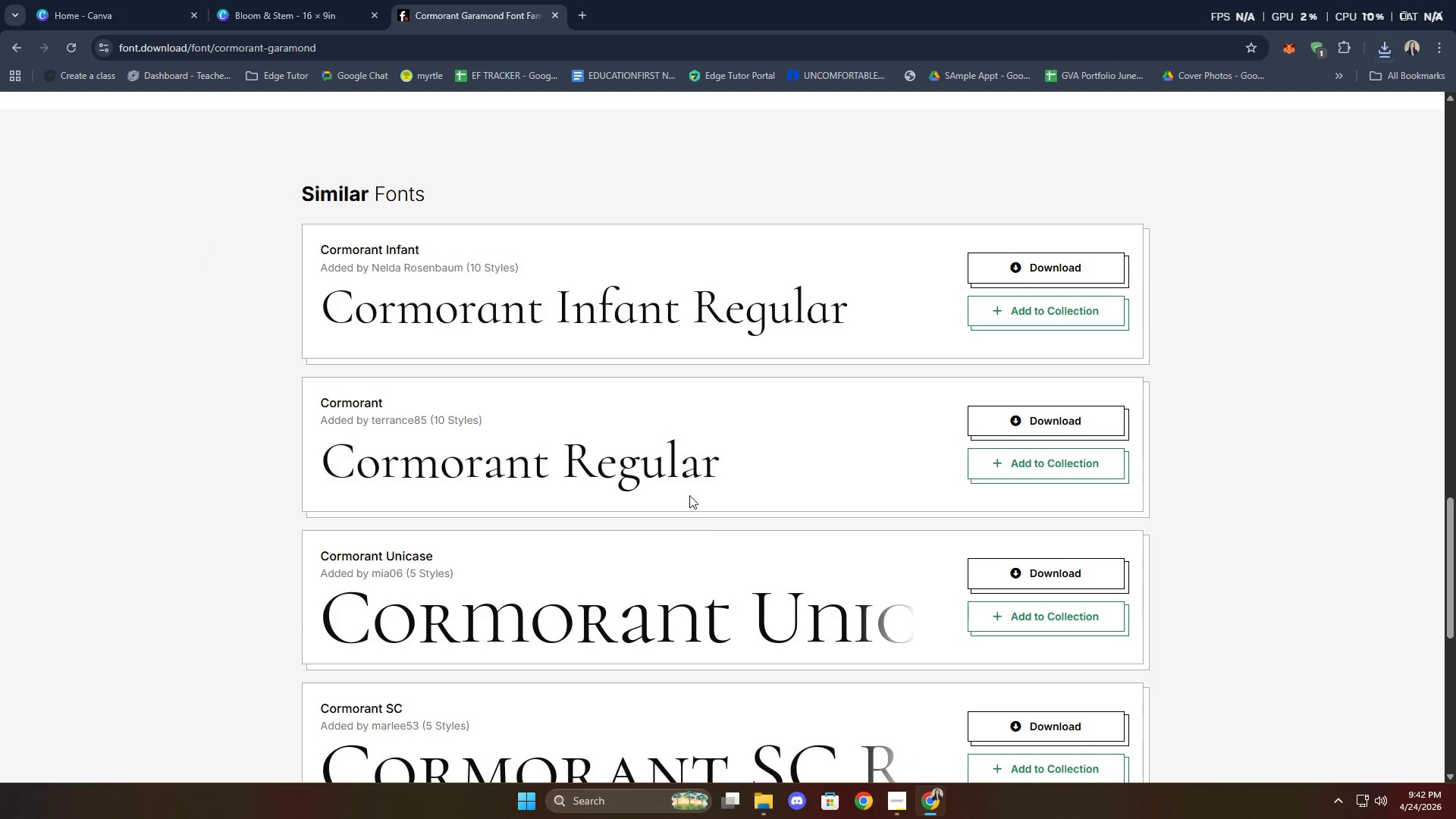 
scroll: coordinate [694, 444], scroll_direction: down, amount: 11.0
 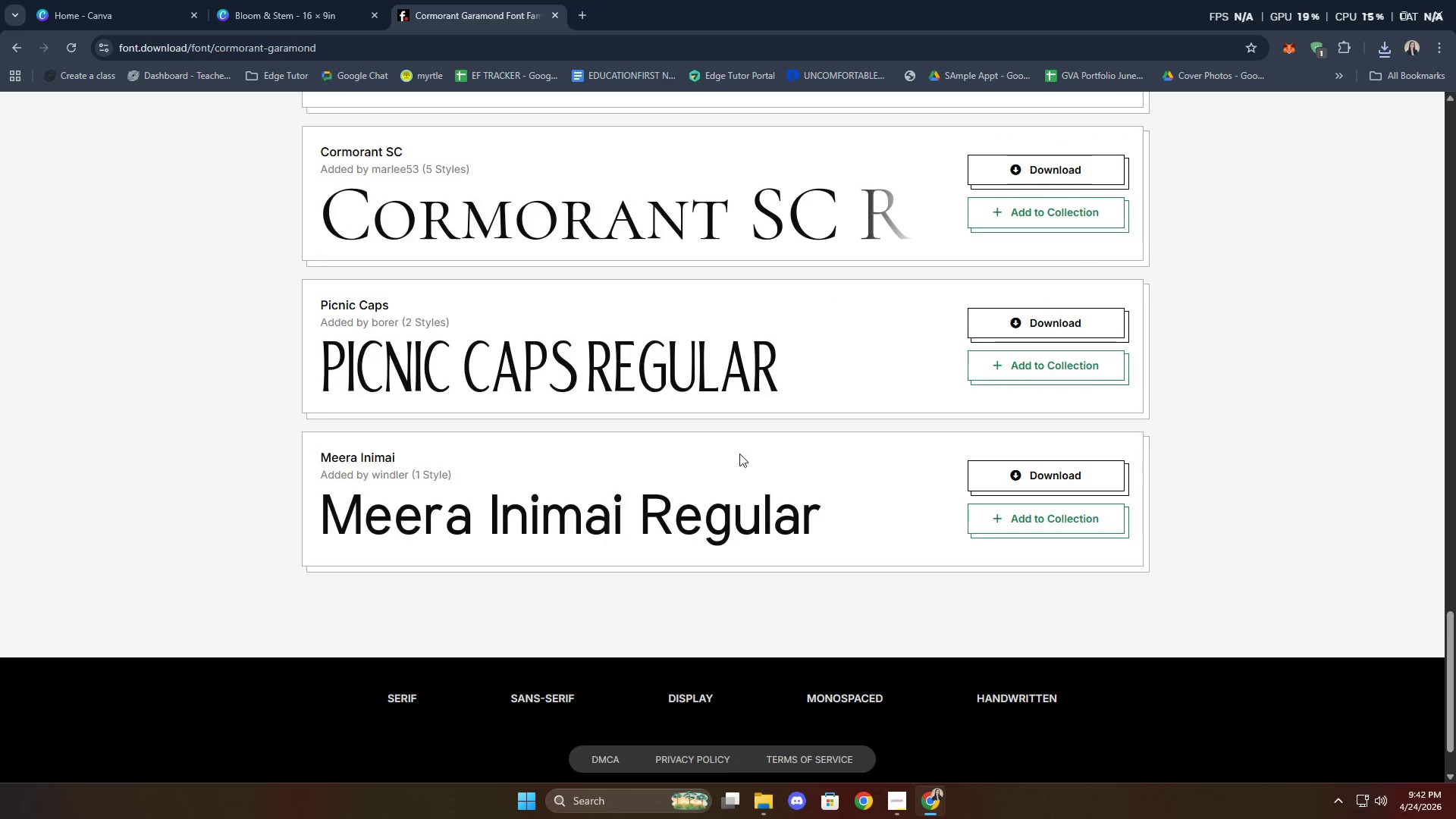 
scroll: coordinate [965, 510], scroll_direction: up, amount: 37.0
 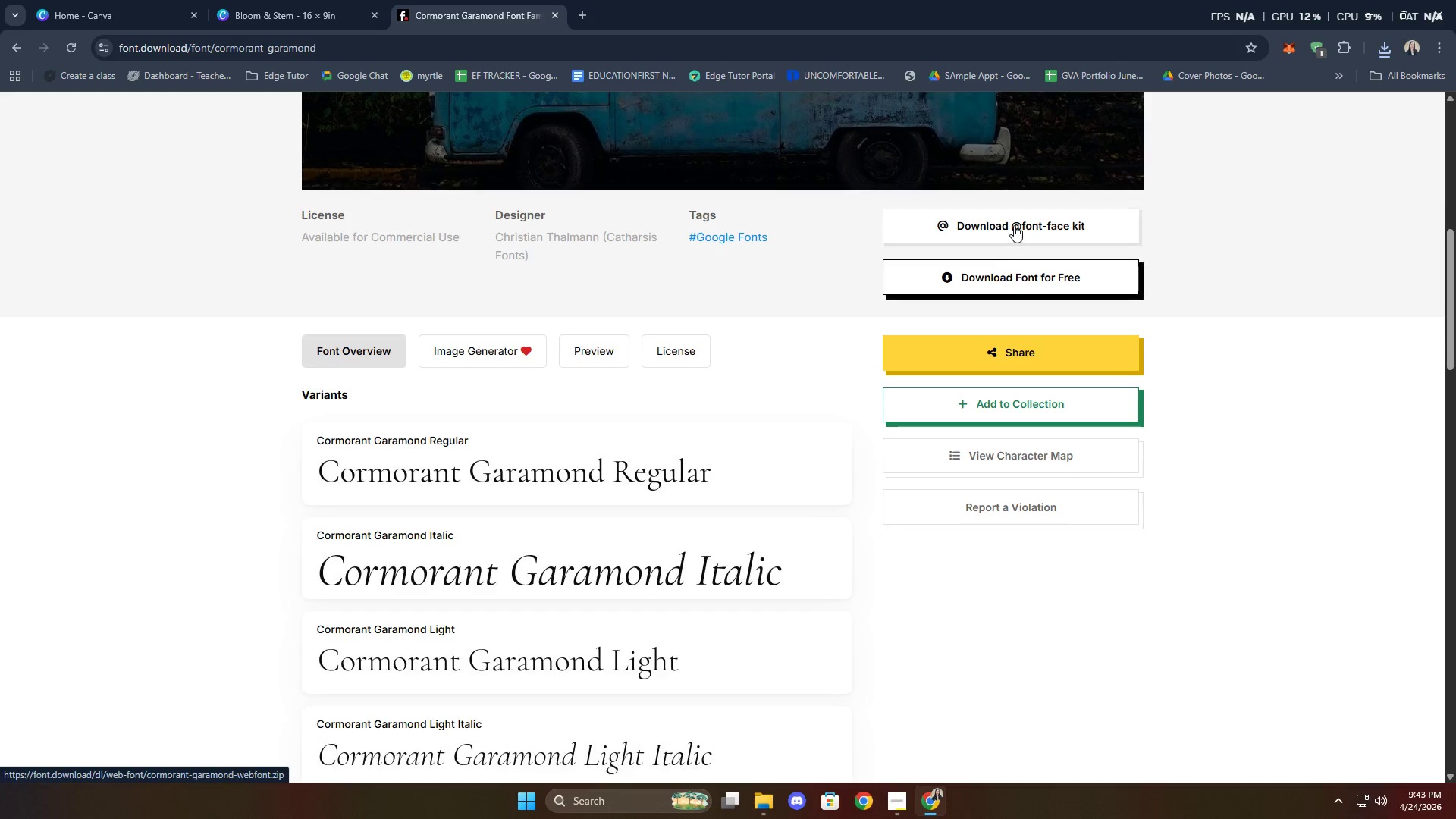 
wait(6.01)
 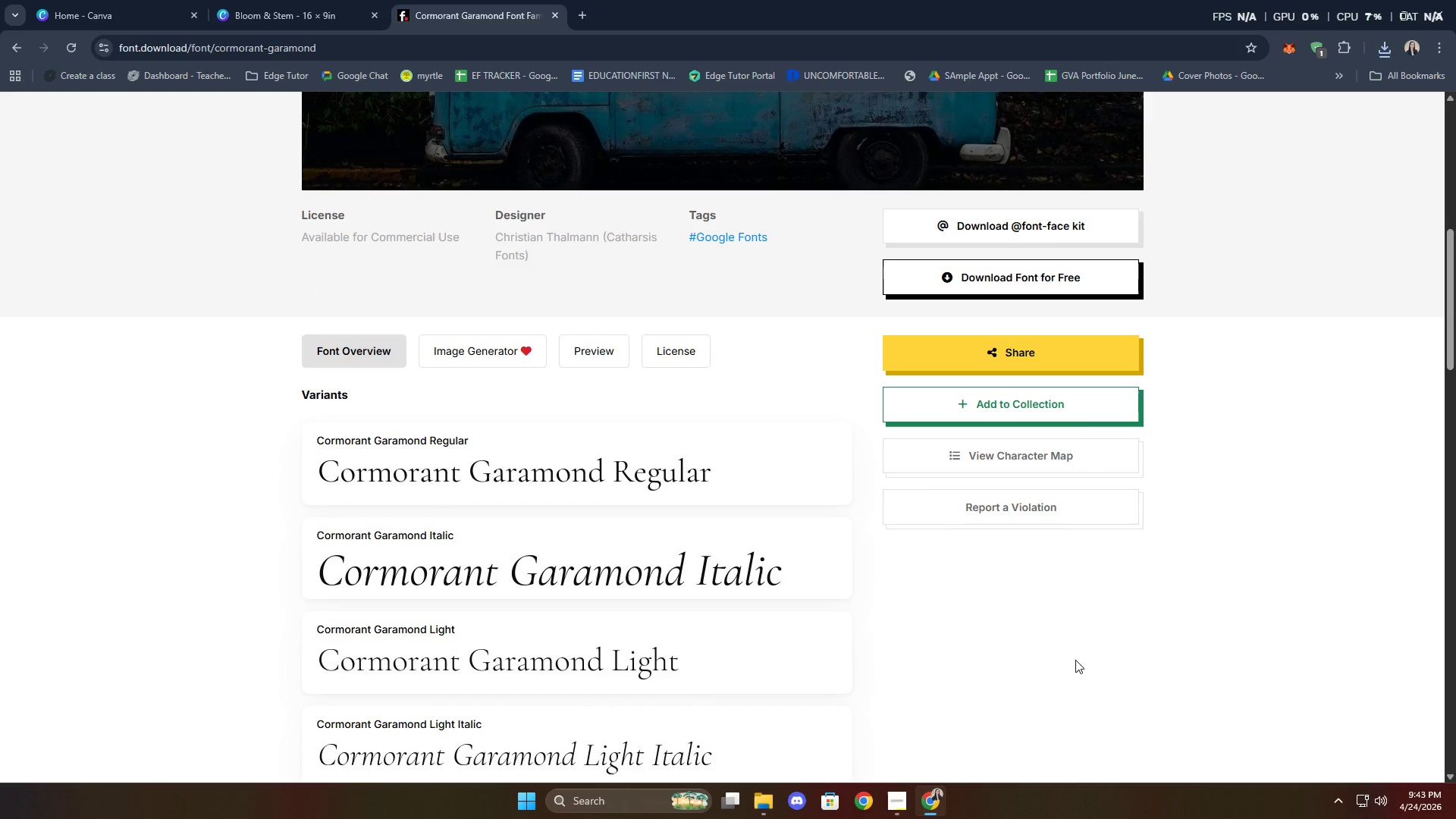 
left_click([997, 279])
 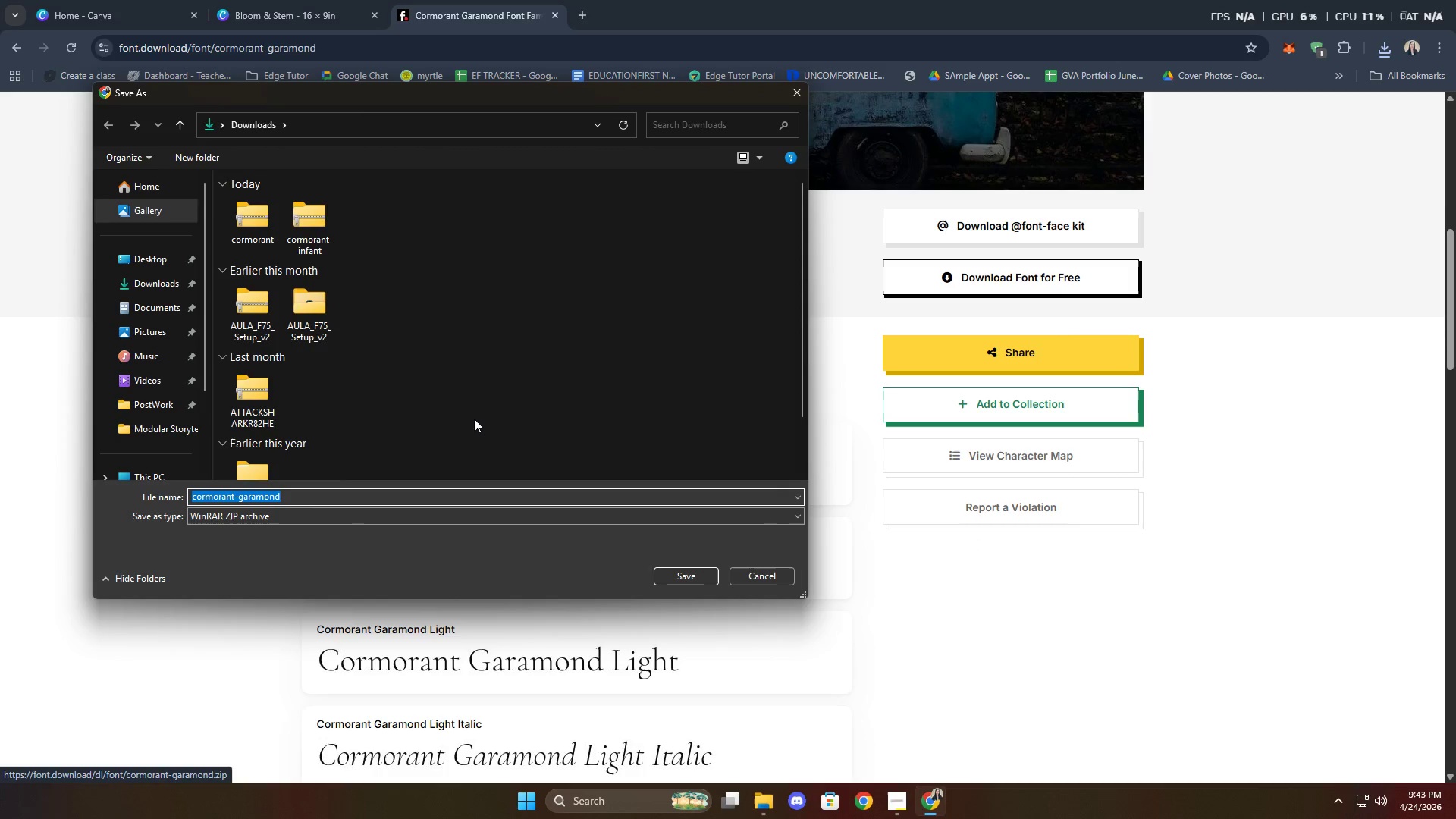 
left_click([693, 576])
 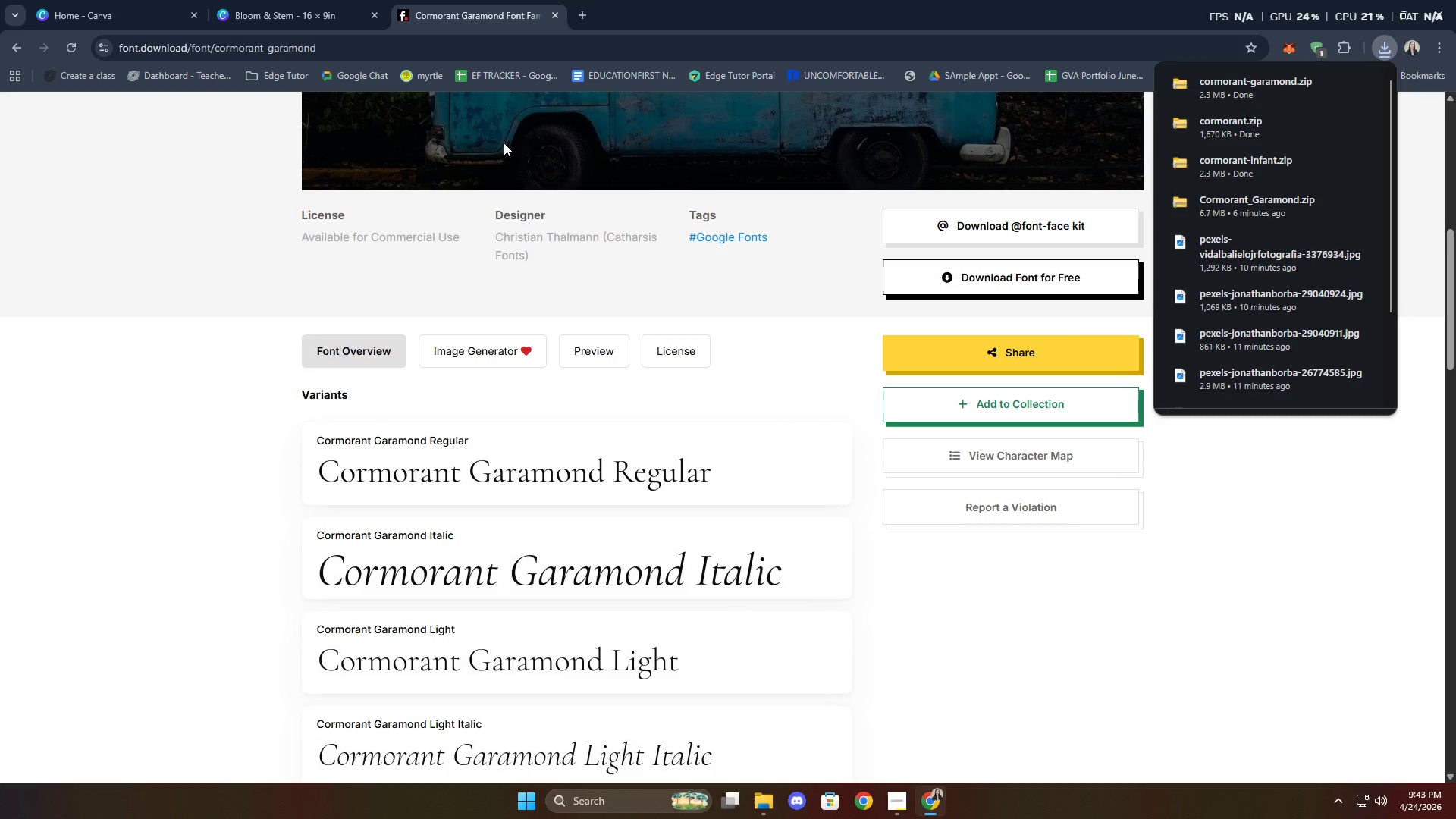 
left_click([297, 0])
 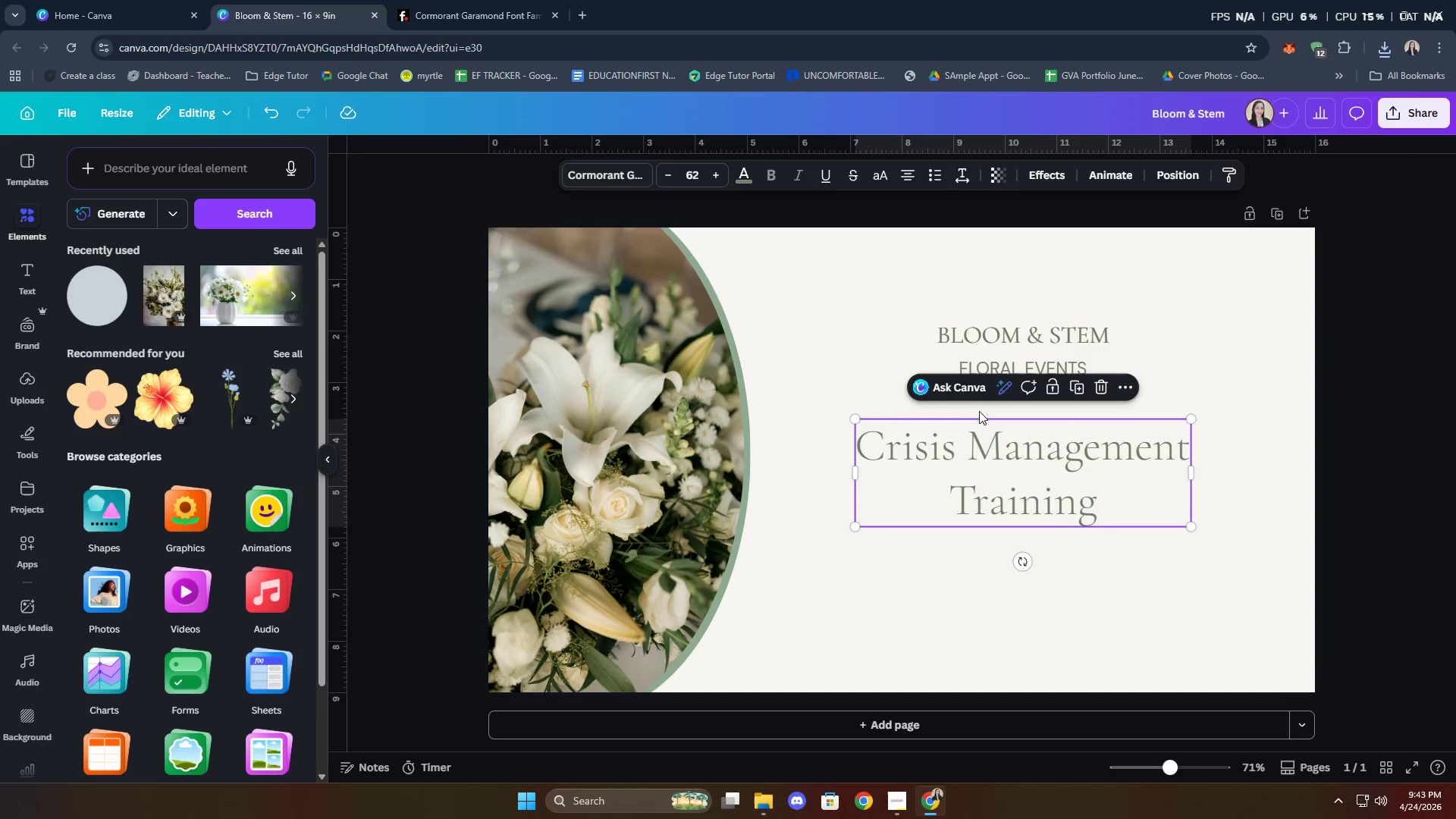 
left_click([593, 175])
 